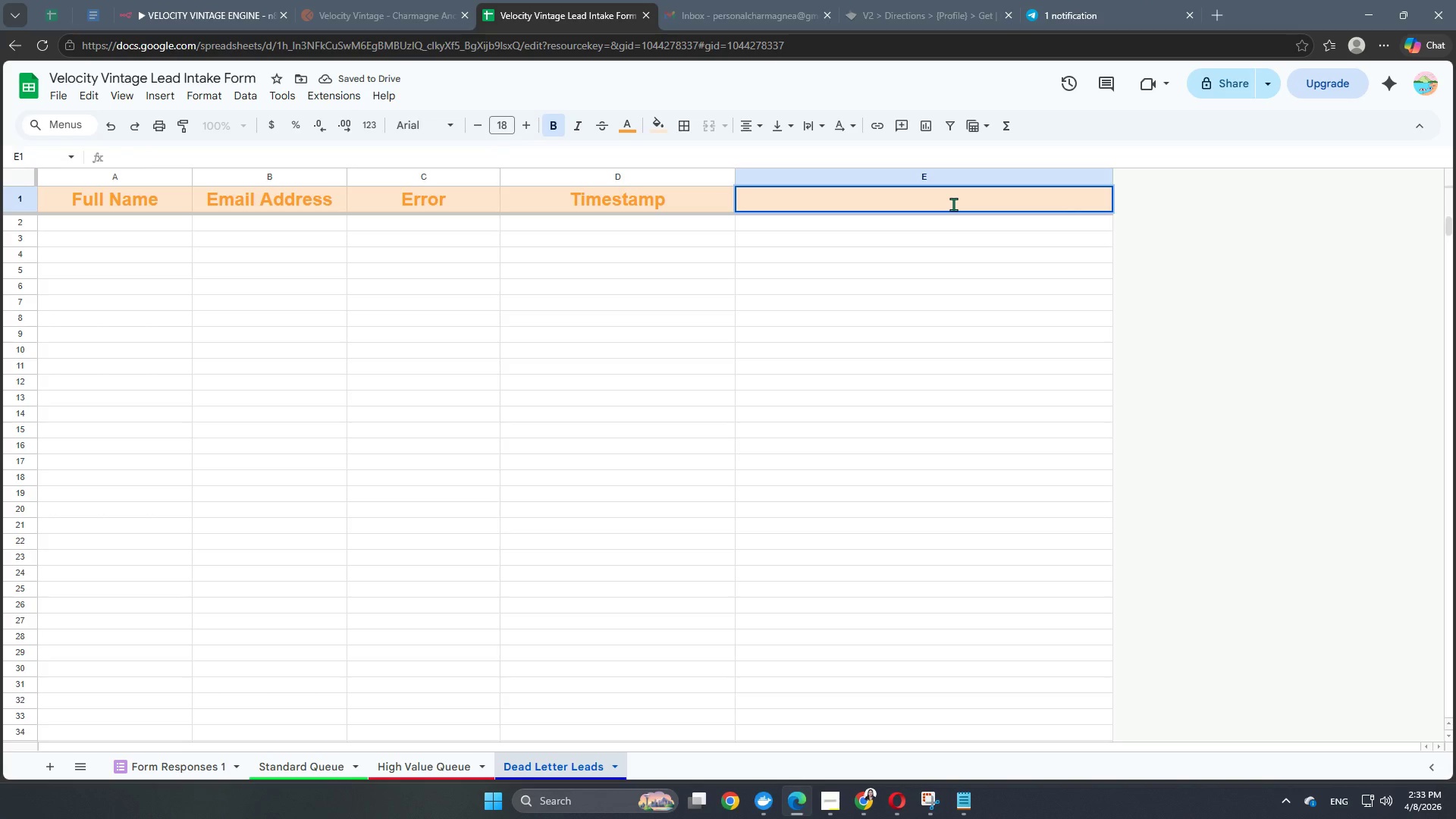 
type(Raw Data)
 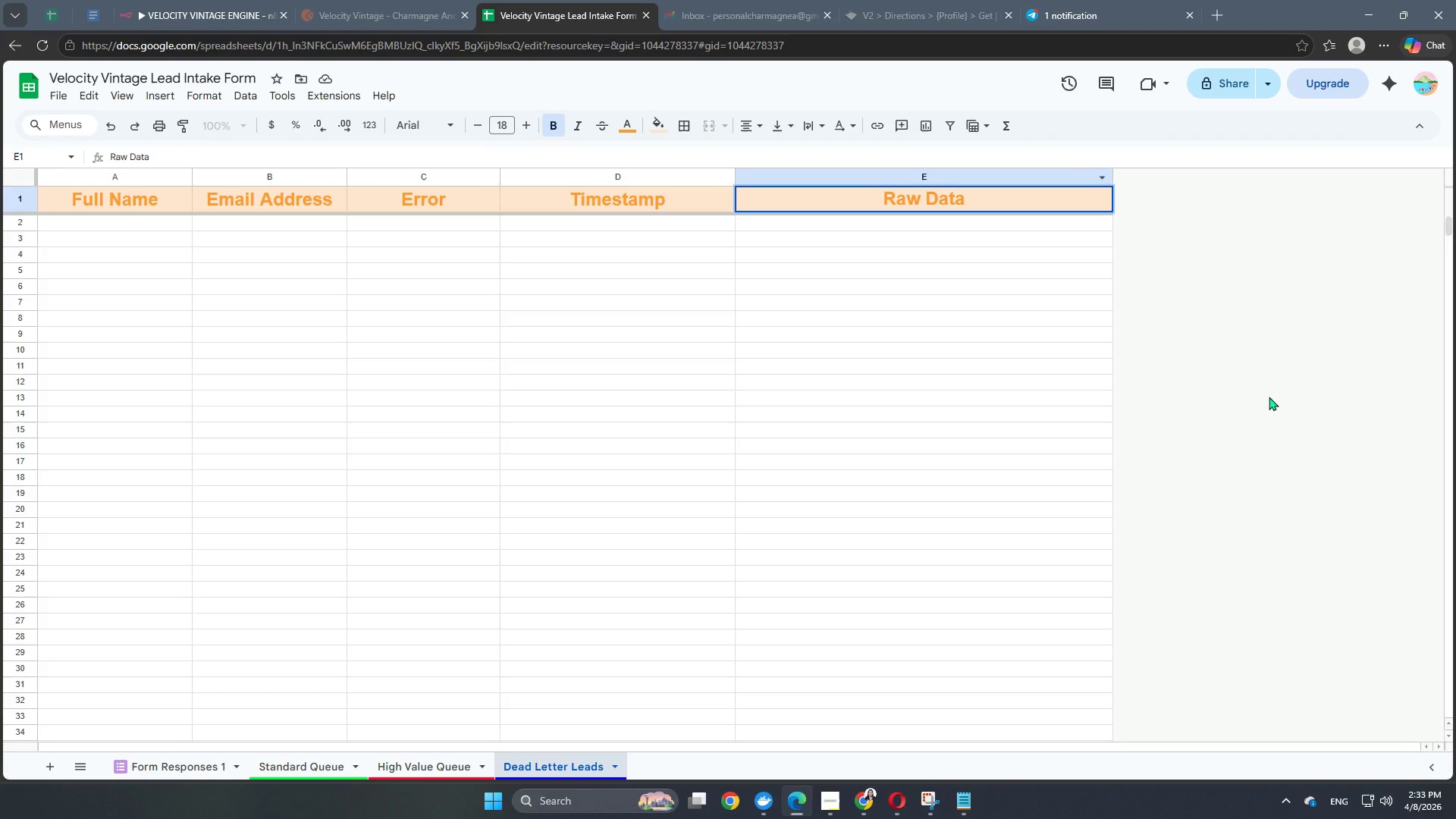 
left_click([1269, 398])
 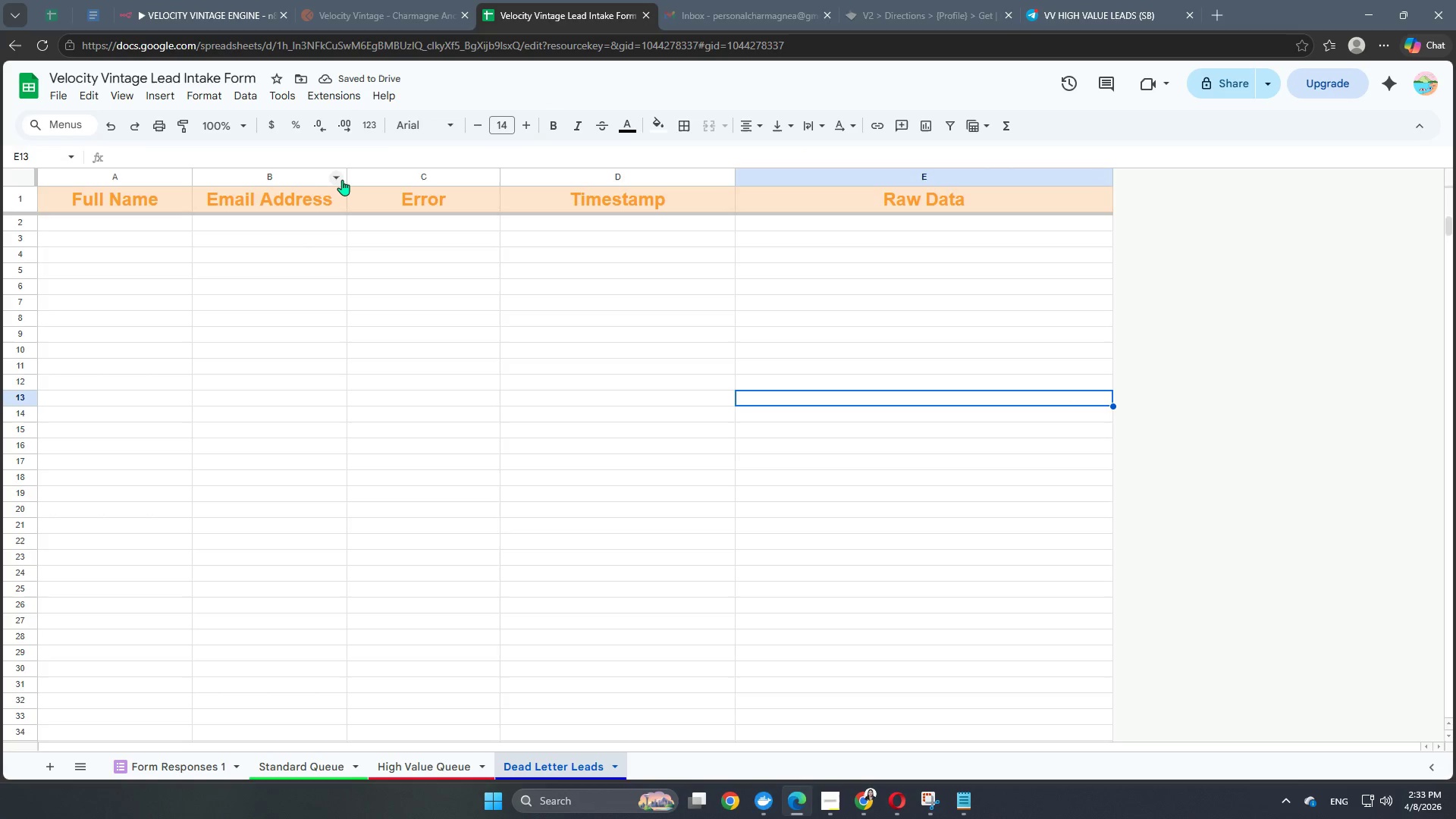 
left_click_drag(start_coordinate=[347, 180], to_coordinate=[389, 188])
 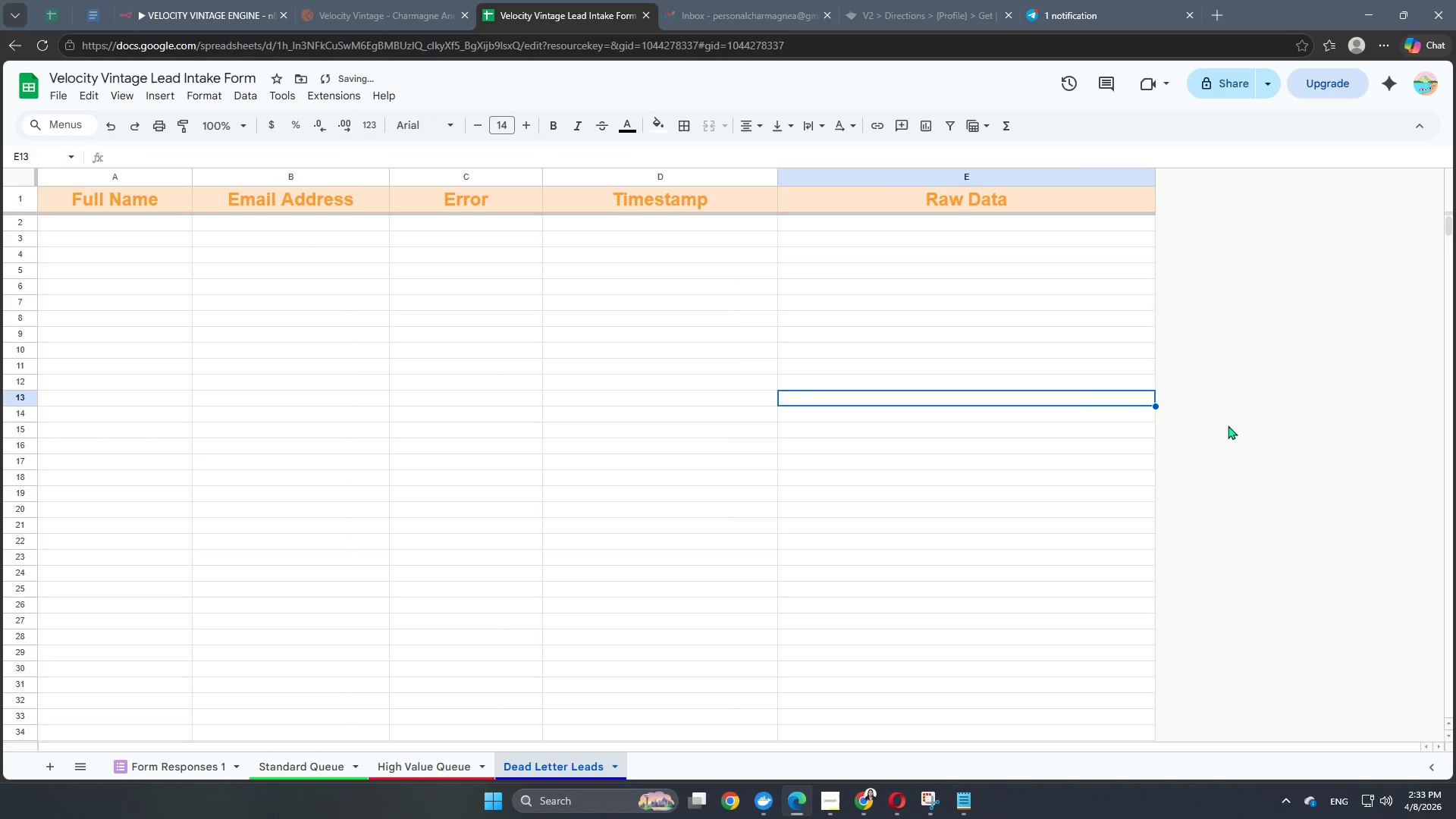 
left_click([1228, 425])
 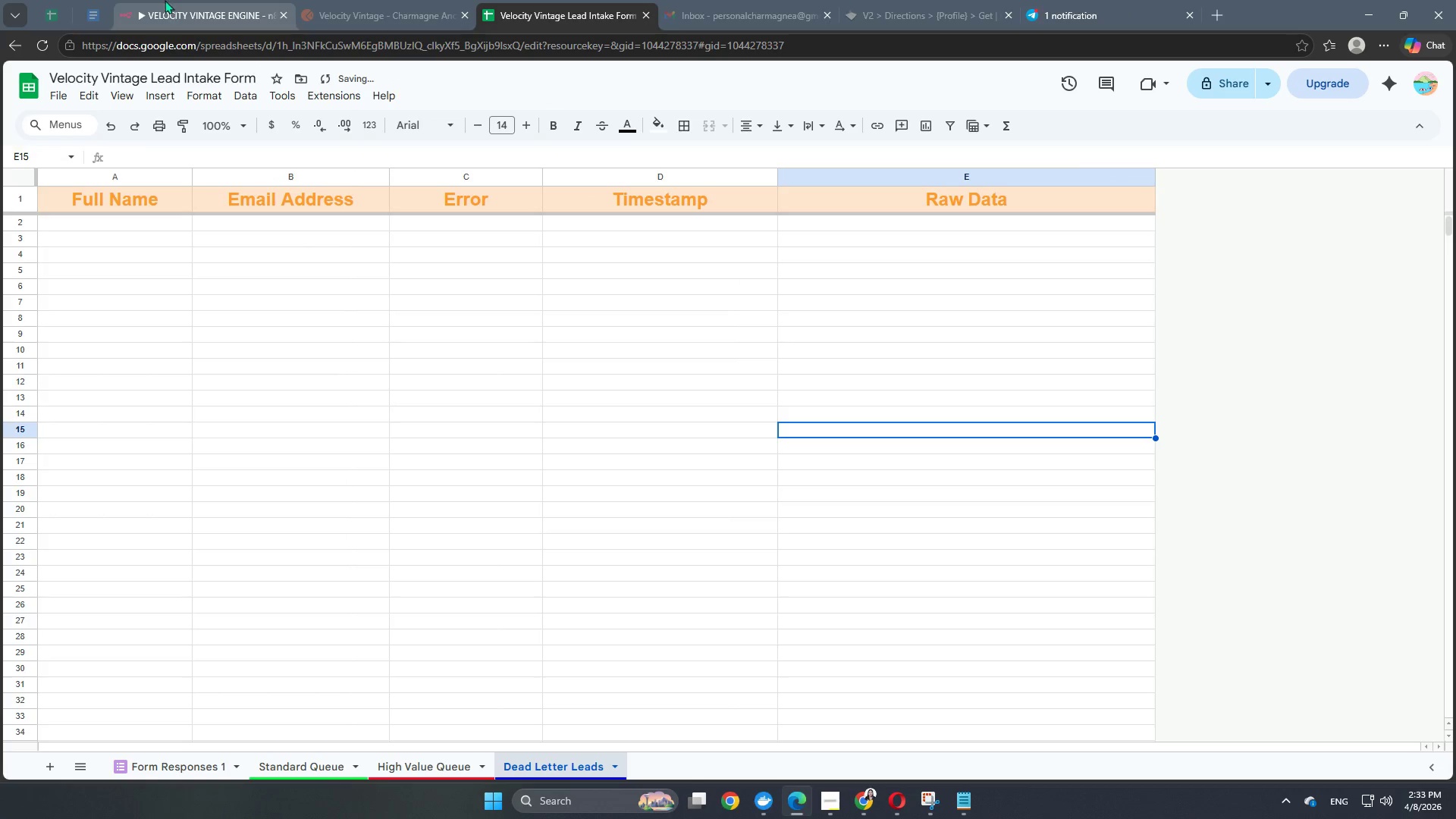 
left_click([197, 2])
 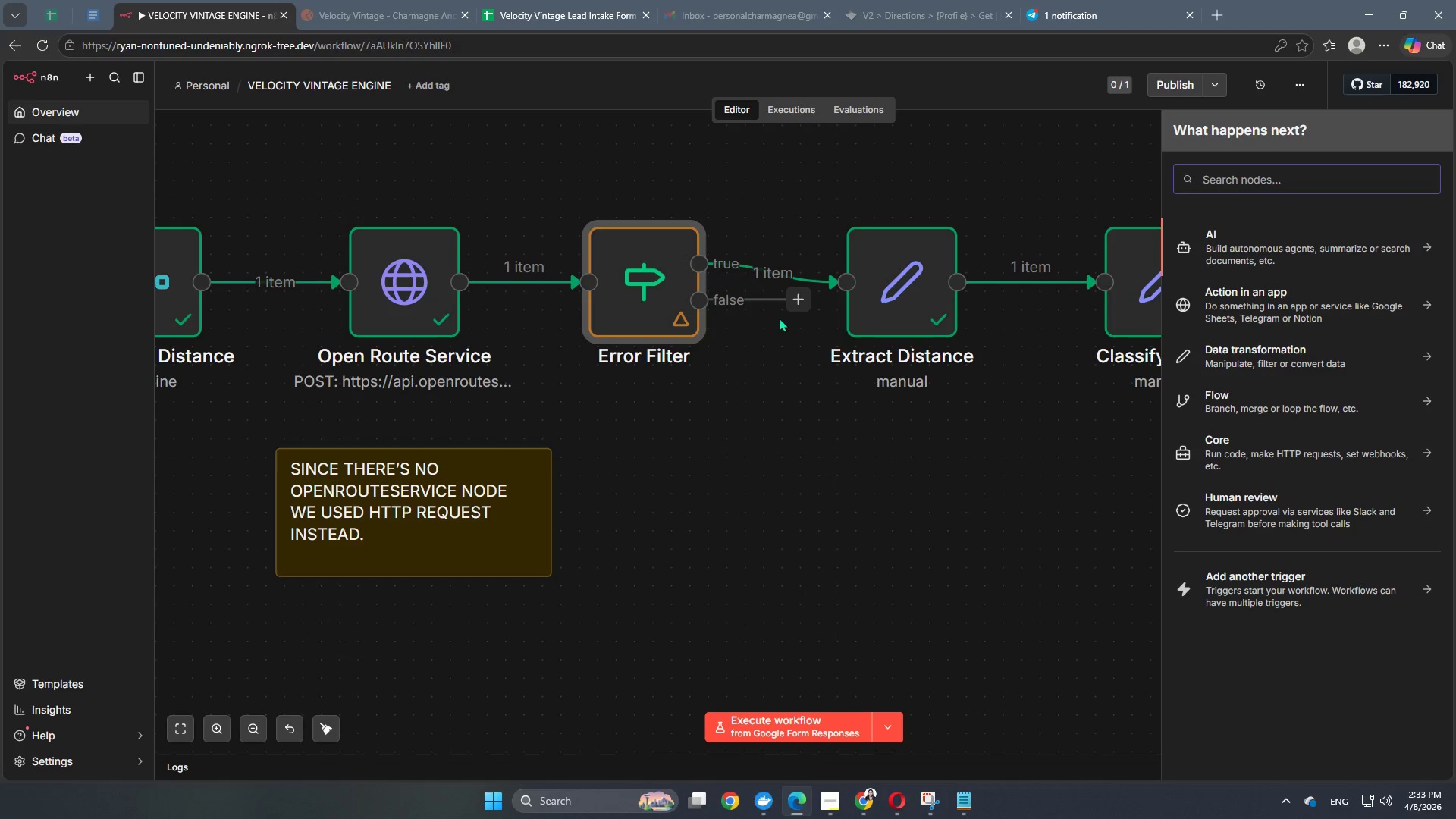 
left_click([802, 300])
 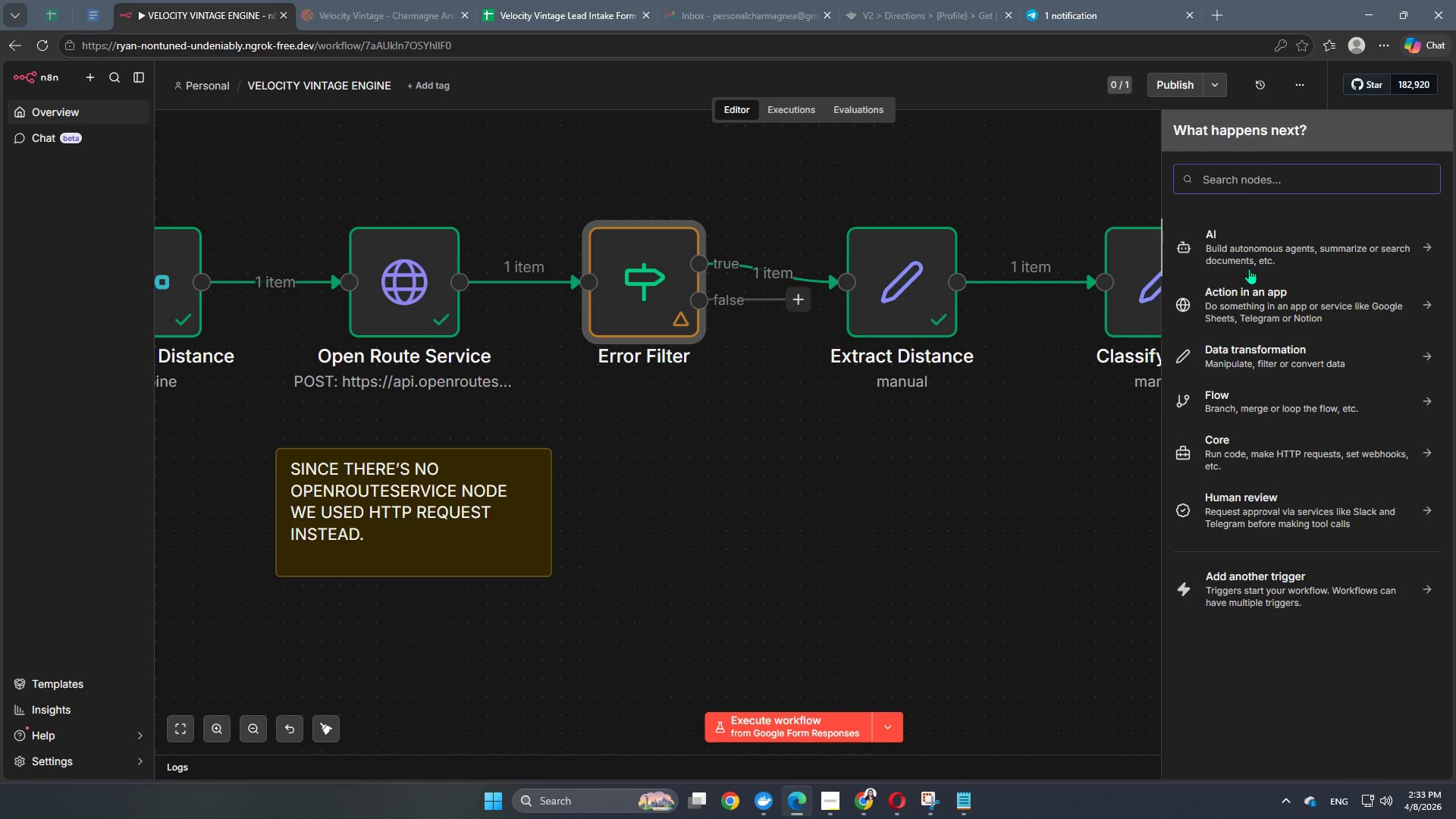 
type(goog)
 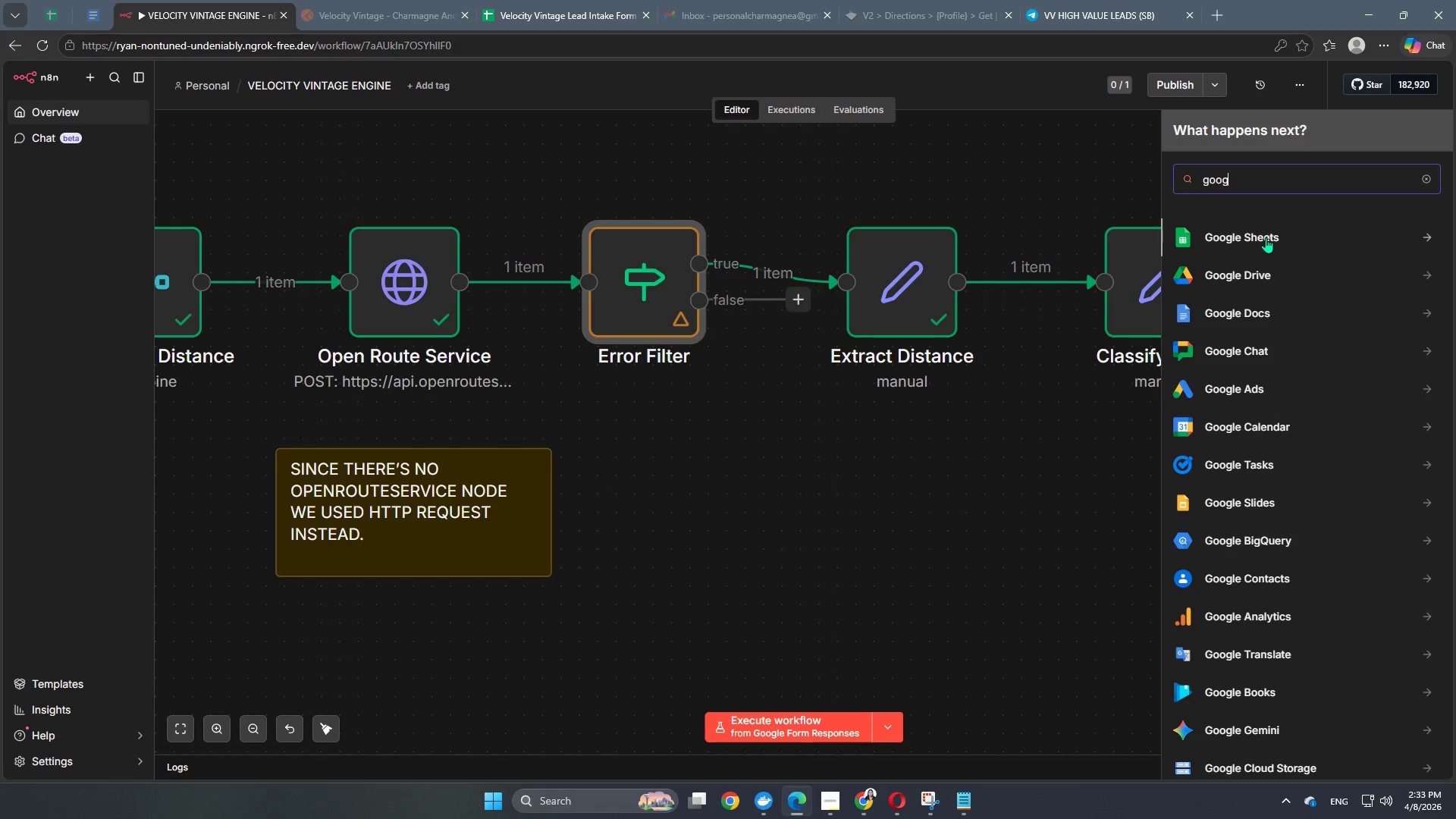 
left_click([1266, 237])
 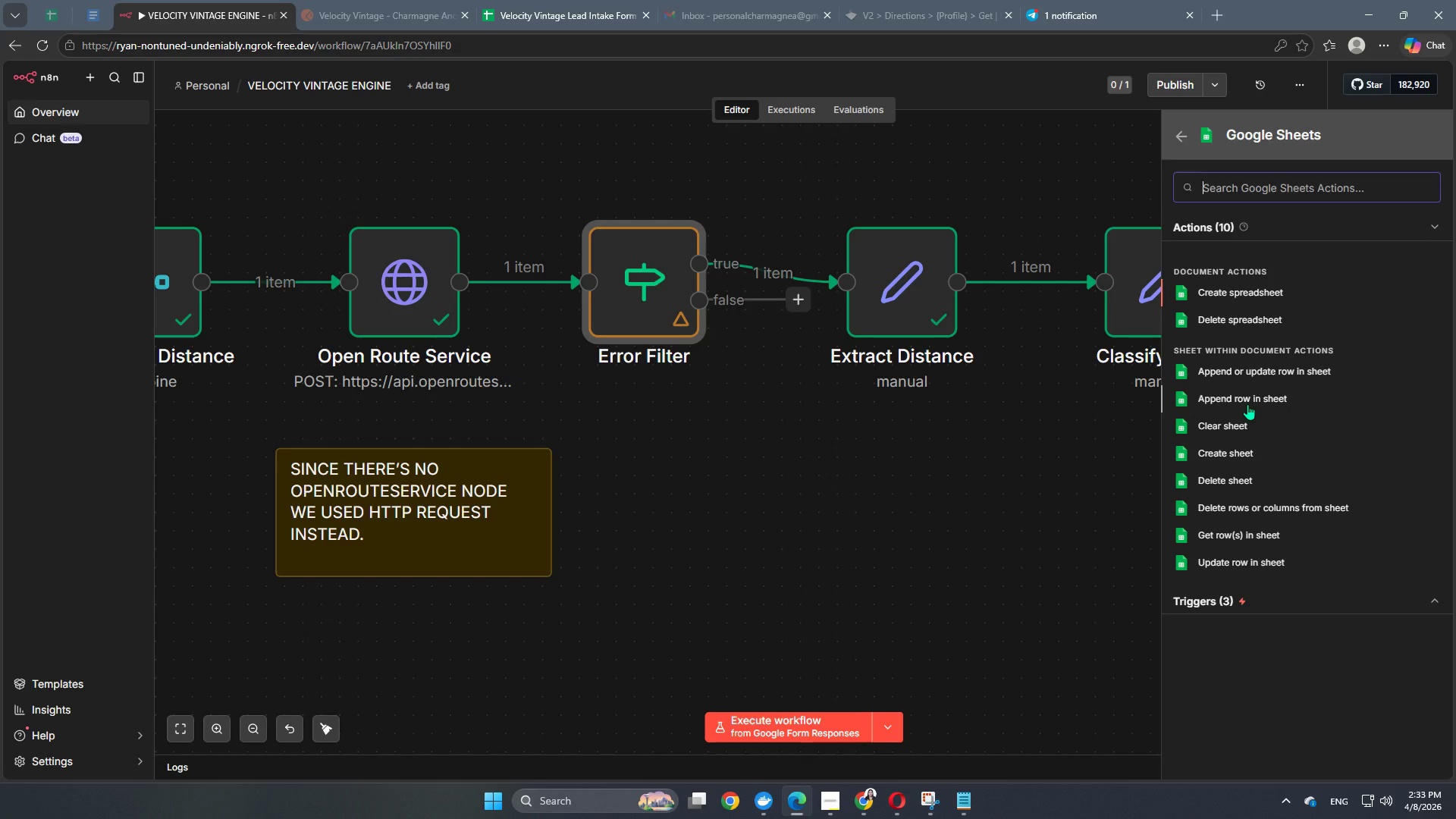 
left_click([1247, 401])
 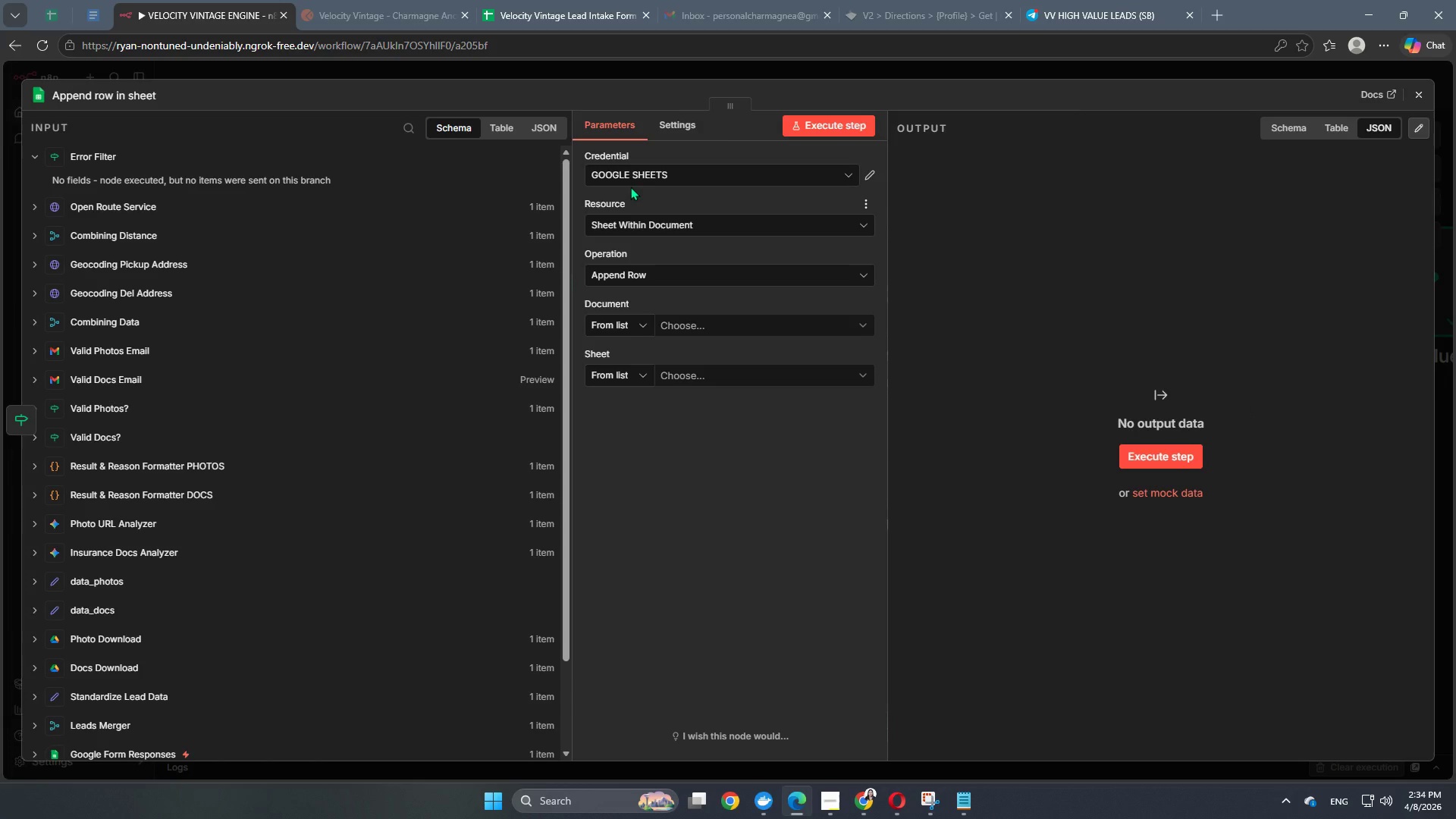 
wait(7.31)
 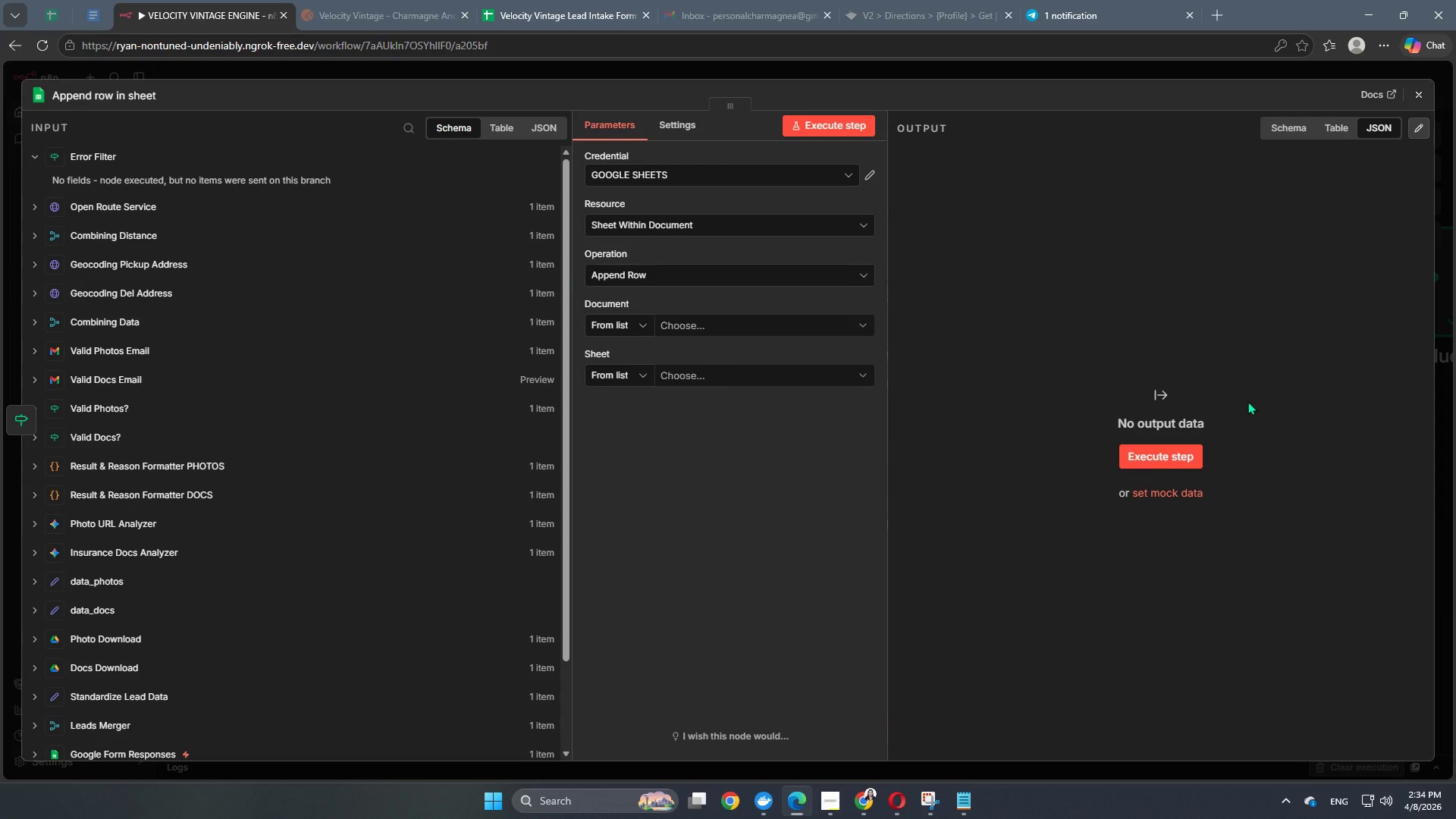 
left_click([609, 71])
 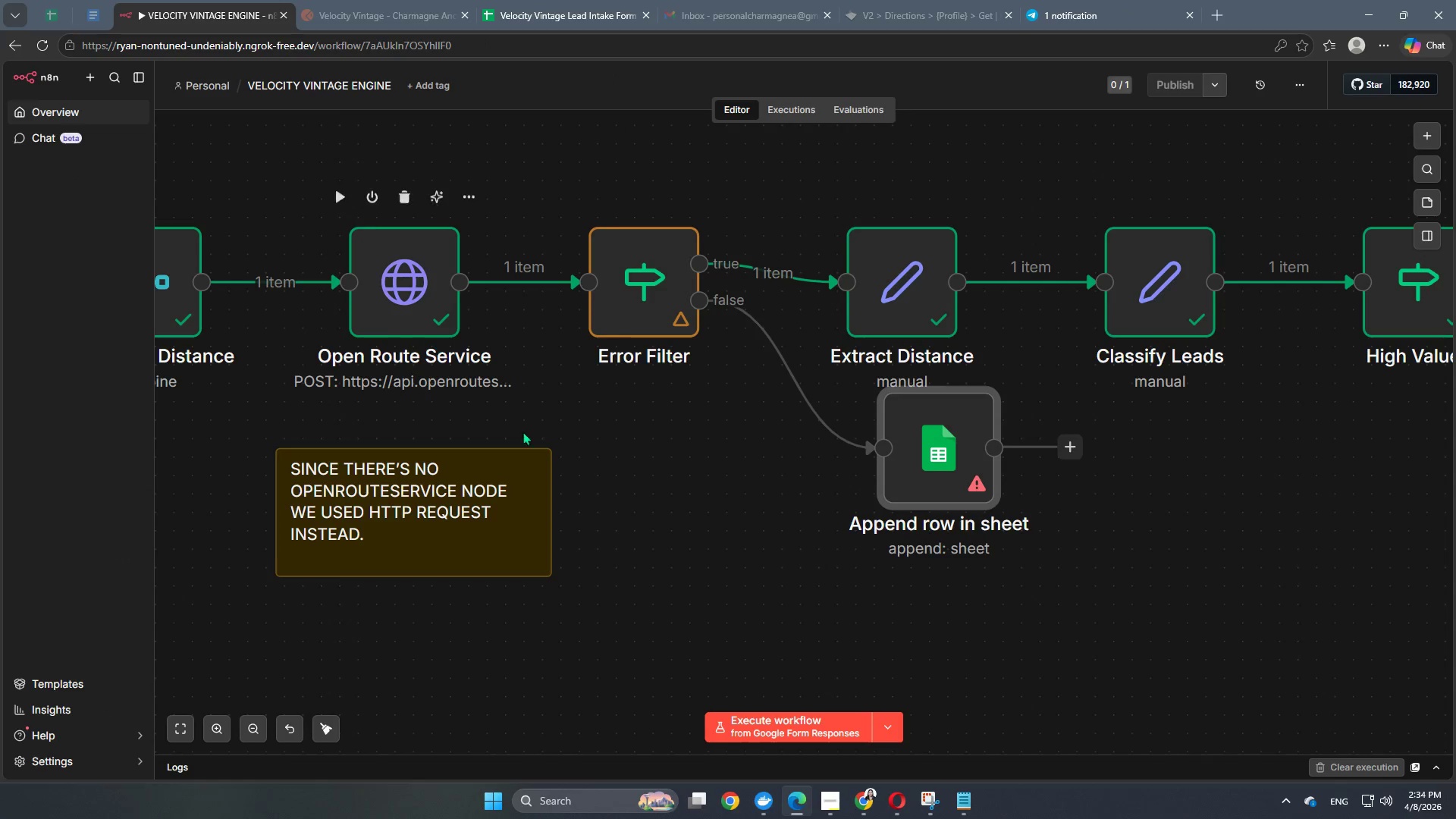 
hold_key(key=Space, duration=0.89)
 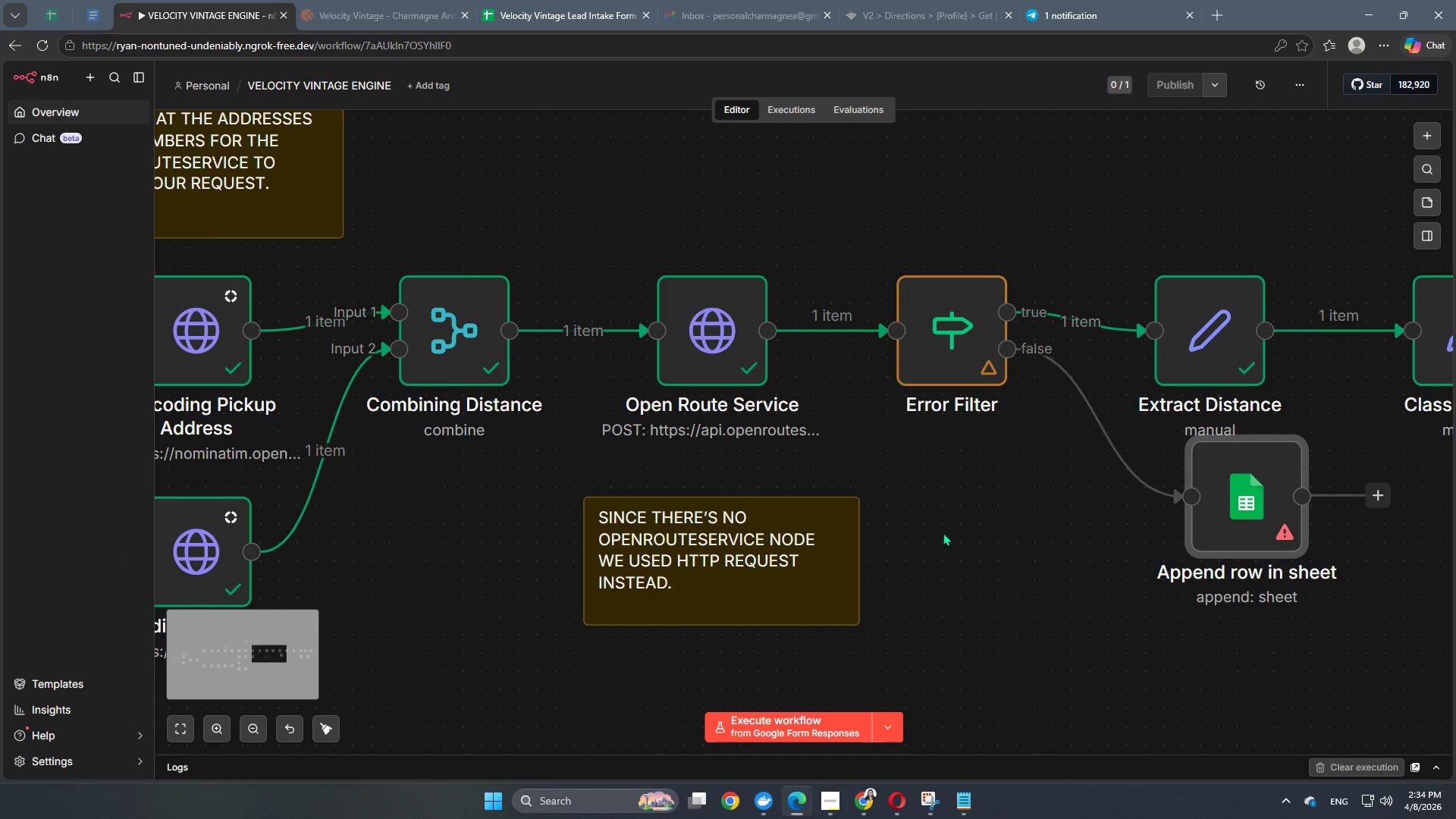 
left_click_drag(start_coordinate=[658, 497], to_coordinate=[966, 545])
 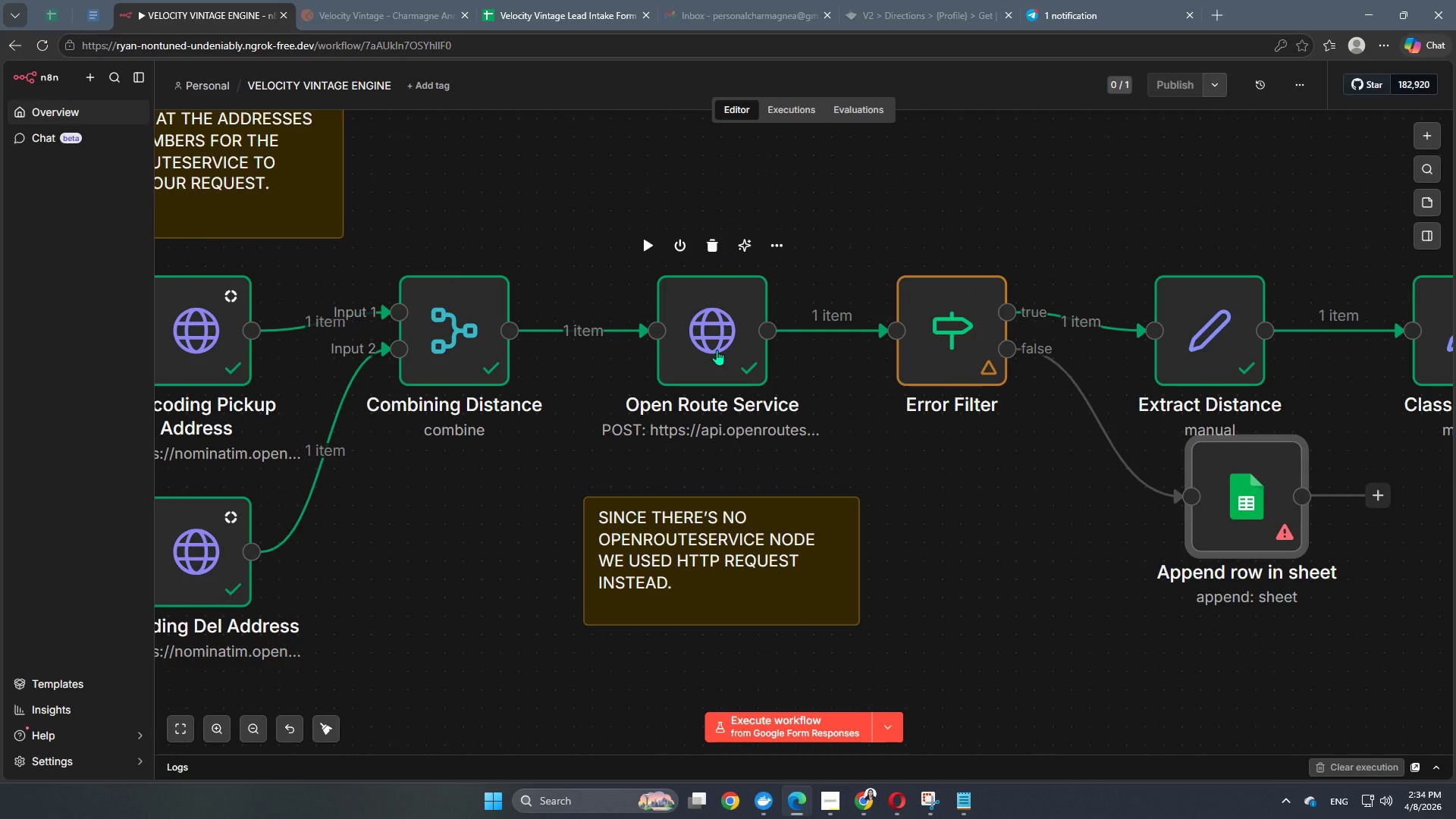 
double_click([717, 350])
 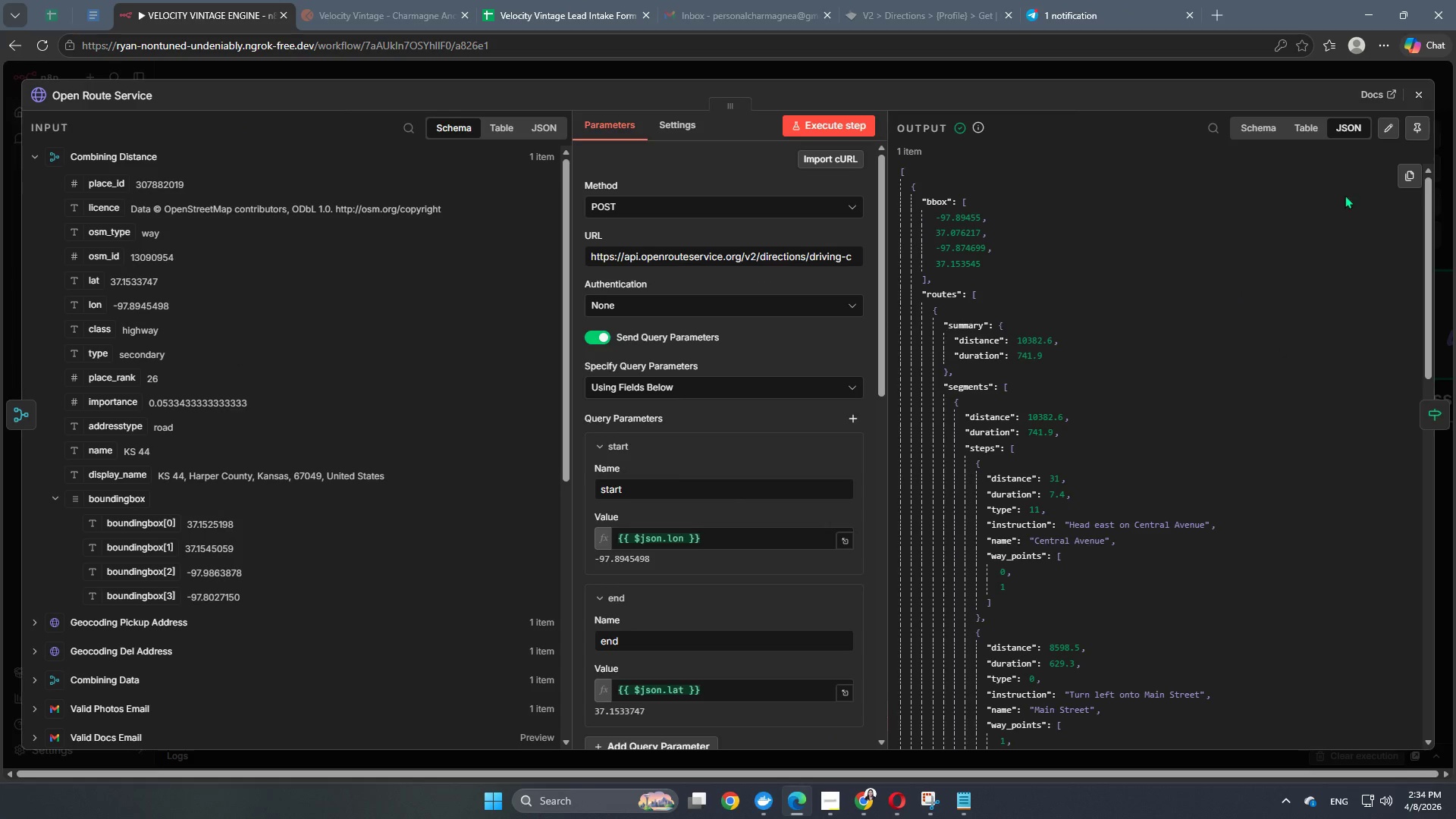 
left_click([1391, 129])
 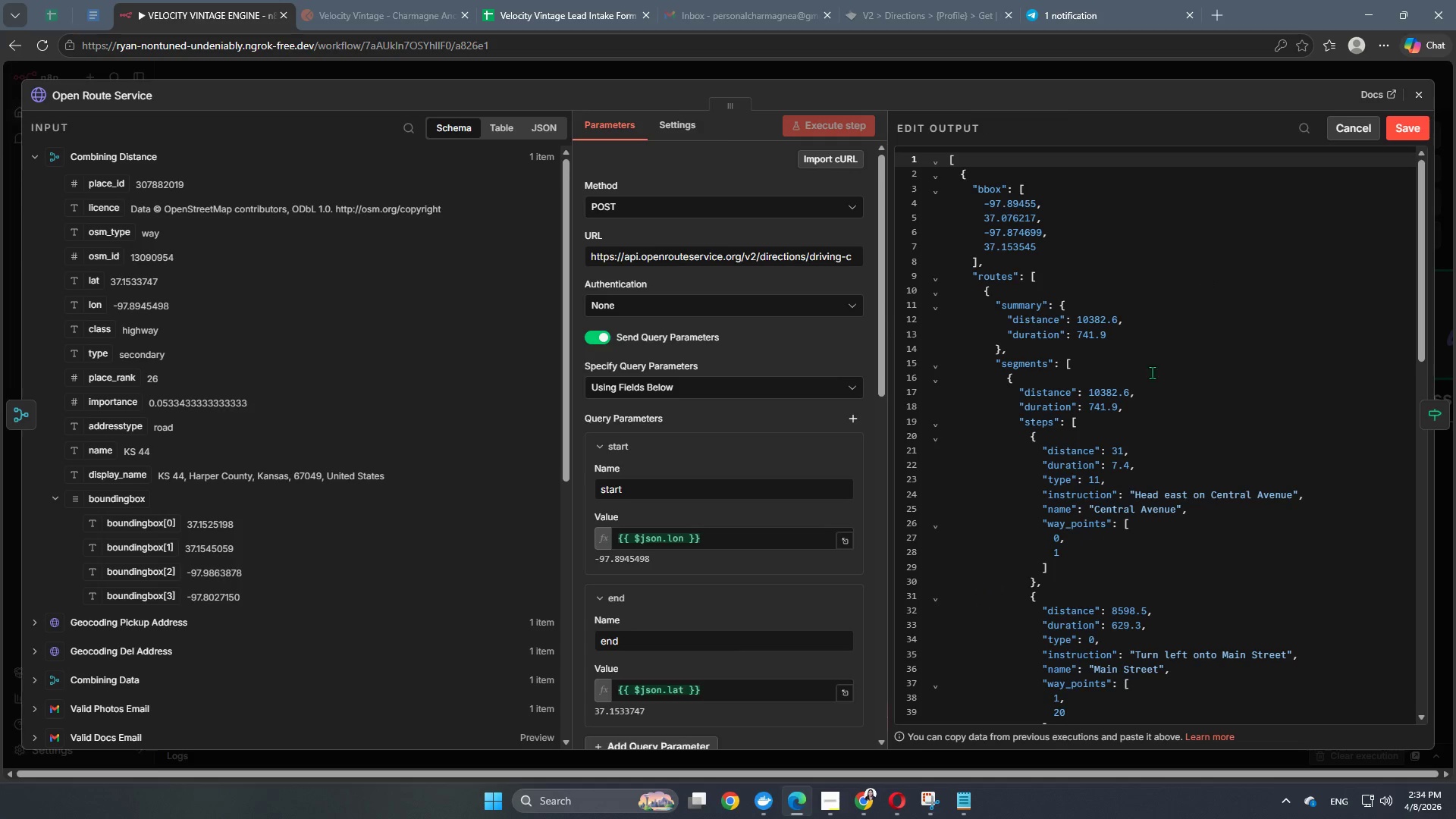 
scroll: coordinate [1107, 472], scroll_direction: up, amount: 9.0
 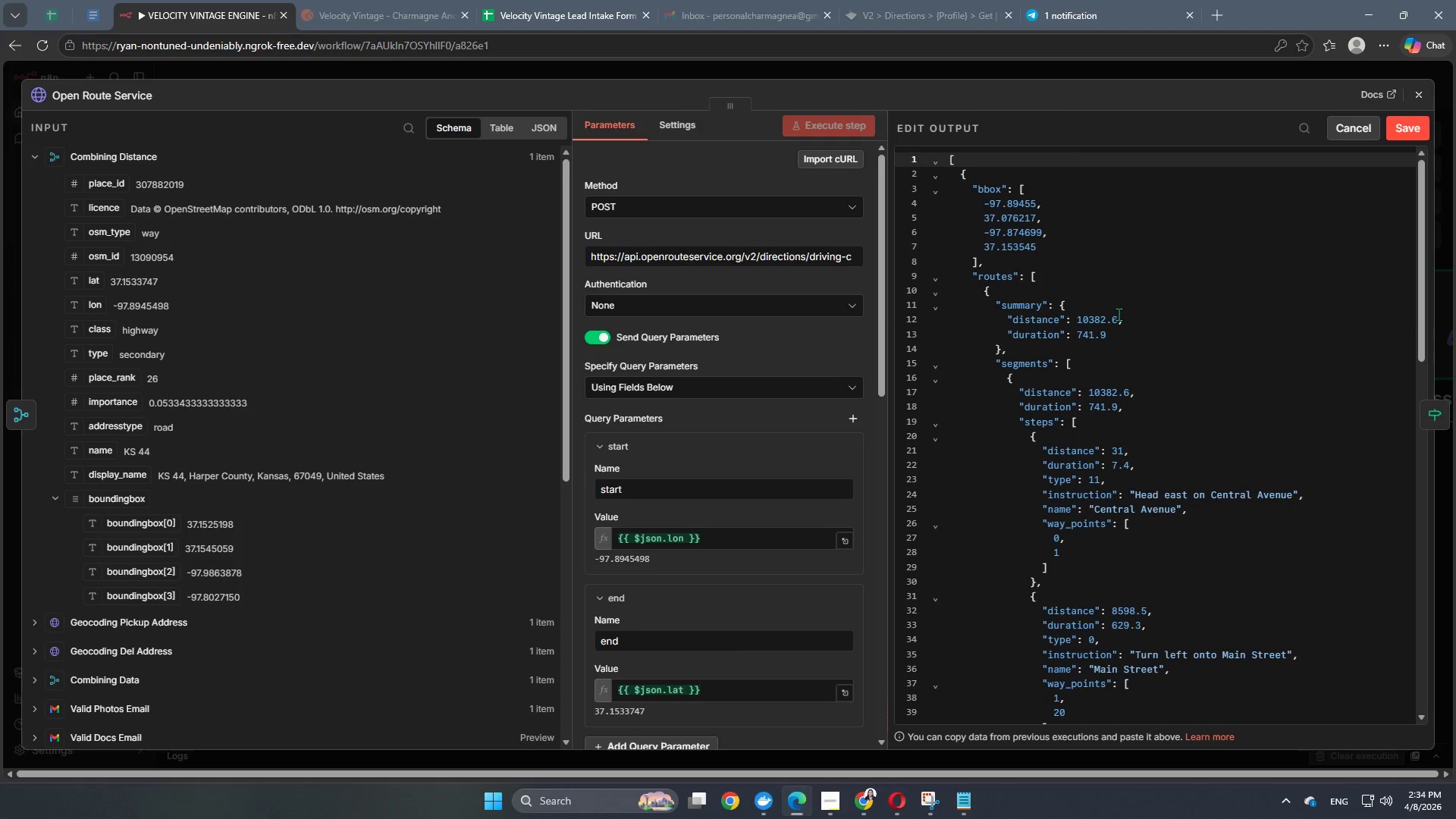 
left_click_drag(start_coordinate=[1119, 314], to_coordinate=[1078, 314])
 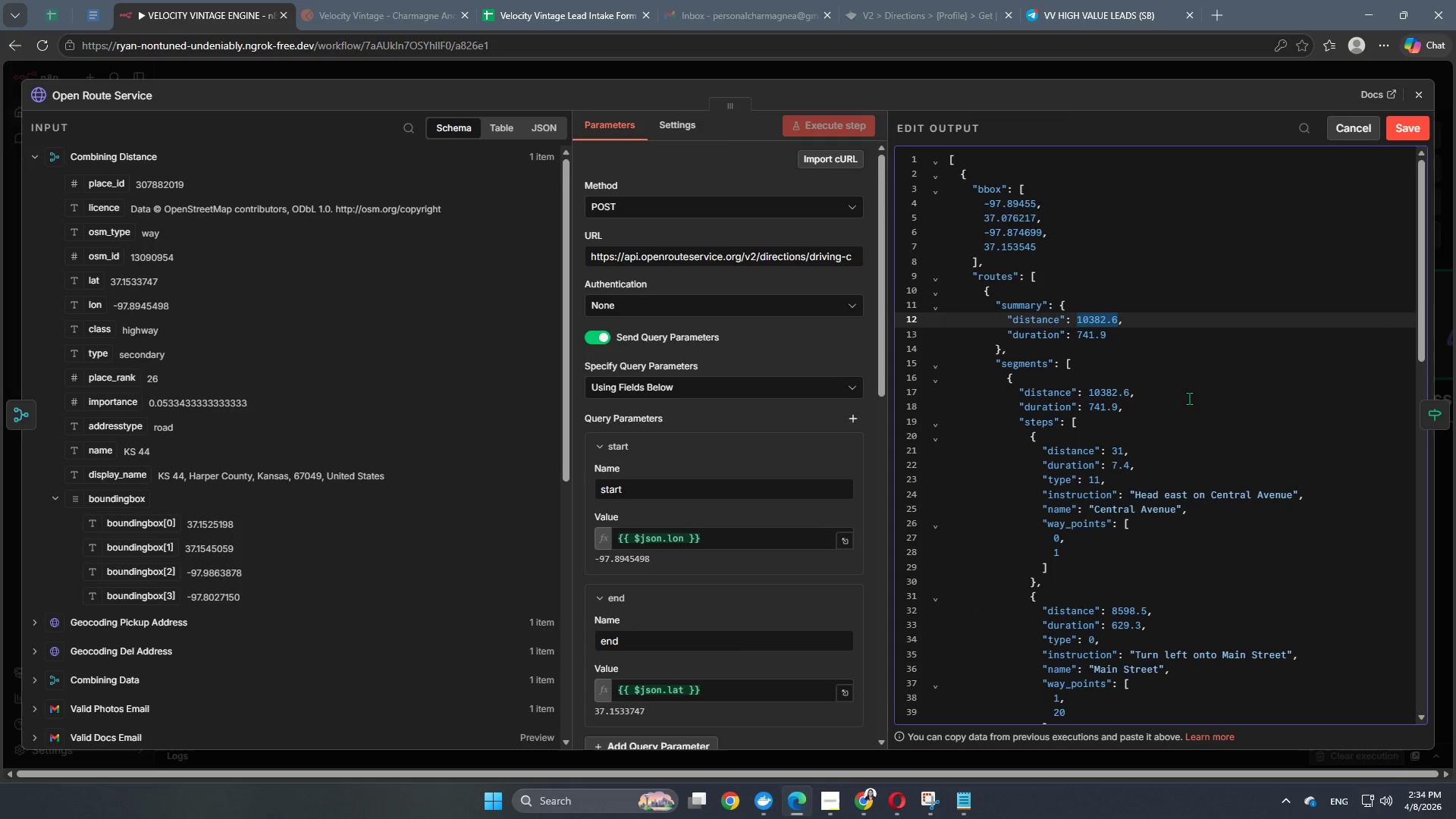 
key(Backspace)
 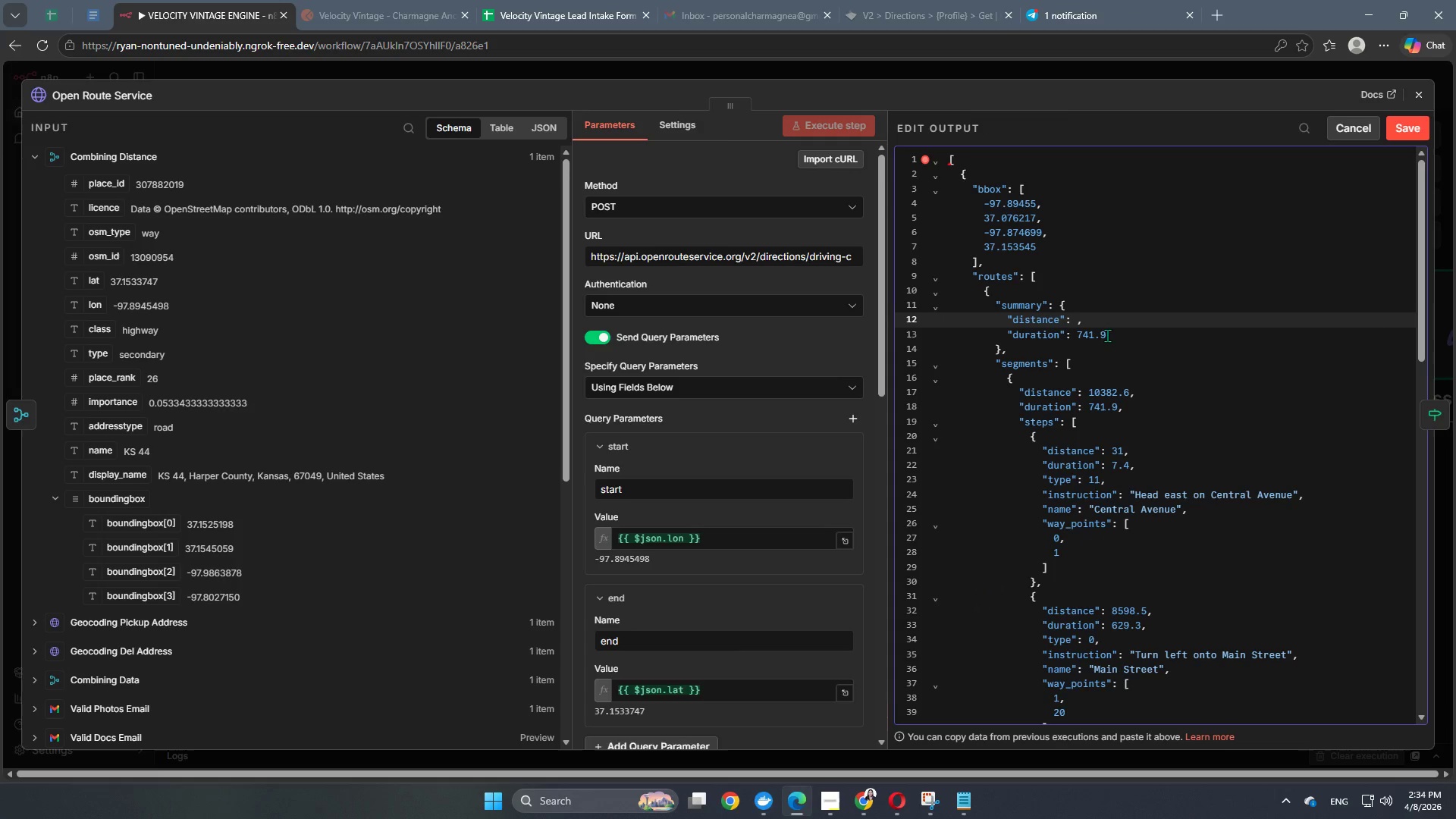 
left_click_drag(start_coordinate=[1108, 335], to_coordinate=[1078, 334])
 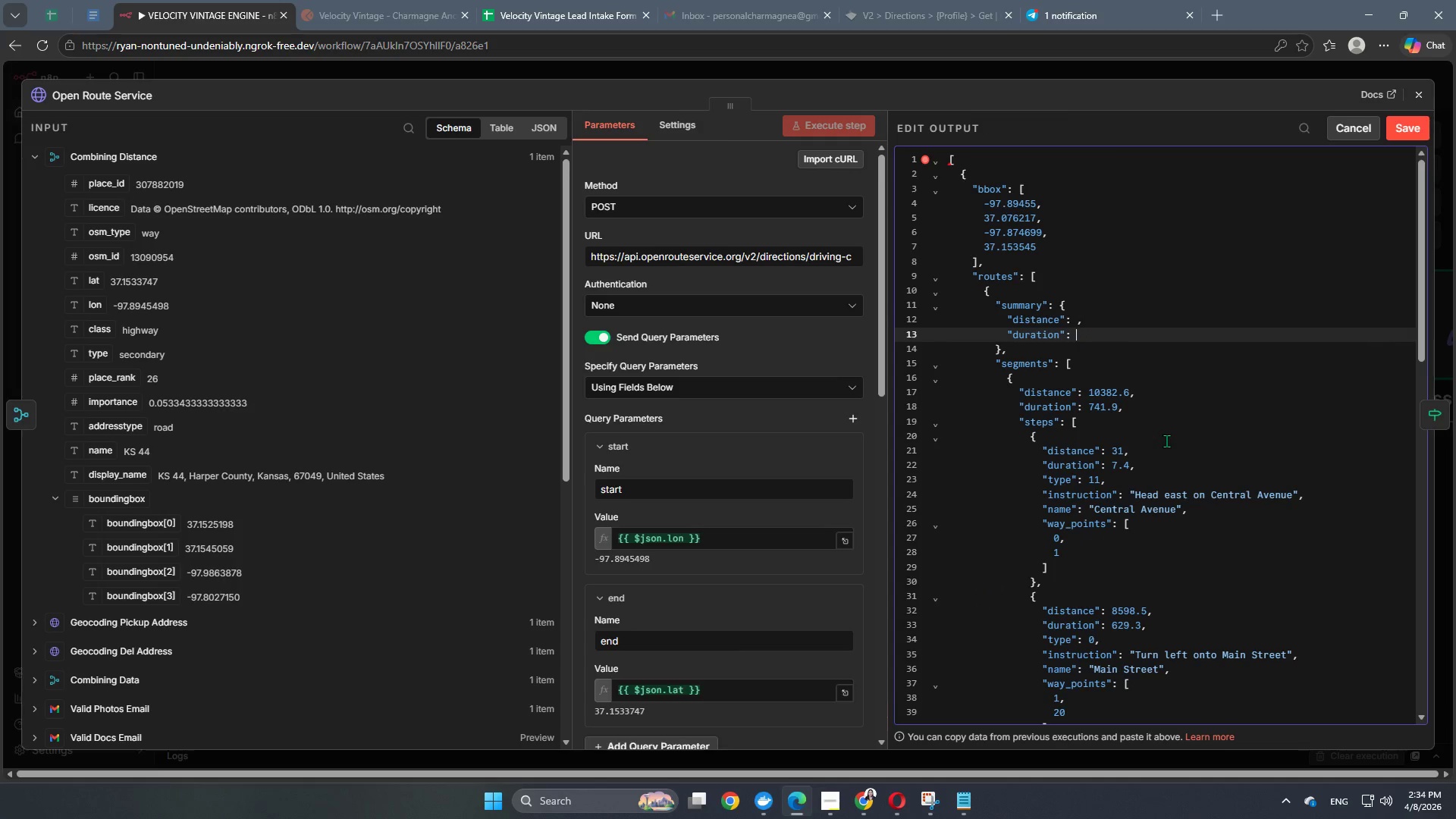 
key(Backspace)
 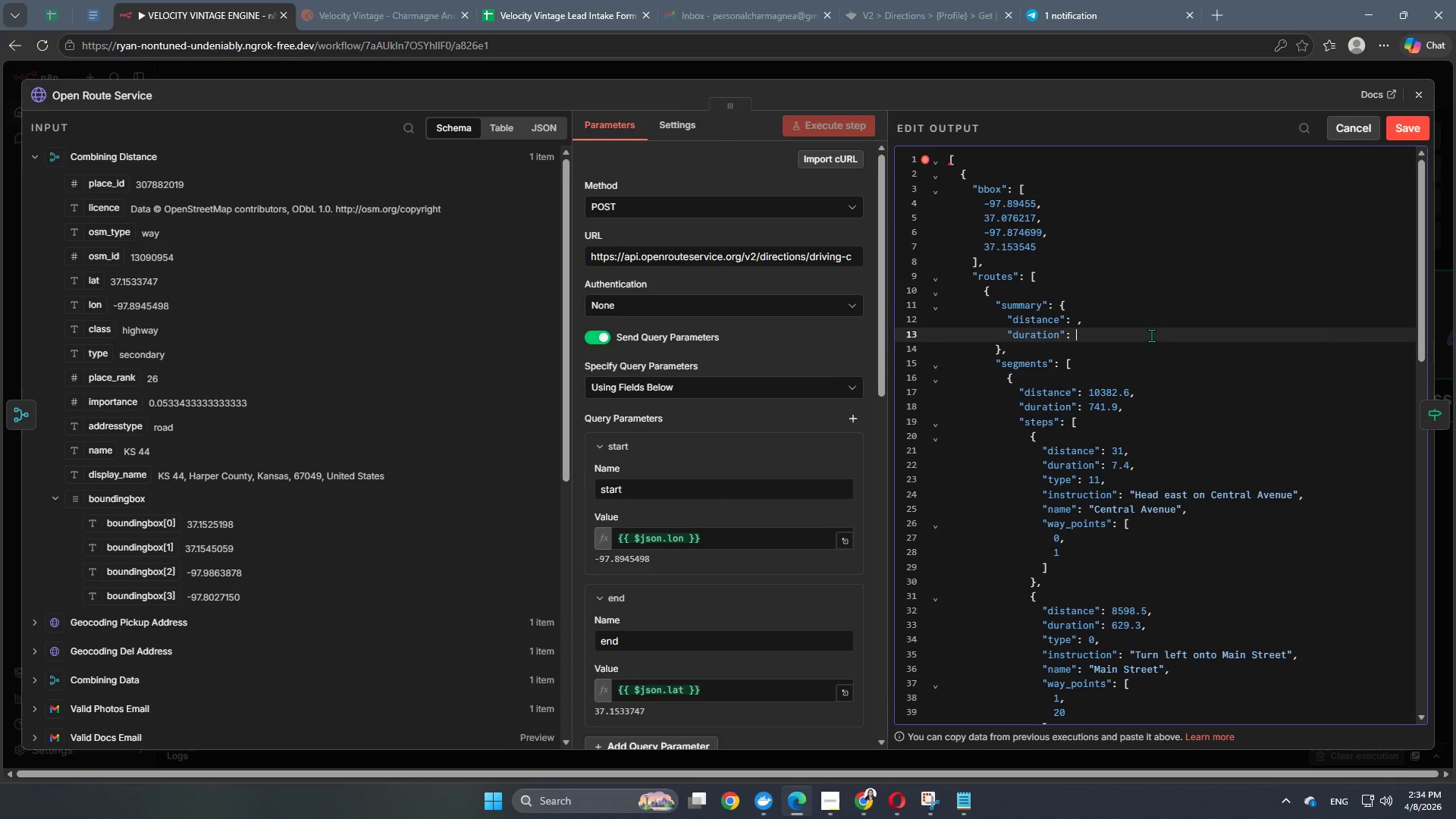 
left_click([1151, 335])
 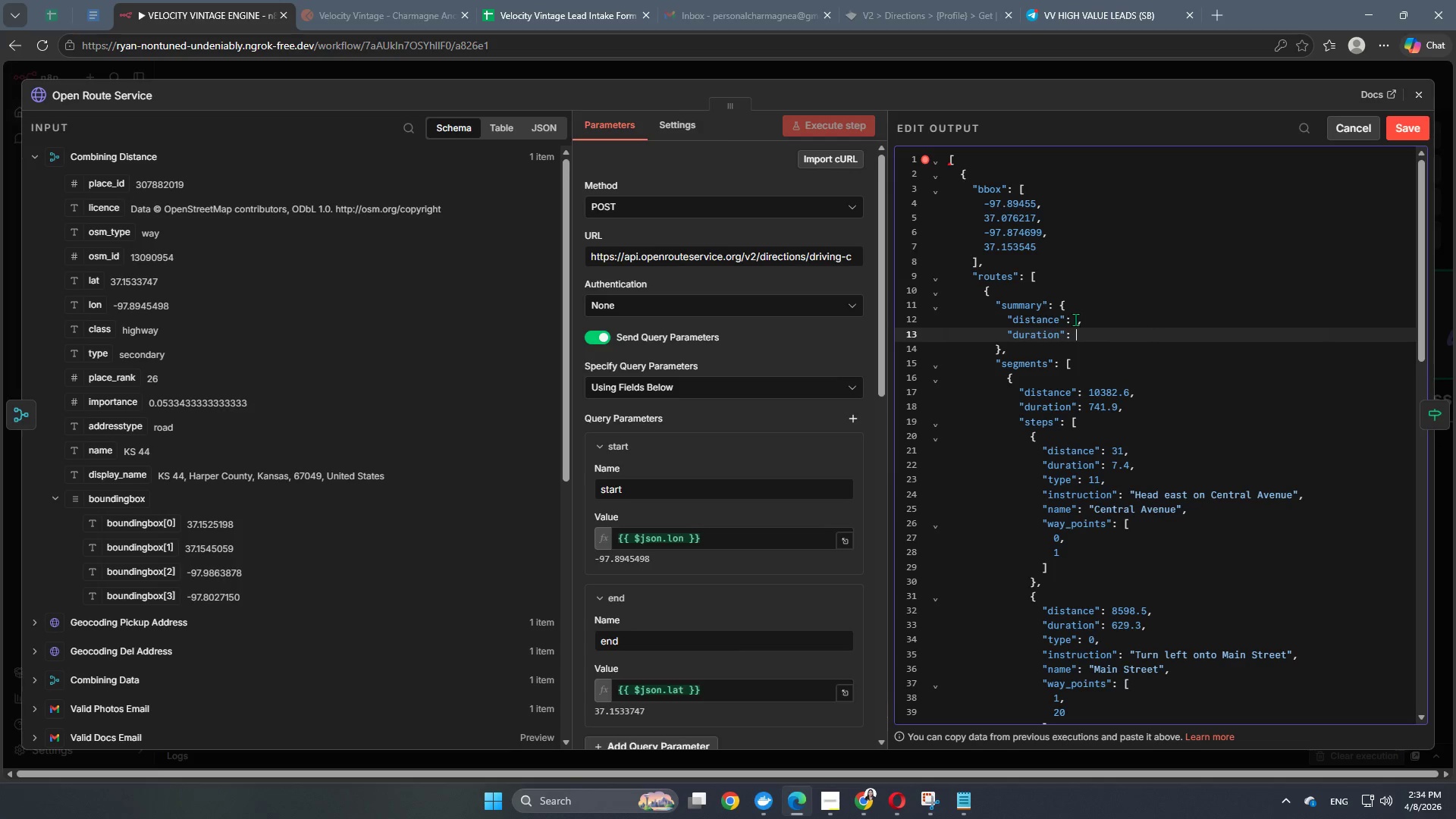 
left_click([1075, 318])
 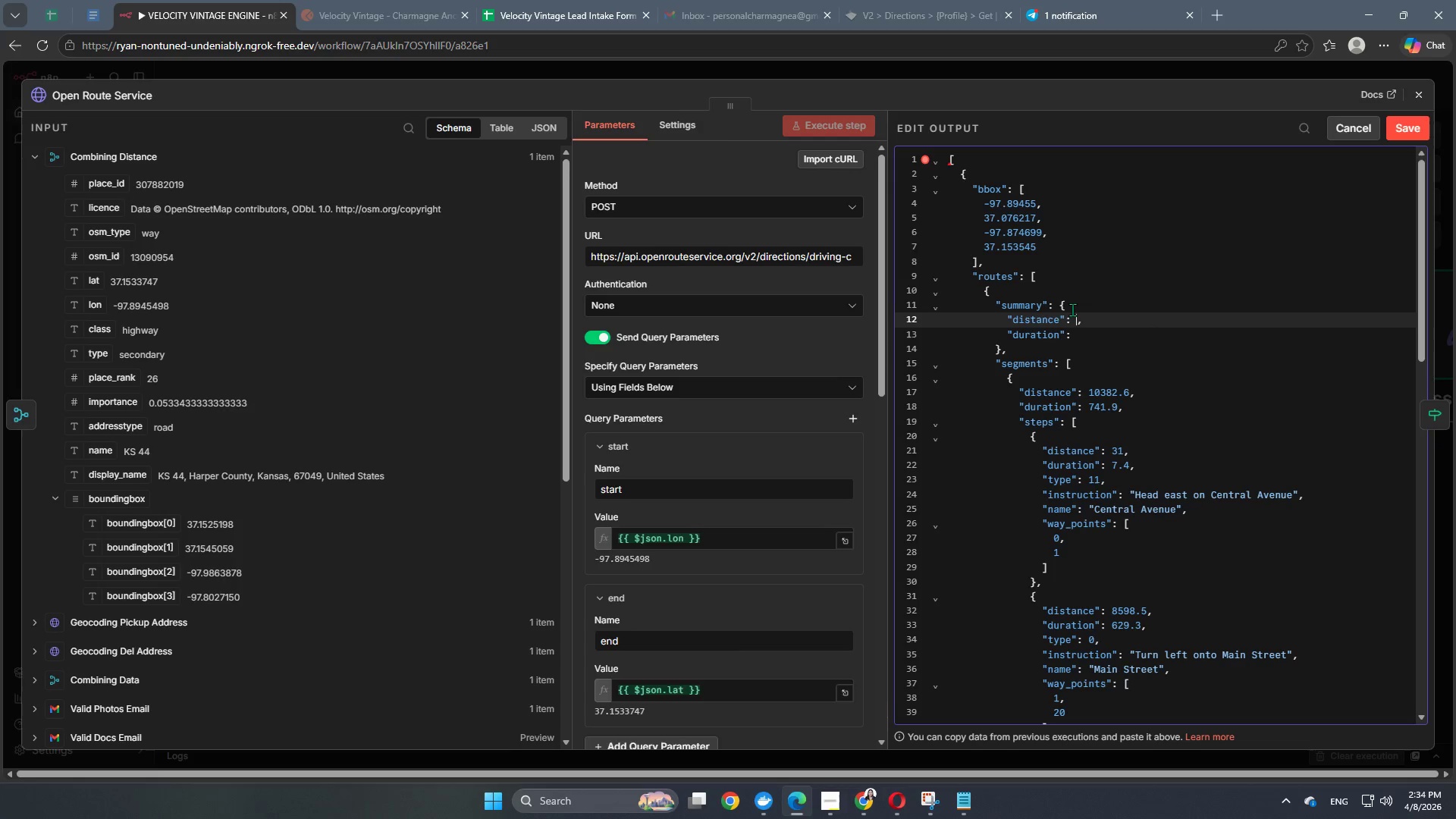 
key(Numpad0)
 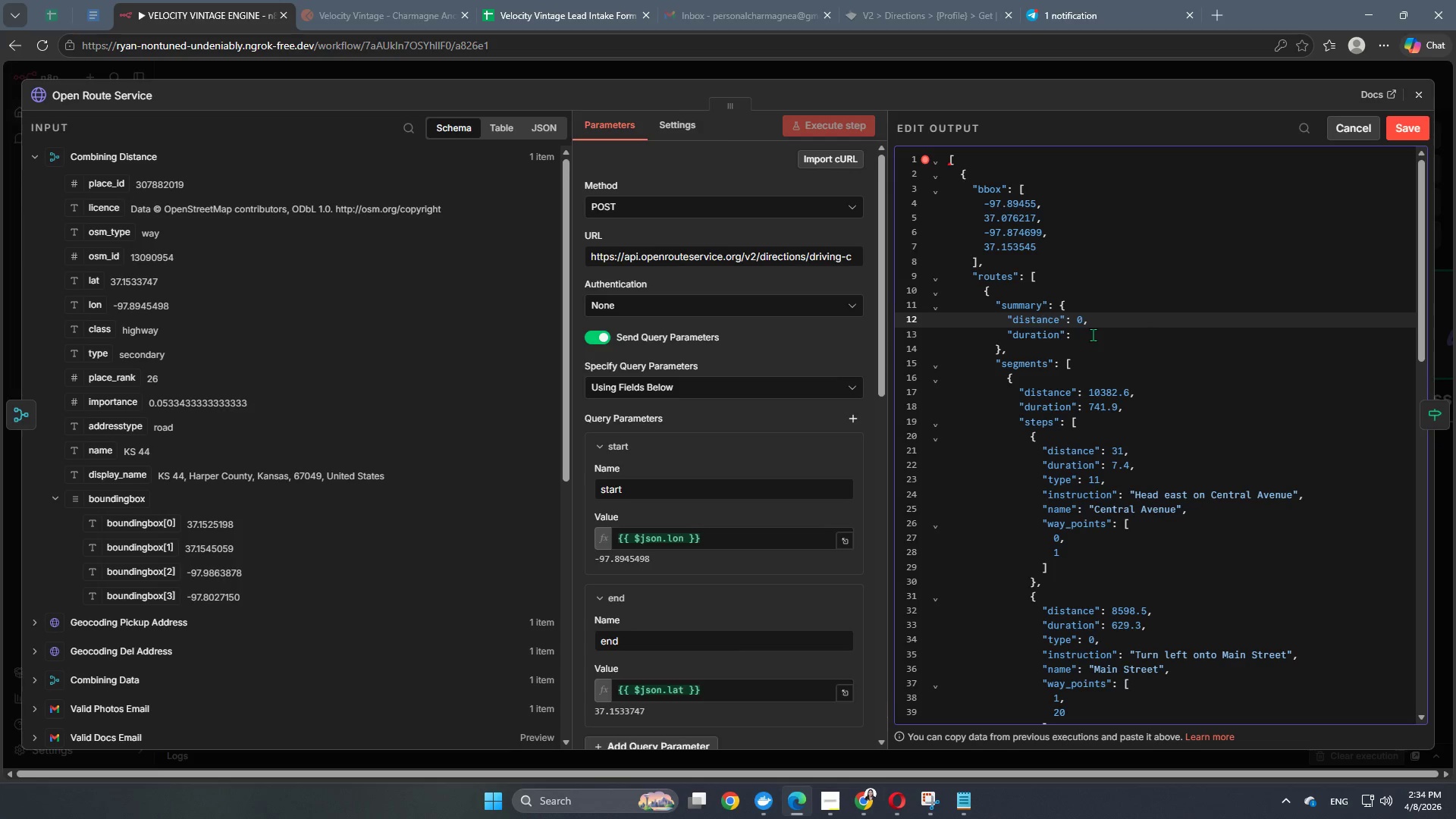 
key(Backspace)
 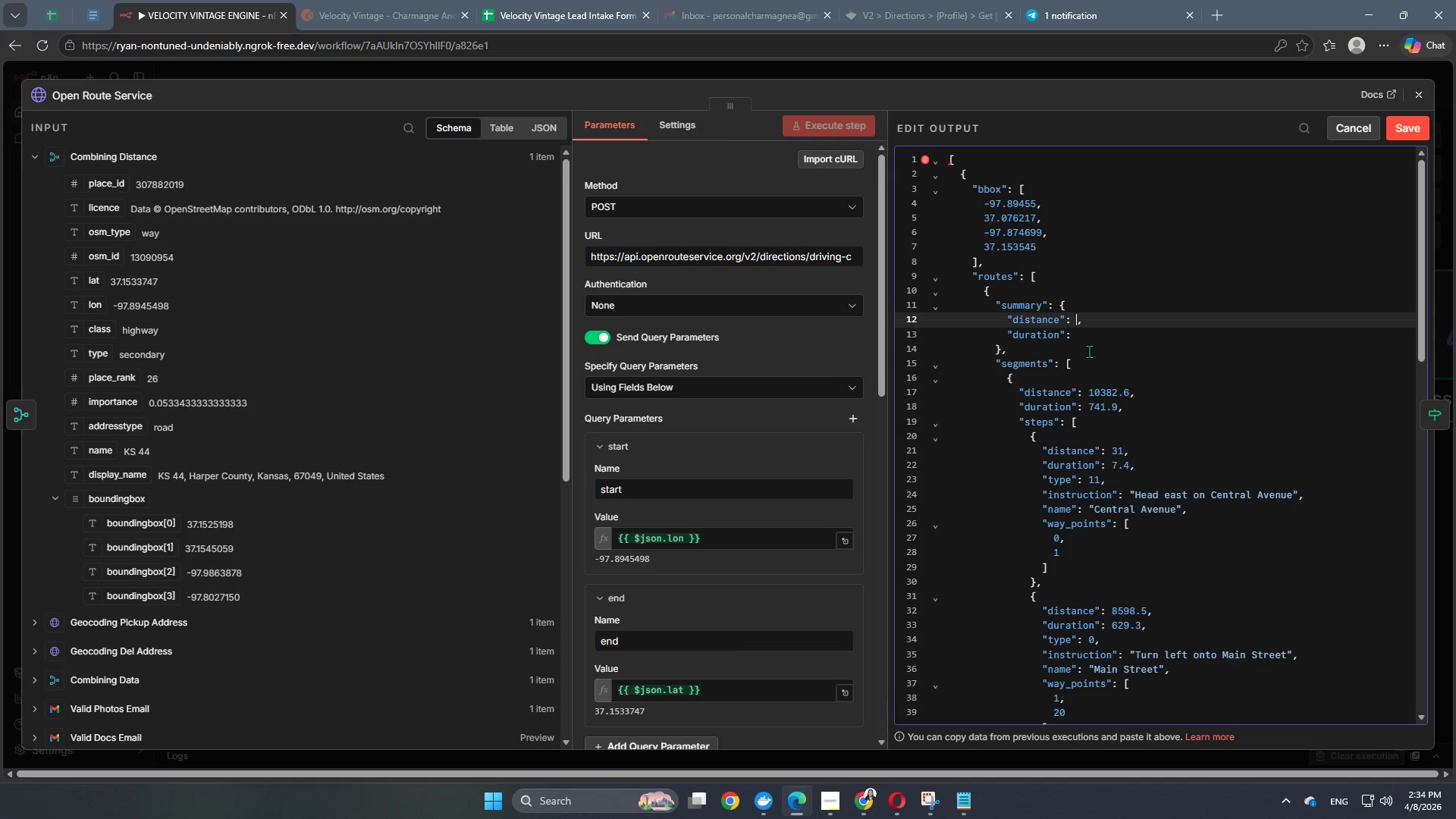 
wait(8.12)
 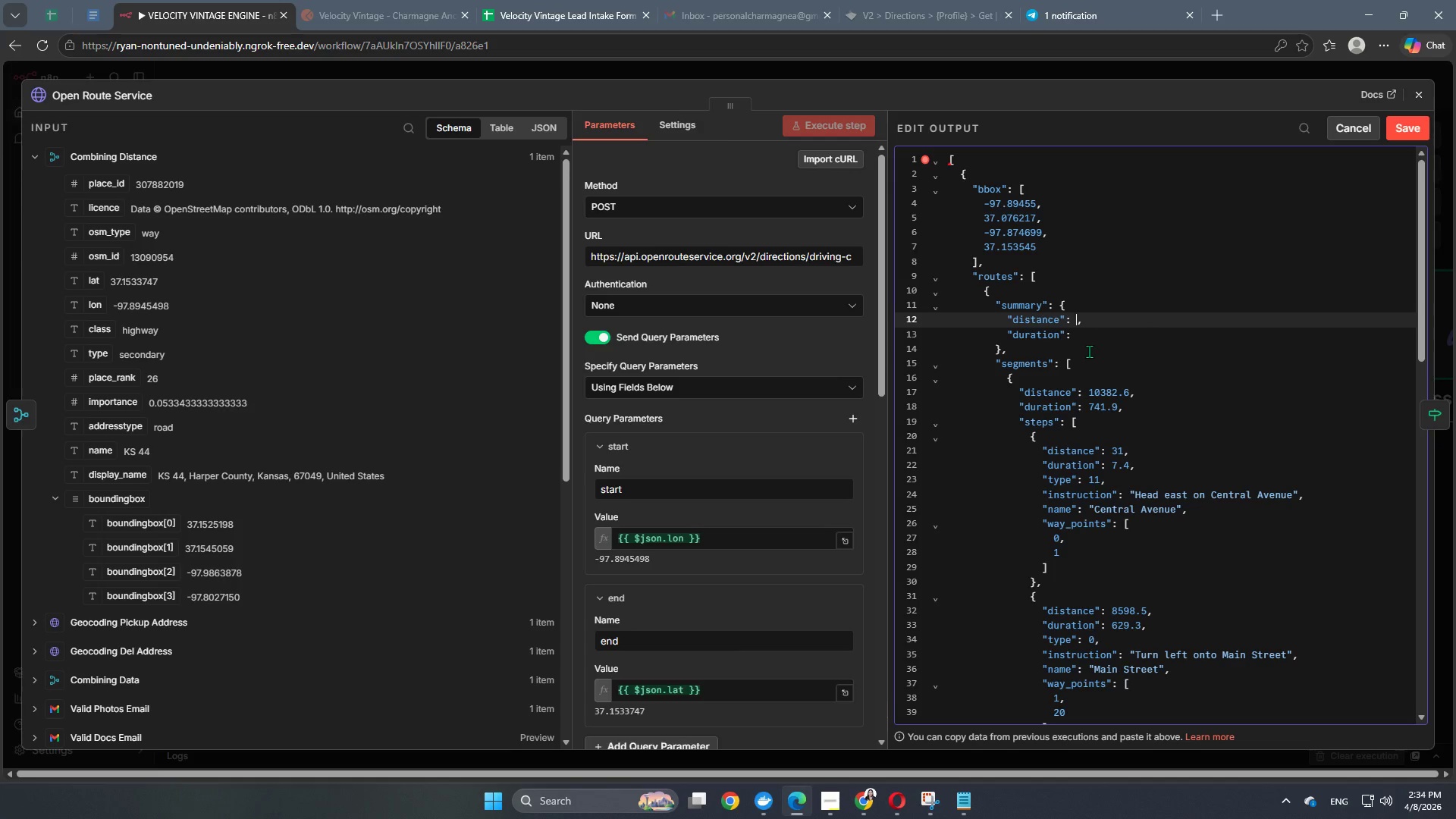 
left_click([1422, 124])
 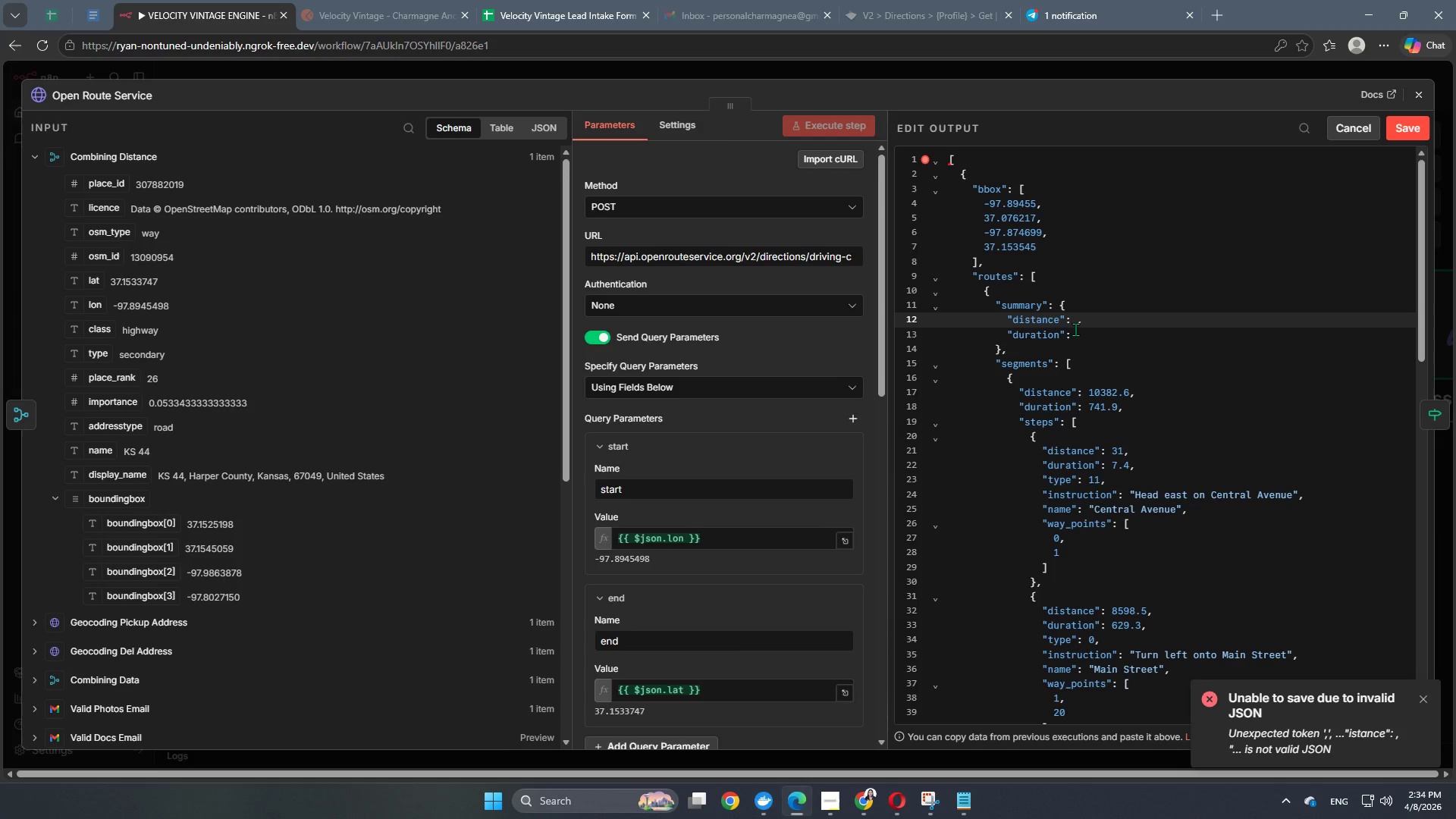 
left_click([1078, 324])
 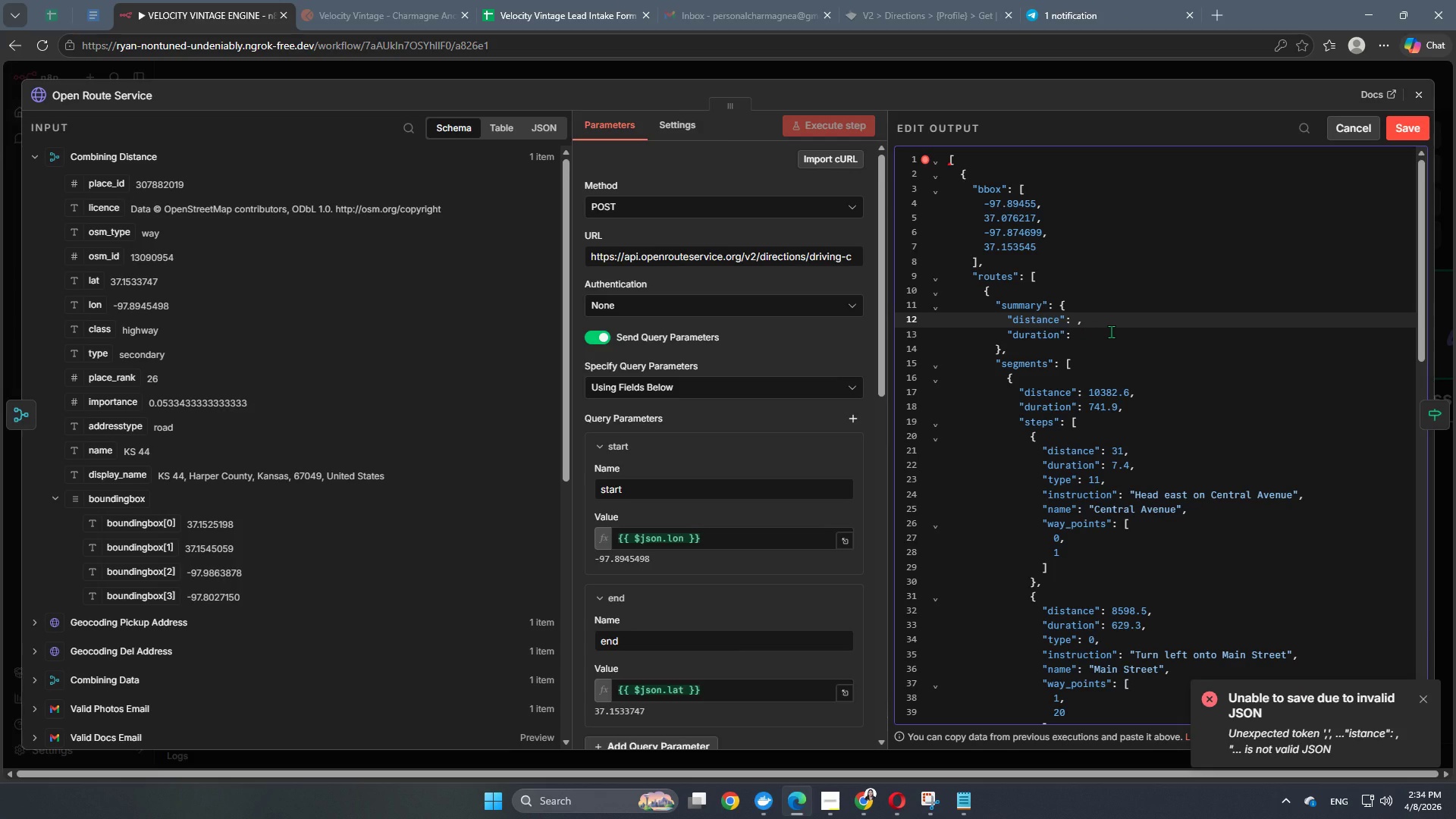 
key(Shift+ShiftRight)
 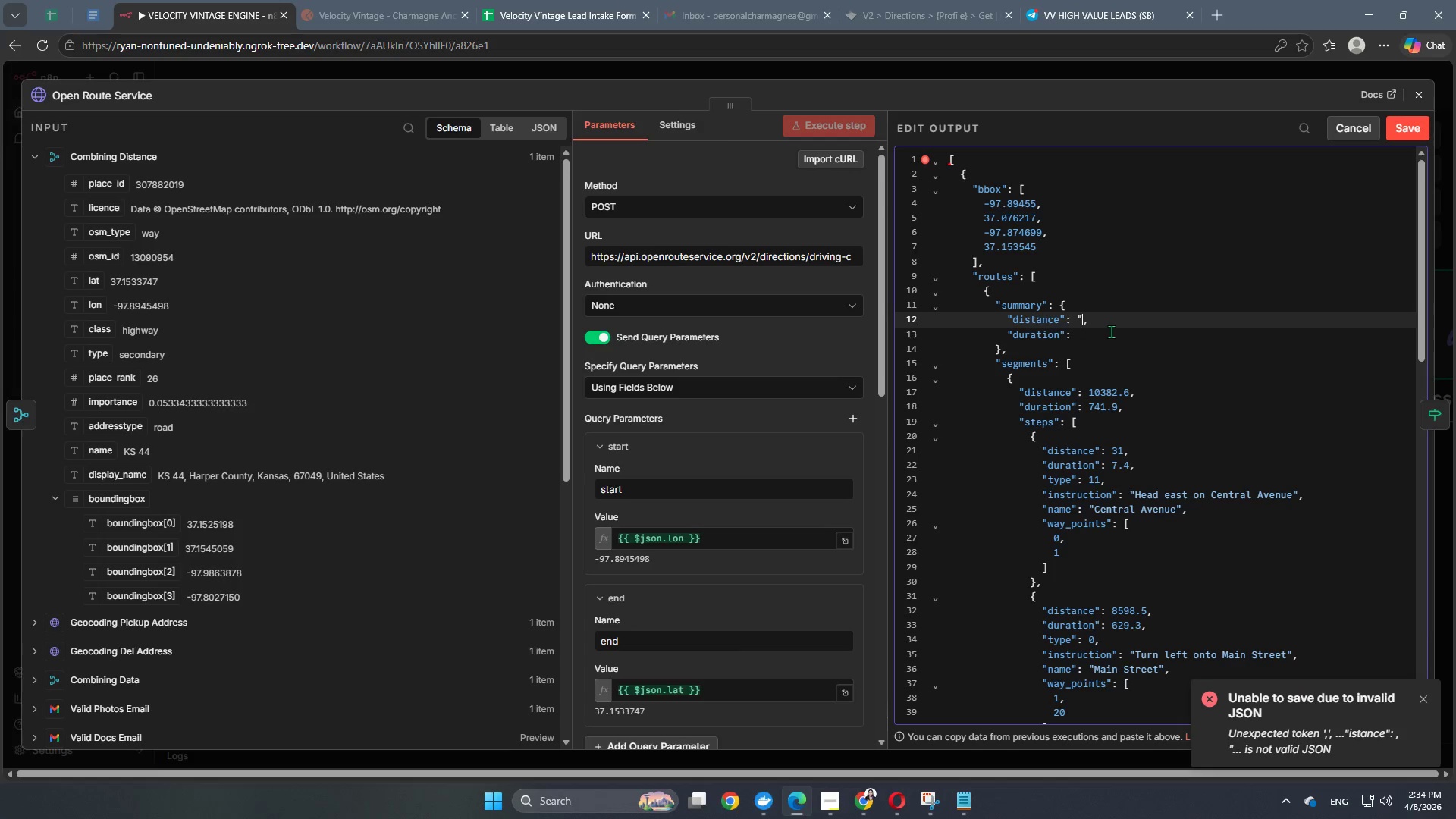 
key(Quote)
 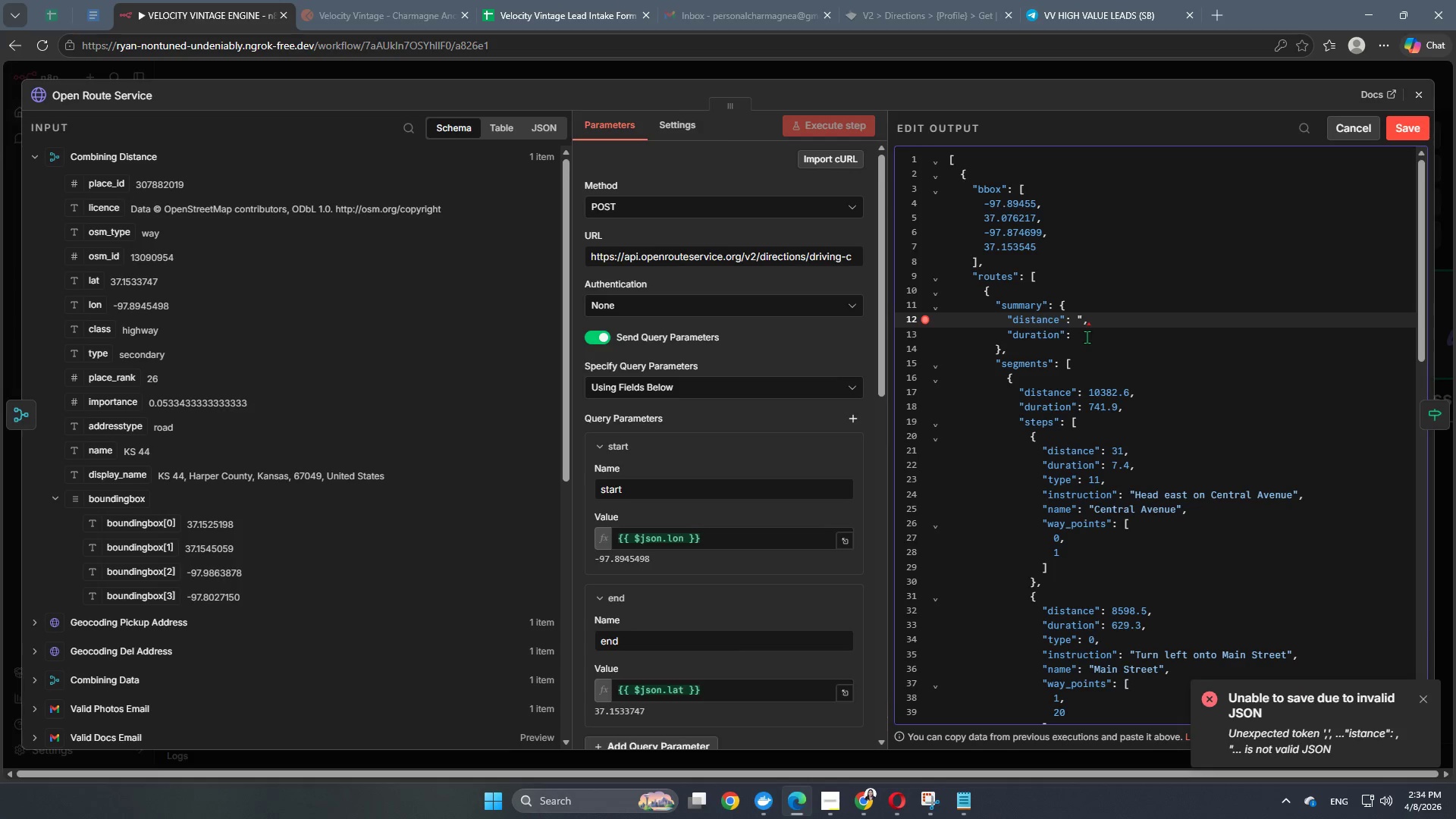 
key(Shift+ShiftRight)
 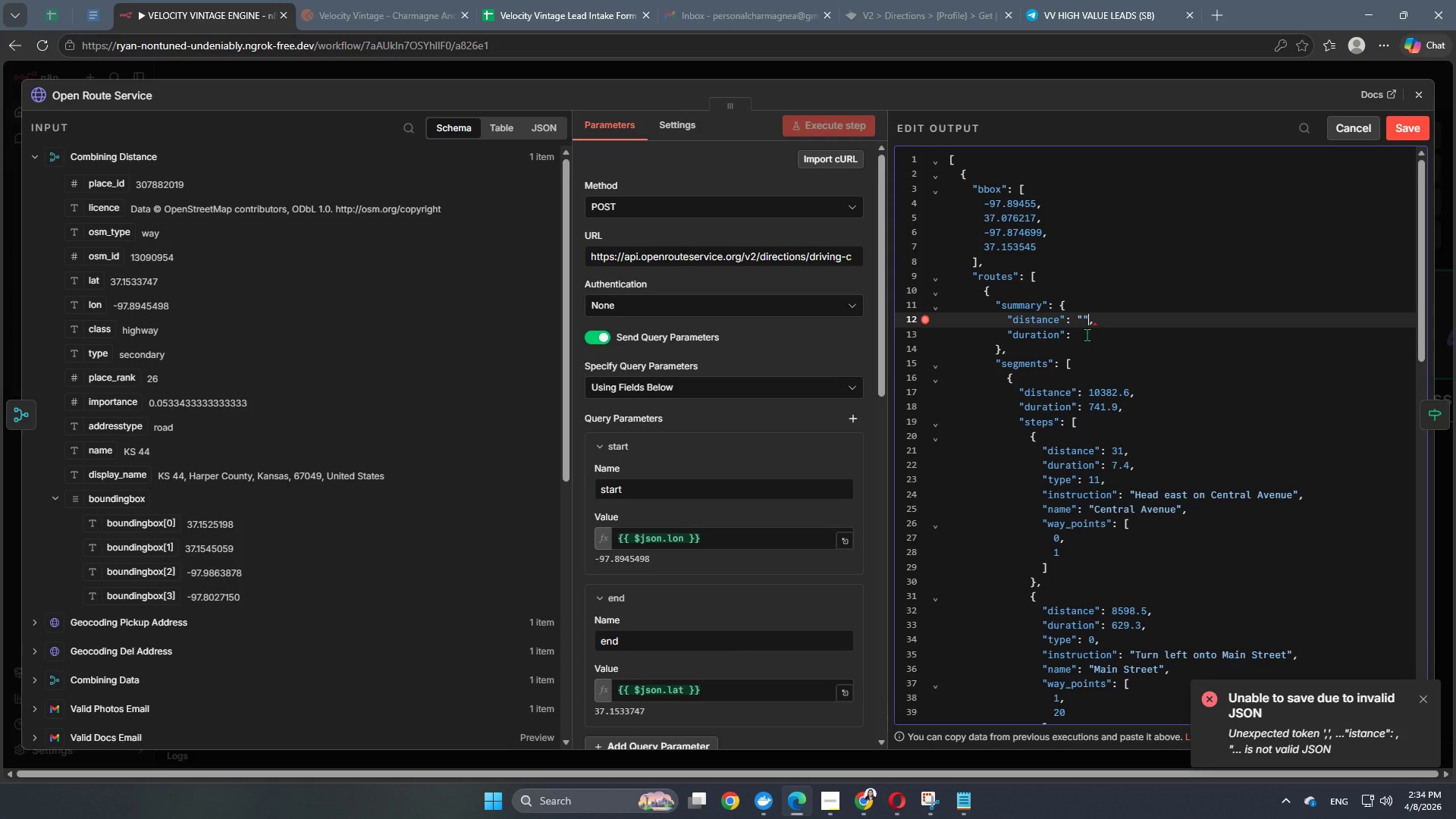 
key(Shift+Quote)
 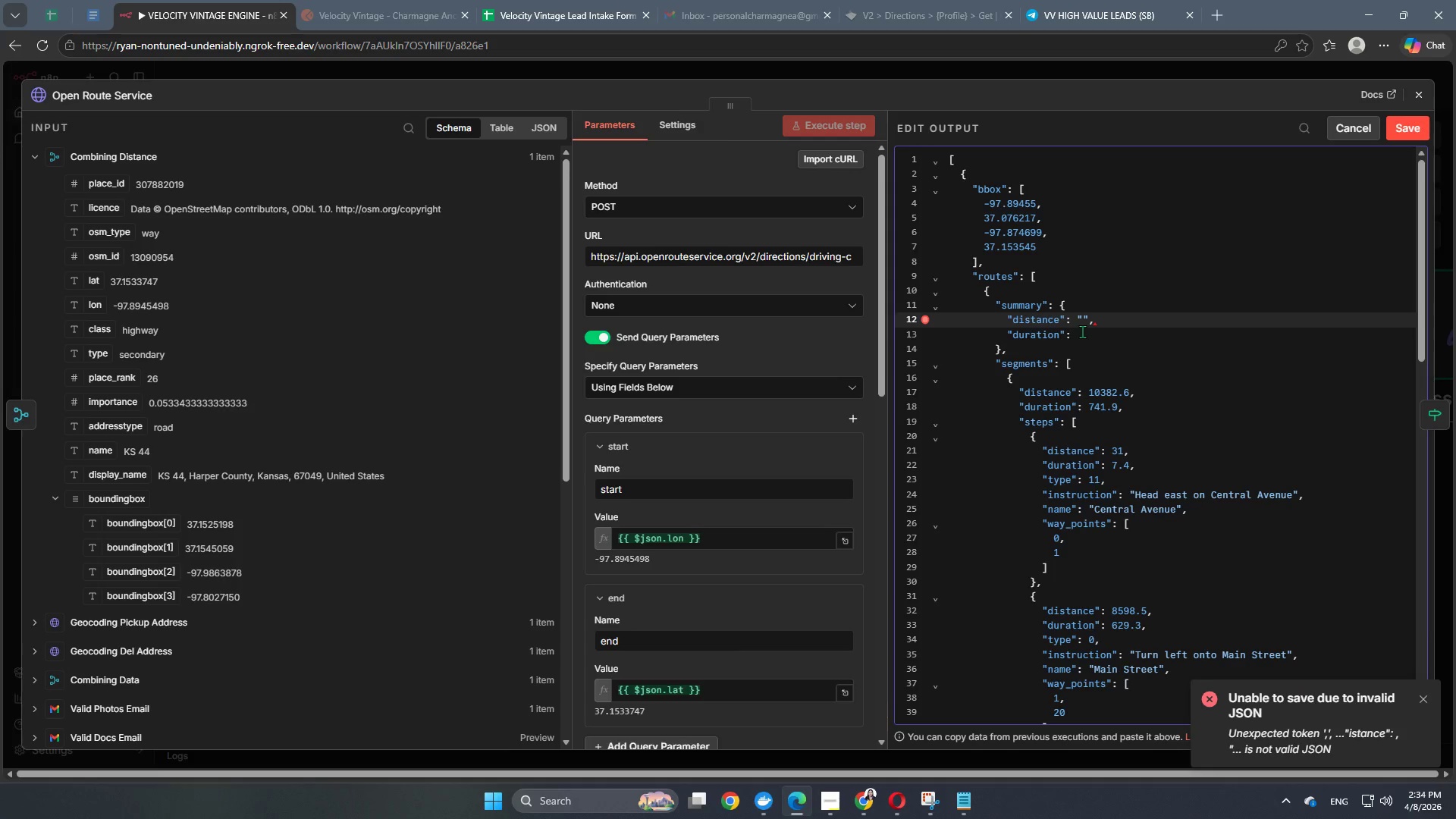 
left_click([1082, 331])
 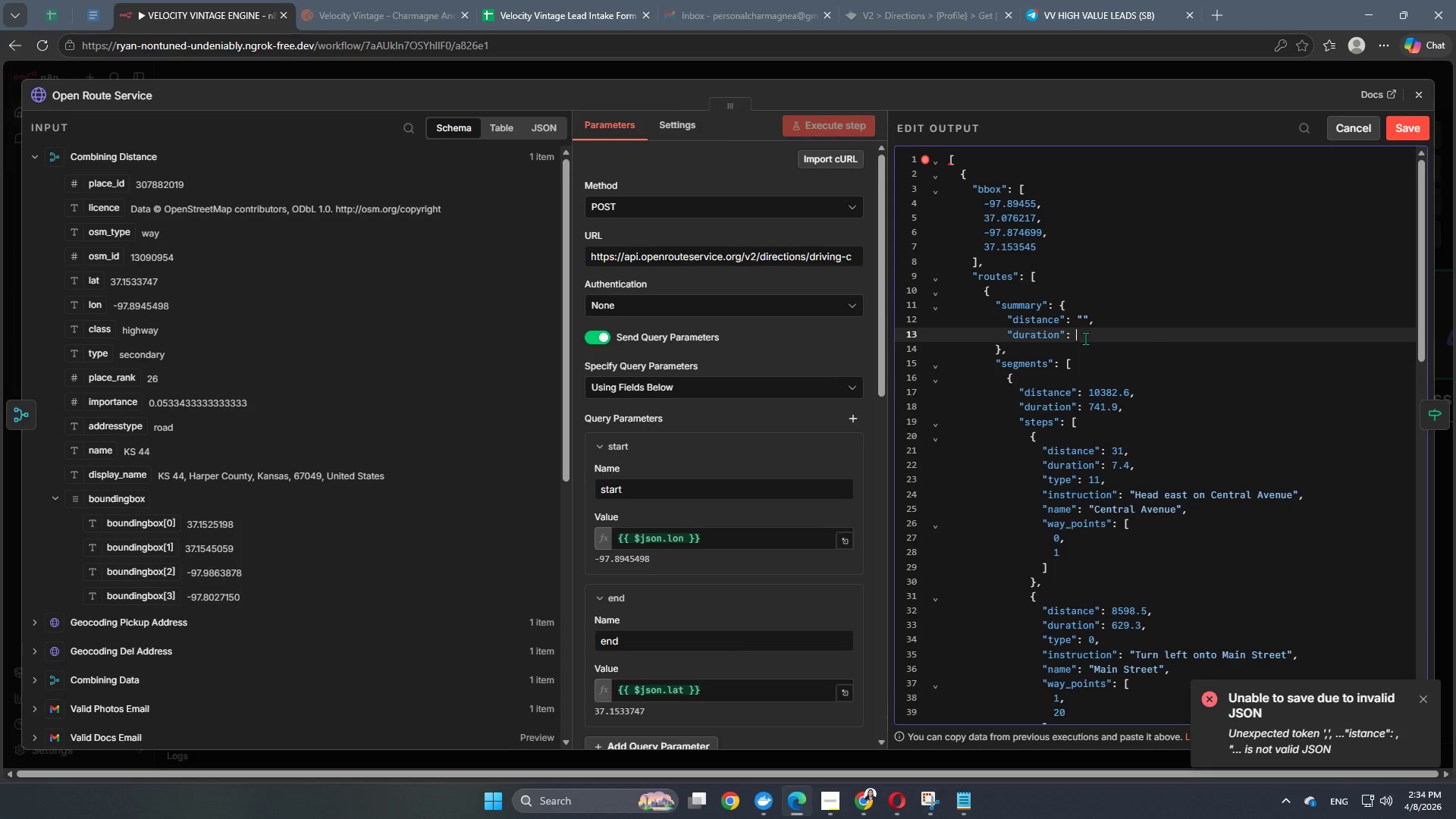 
key(Shift+ShiftRight)
 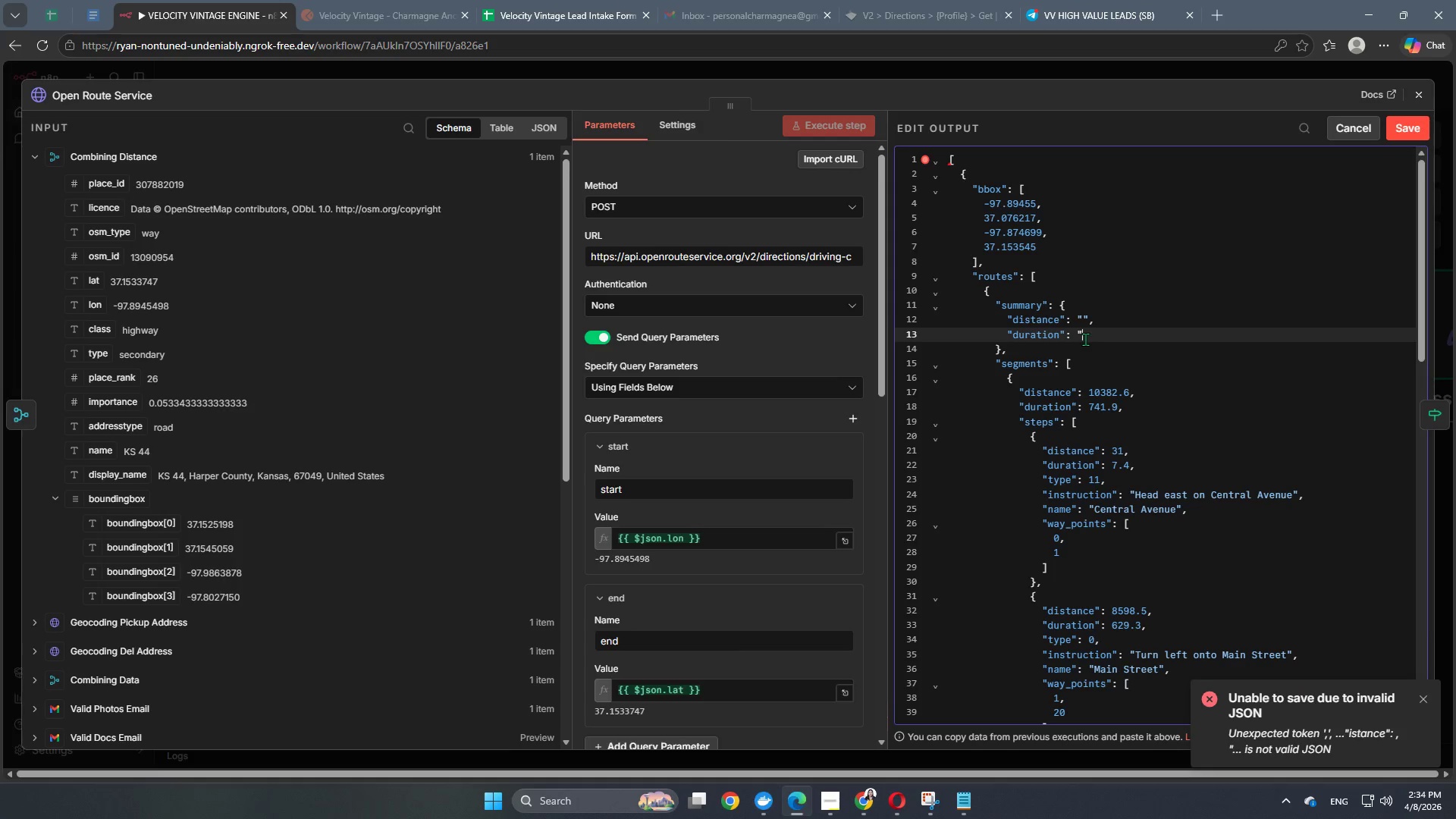 
key(Shift+Quote)
 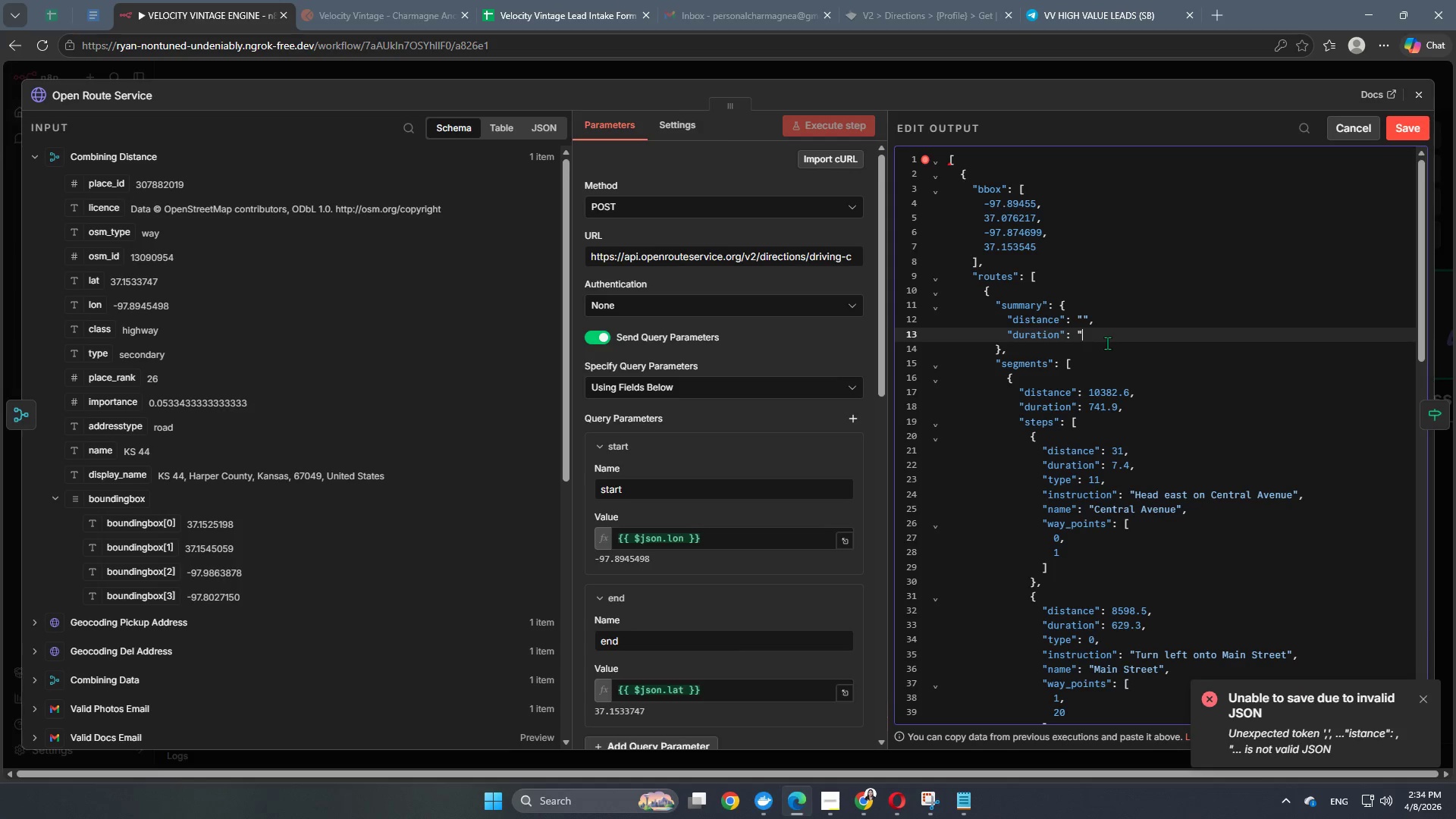 
key(Shift+ShiftRight)
 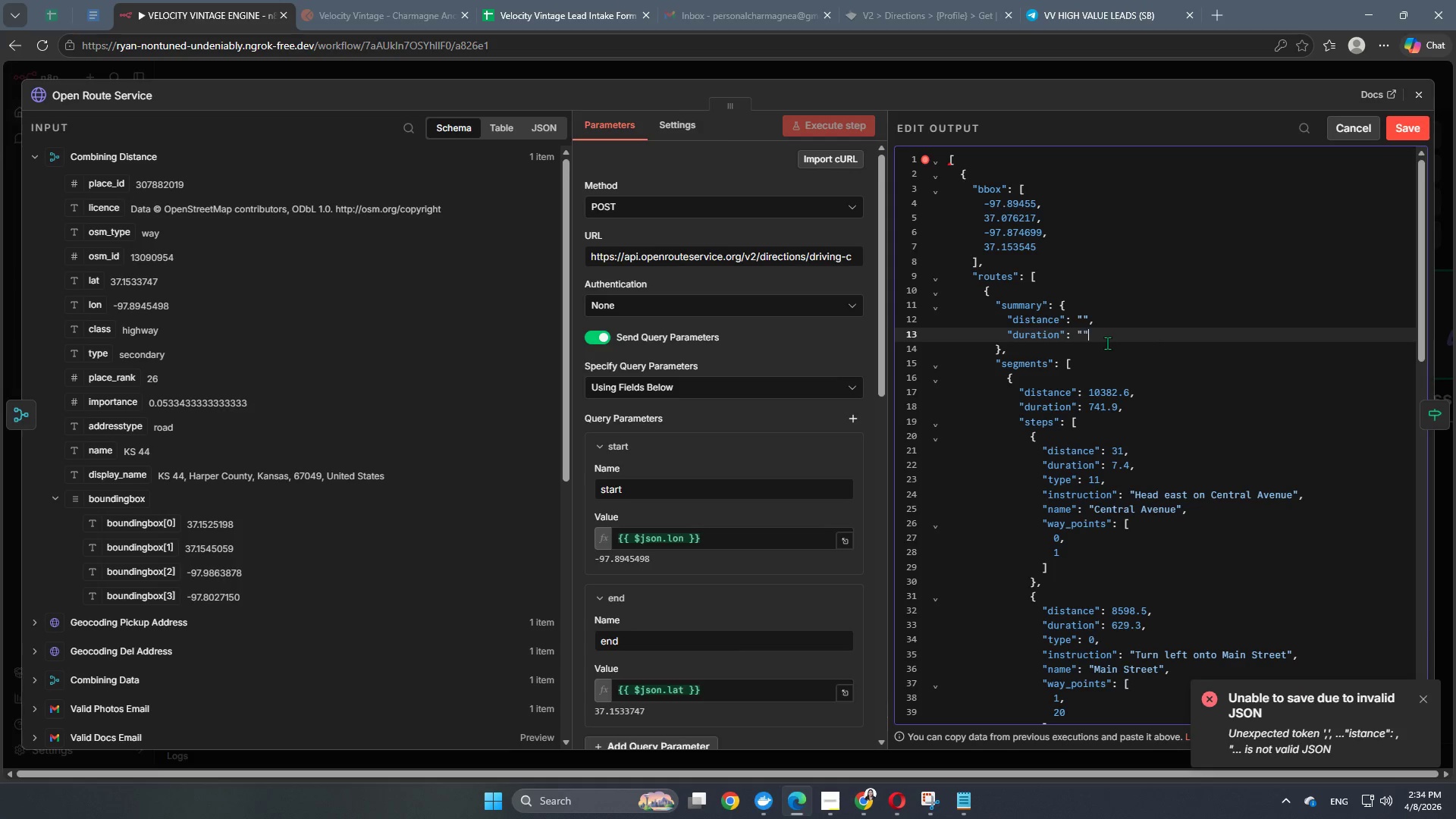 
key(Shift+Quote)
 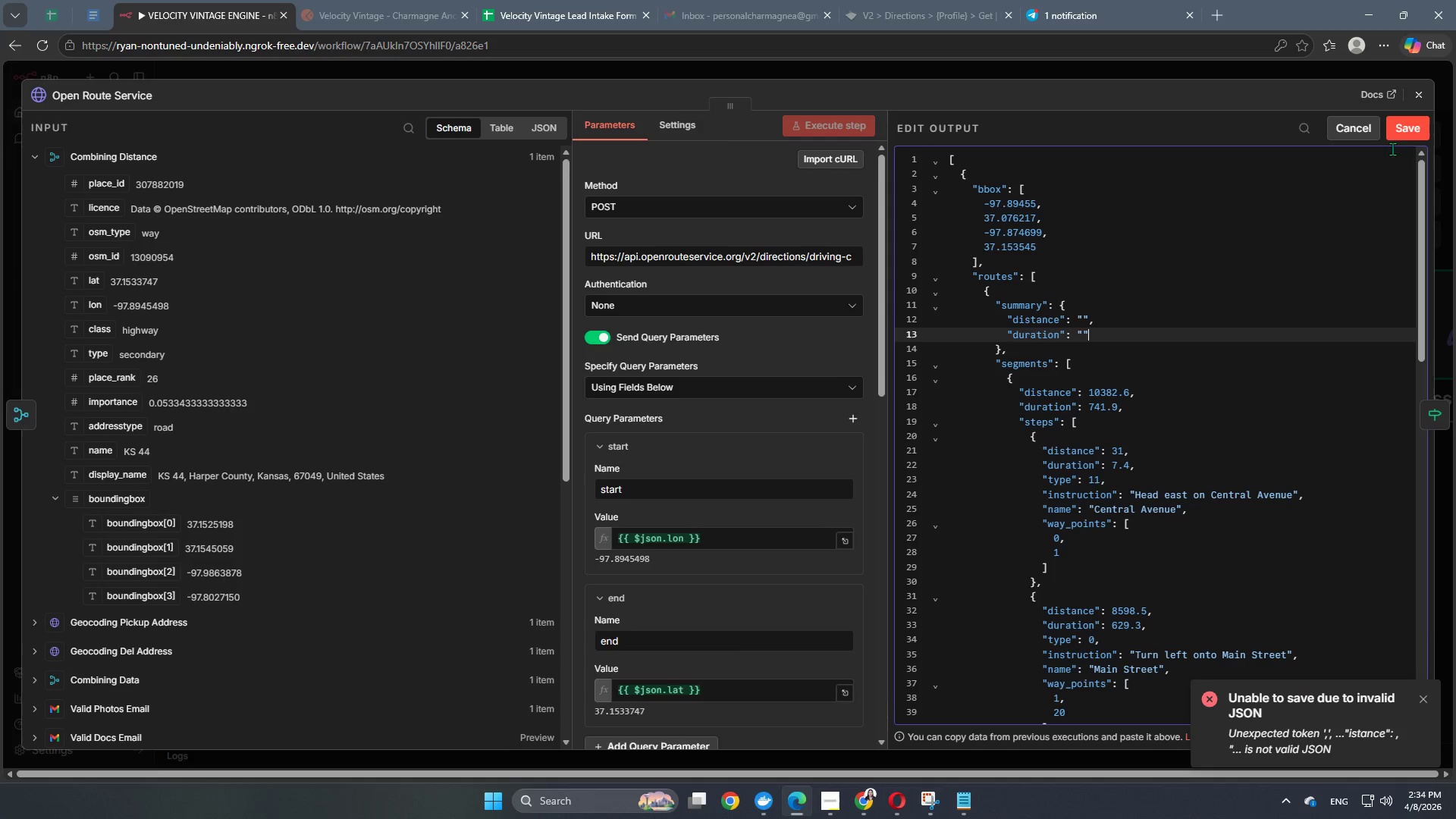 
left_click([1400, 137])
 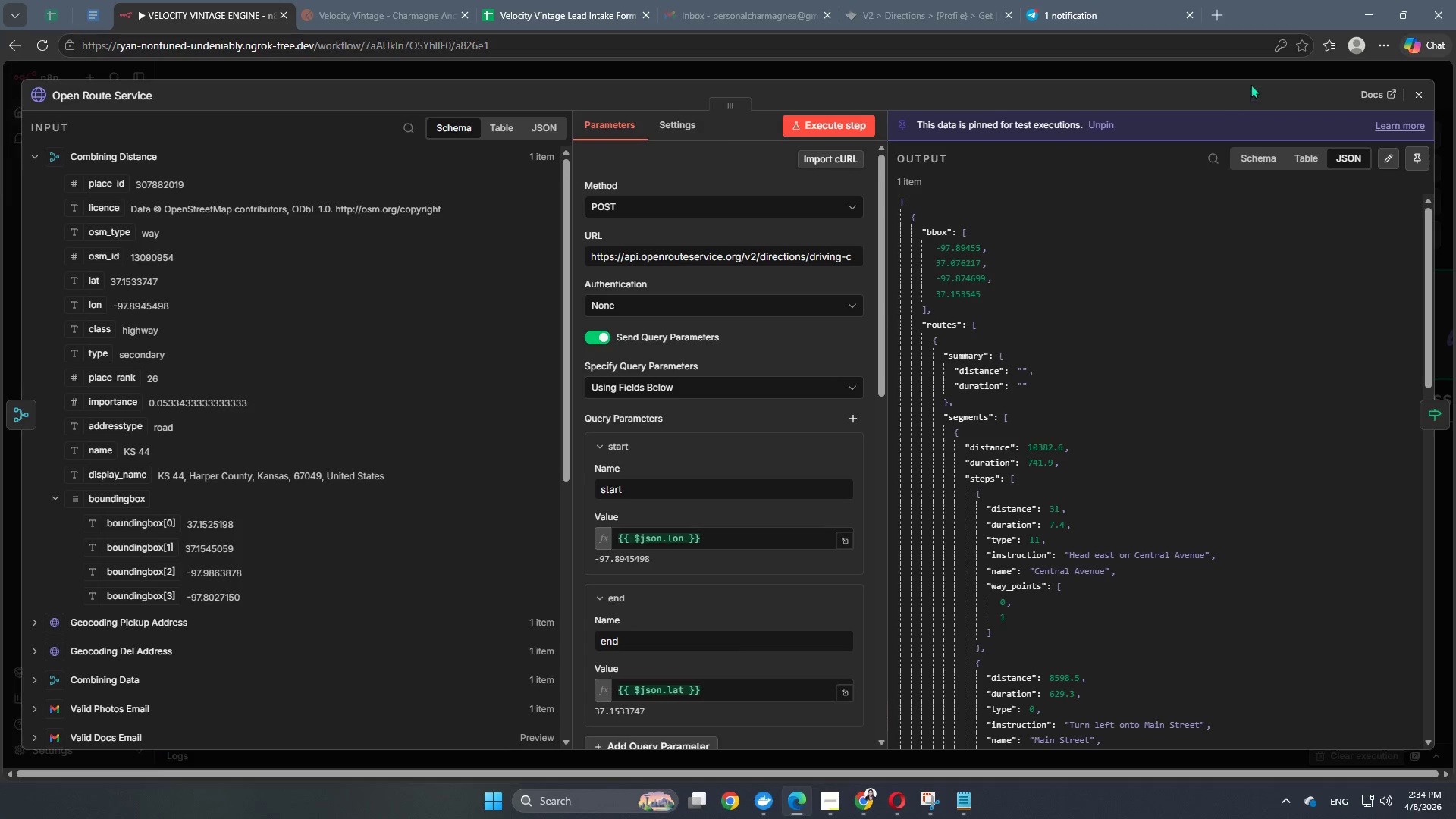 
left_click([1263, 71])
 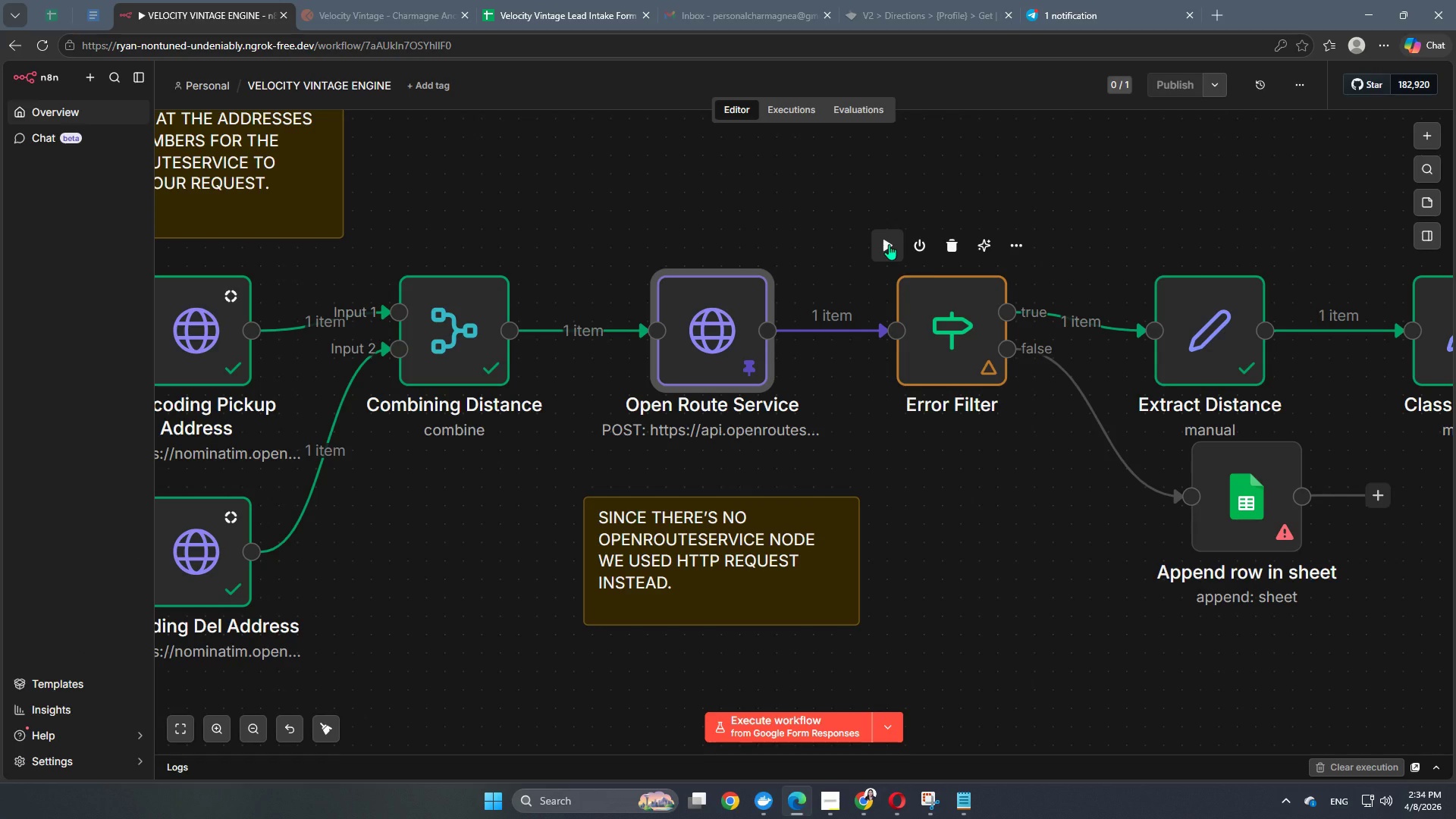 
left_click([889, 244])
 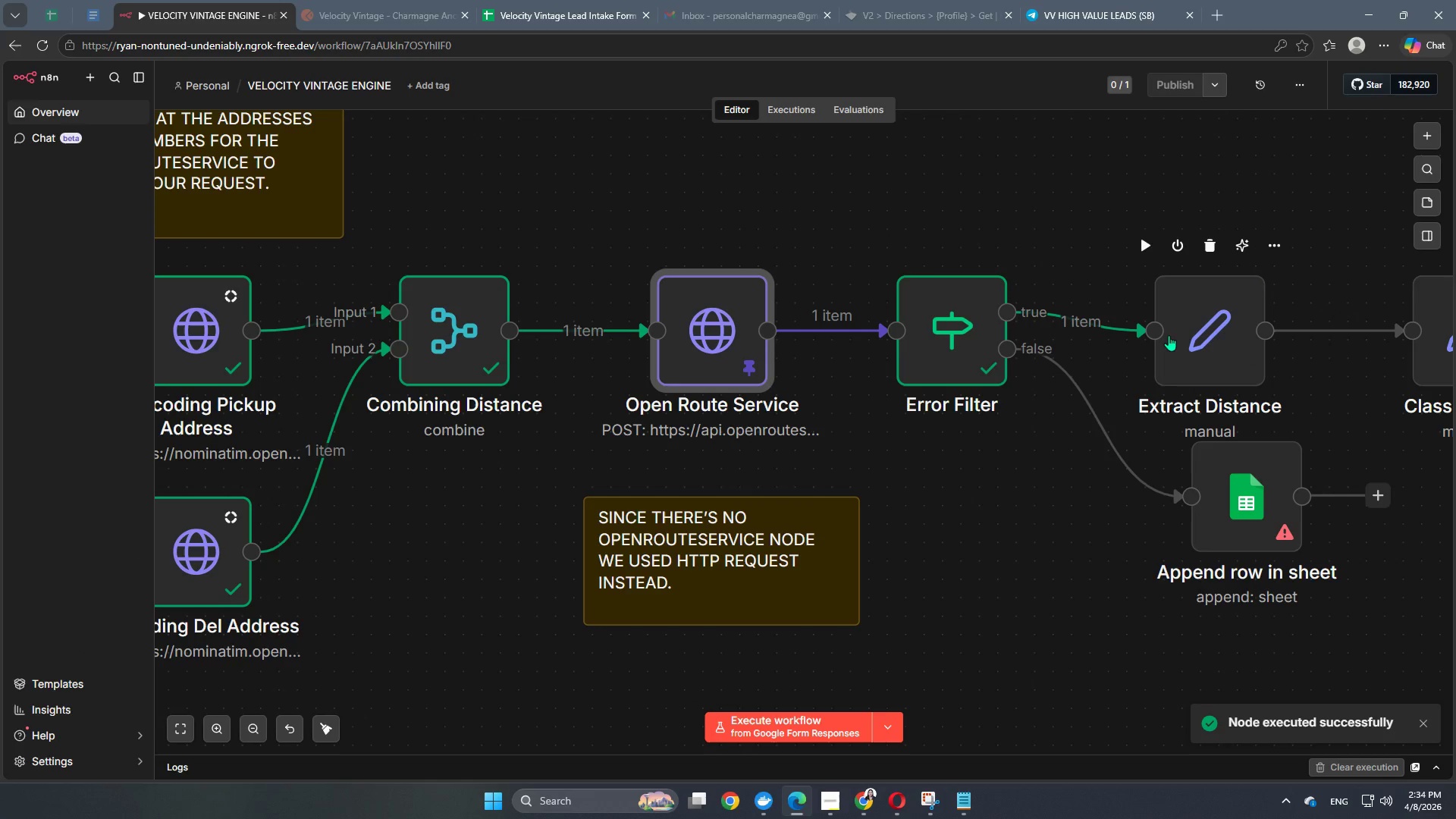 
double_click([943, 351])
 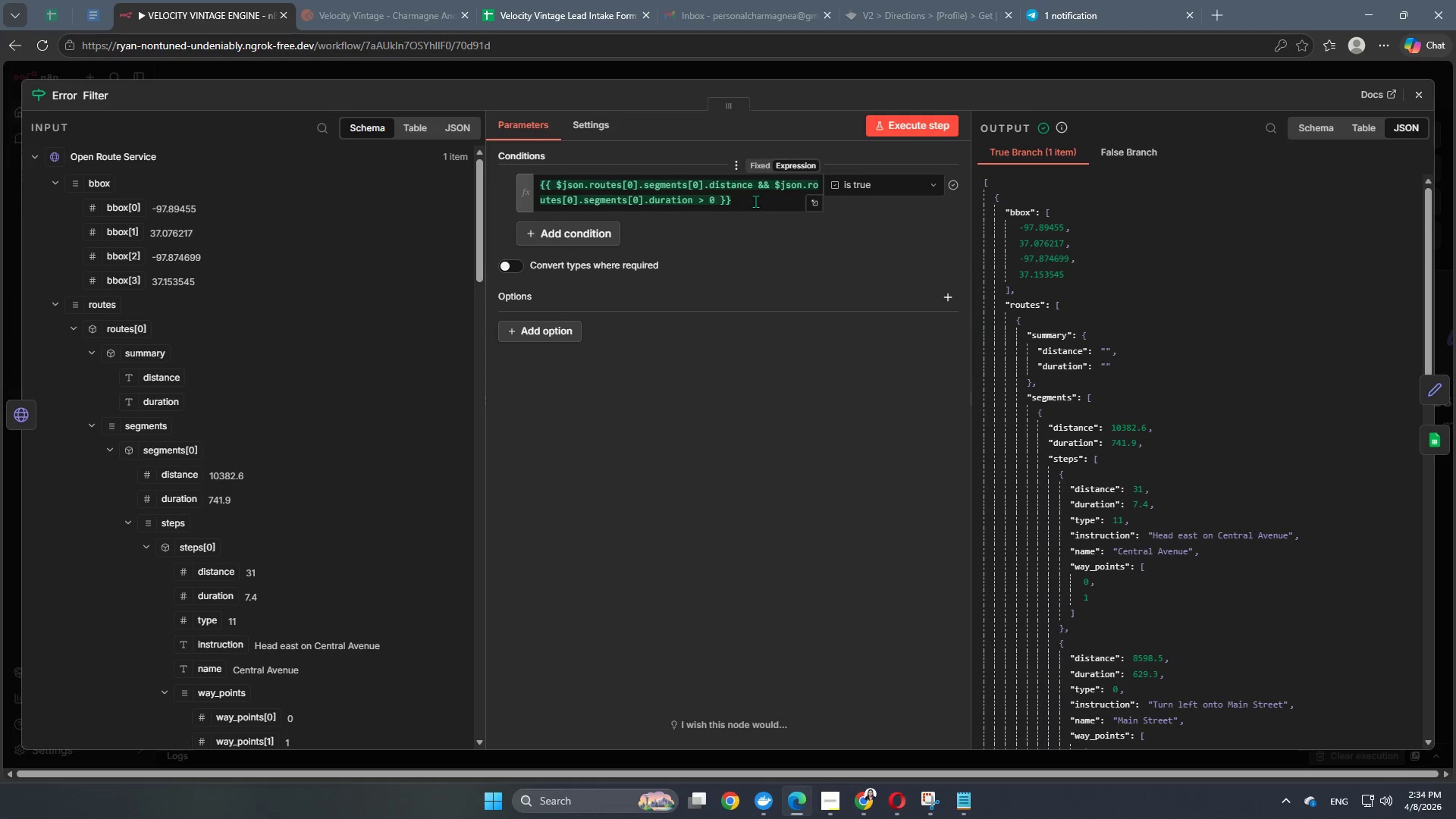 
wait(6.77)
 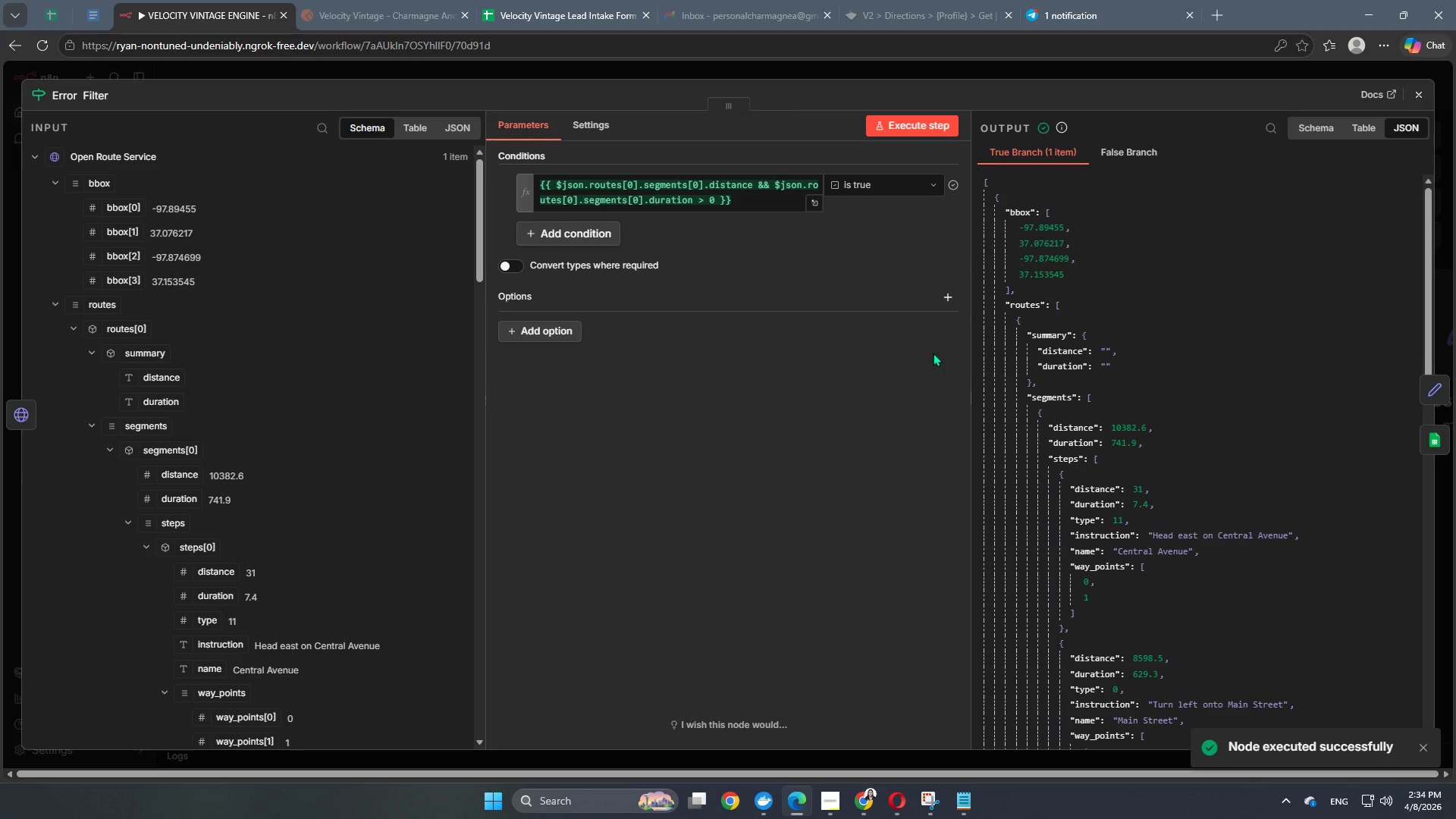 
left_click([566, 232])
 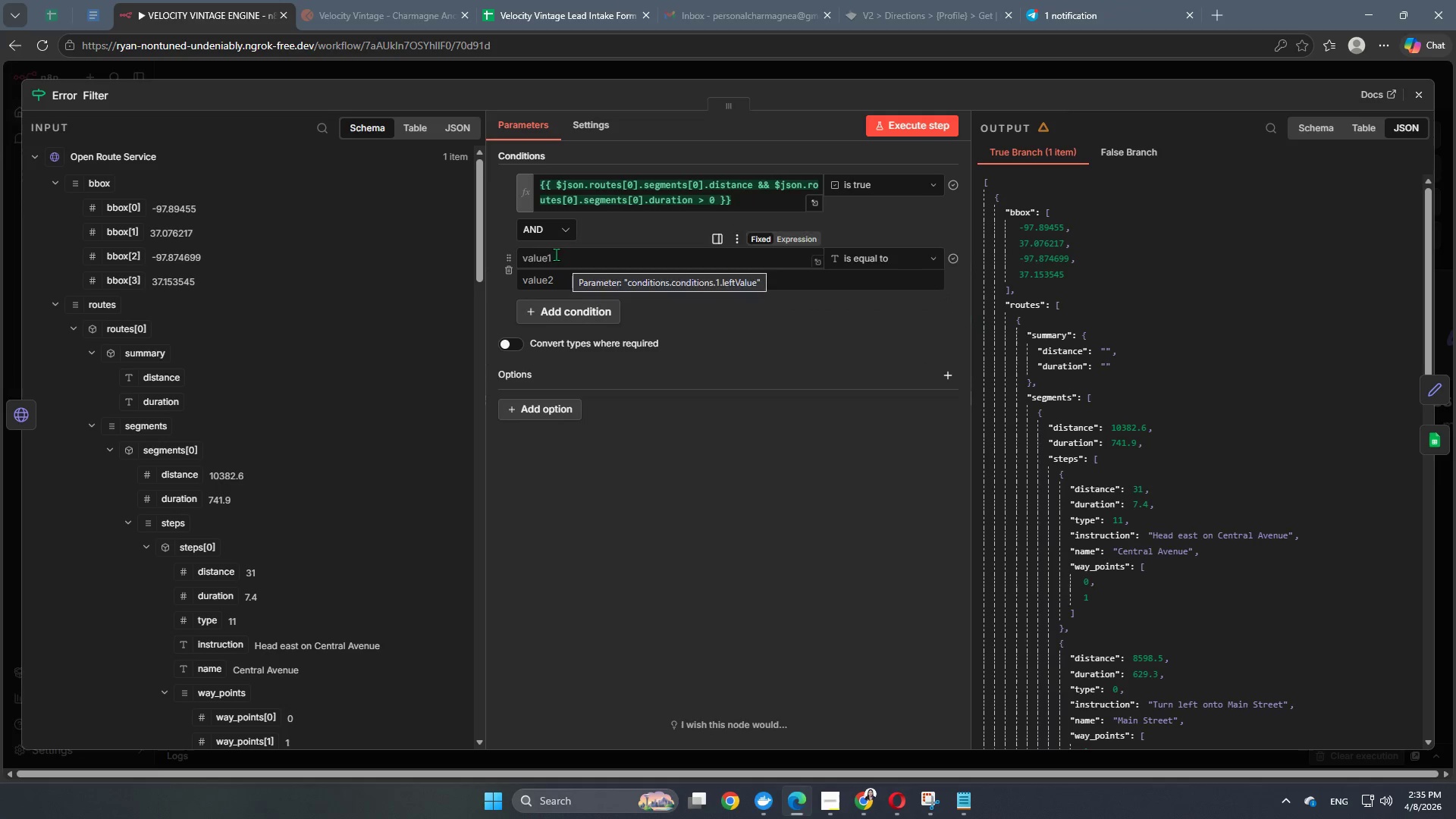 
left_click([546, 237])
 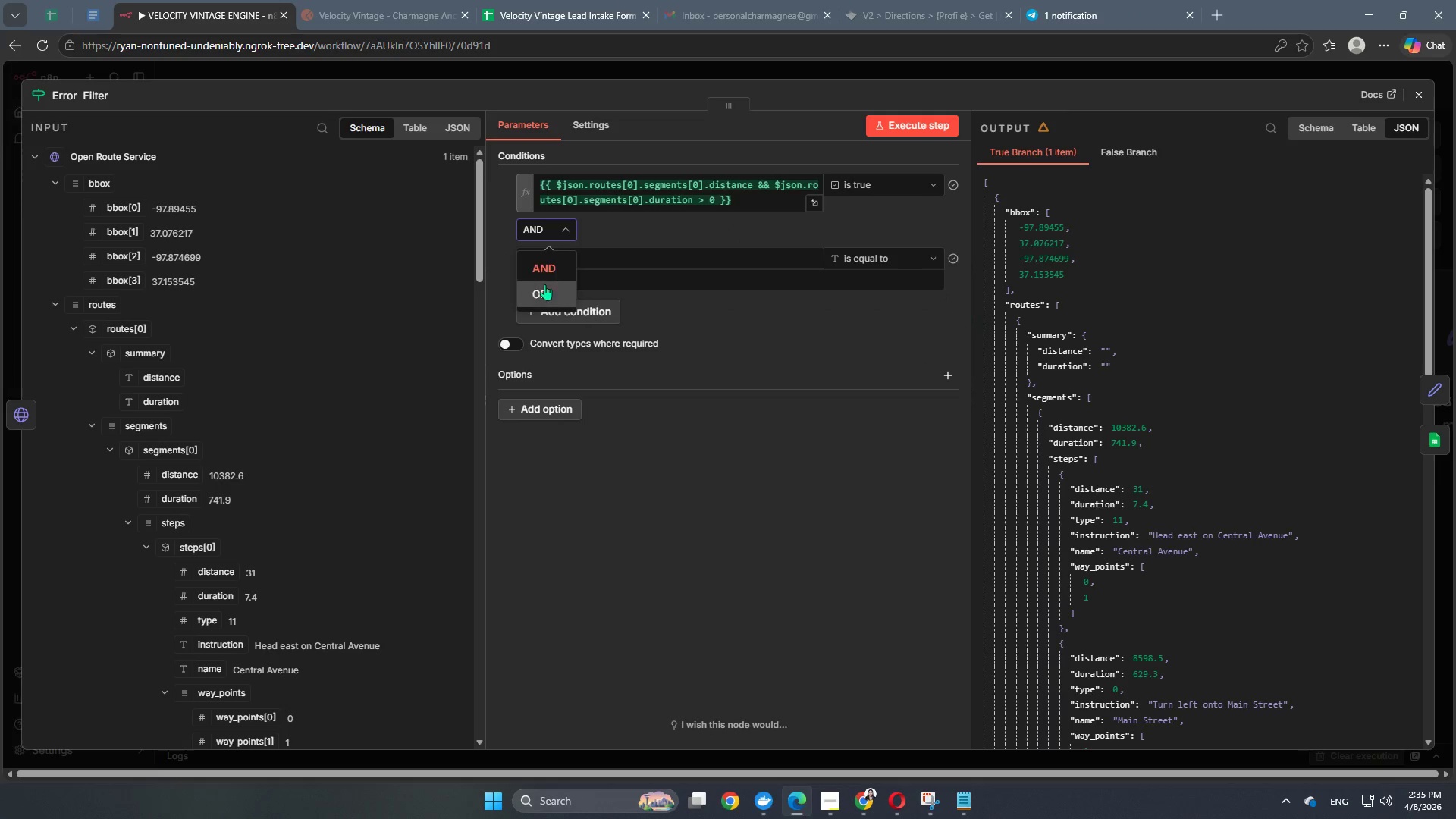 
left_click([543, 295])
 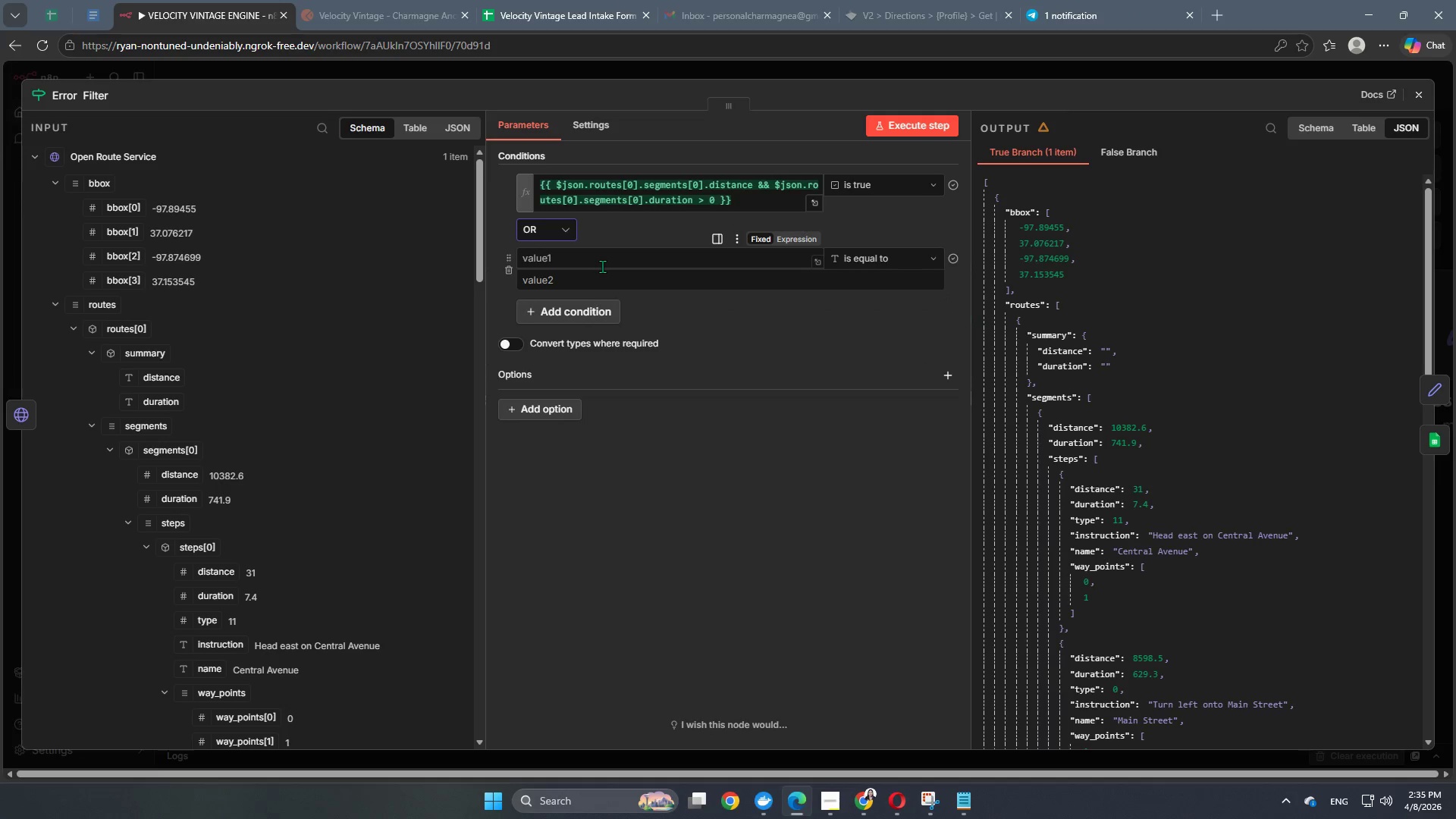 
left_click([602, 266])
 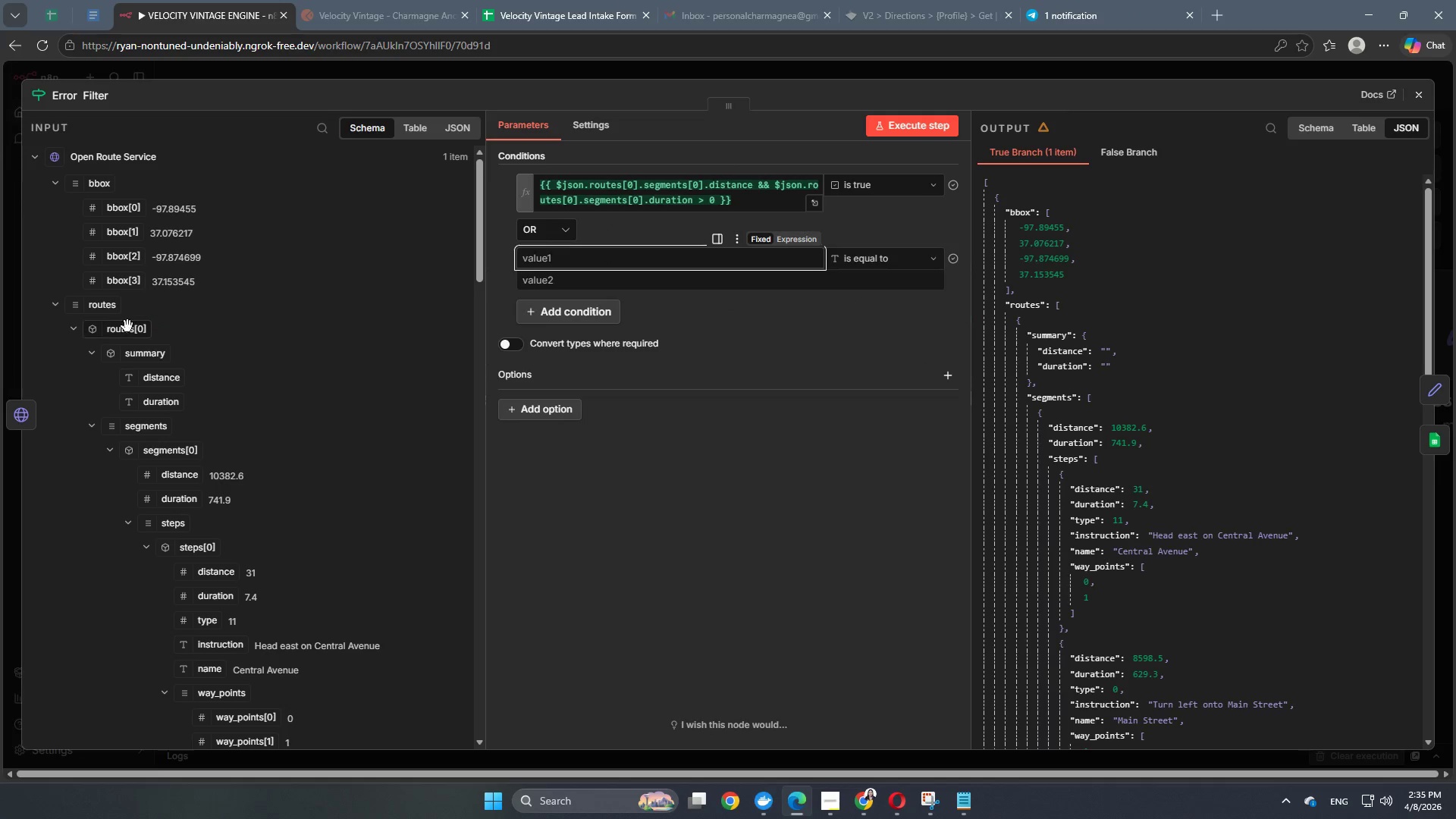 
wait(5.12)
 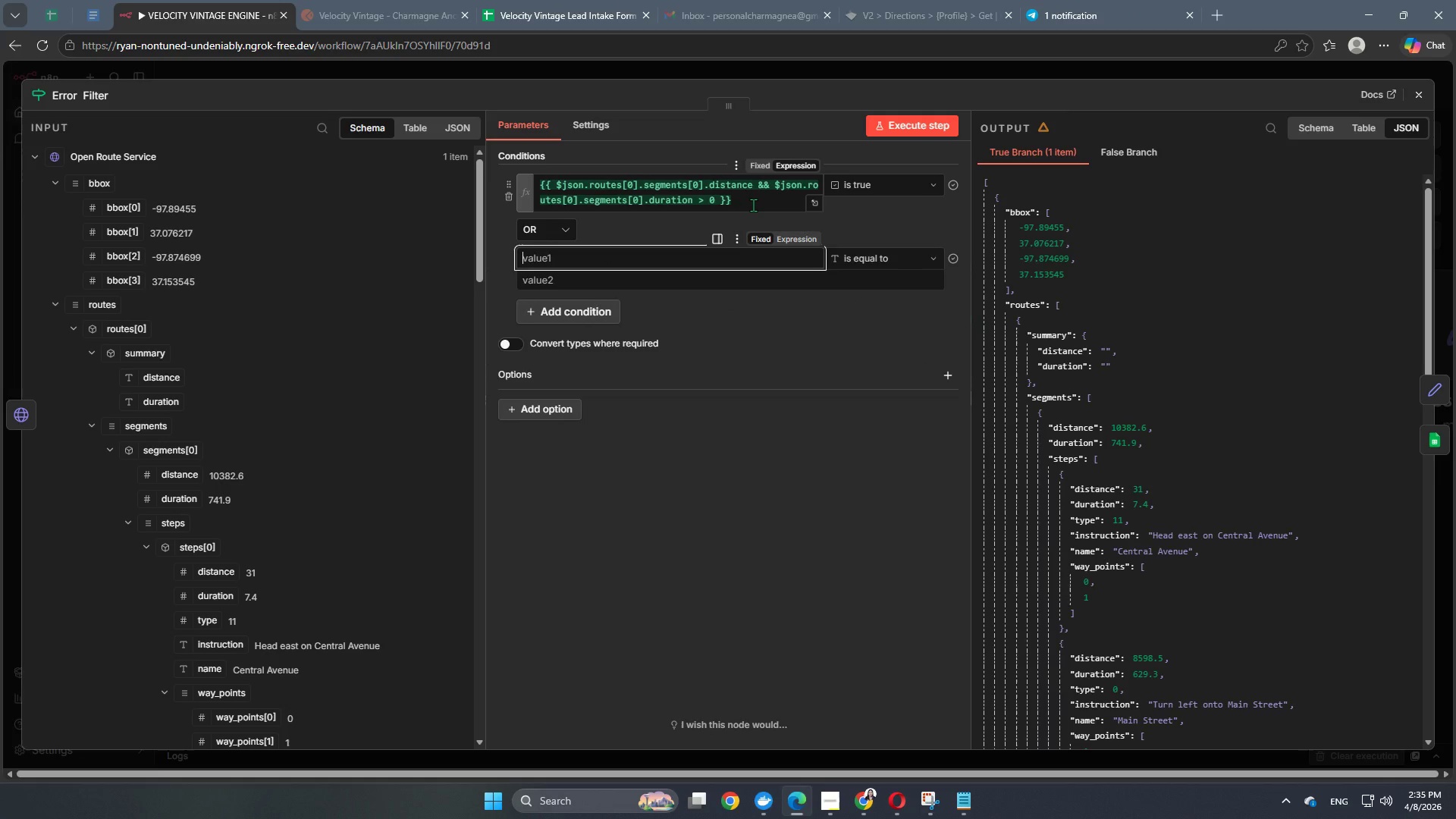 
scroll: coordinate [281, 464], scroll_direction: down, amount: 1.0
 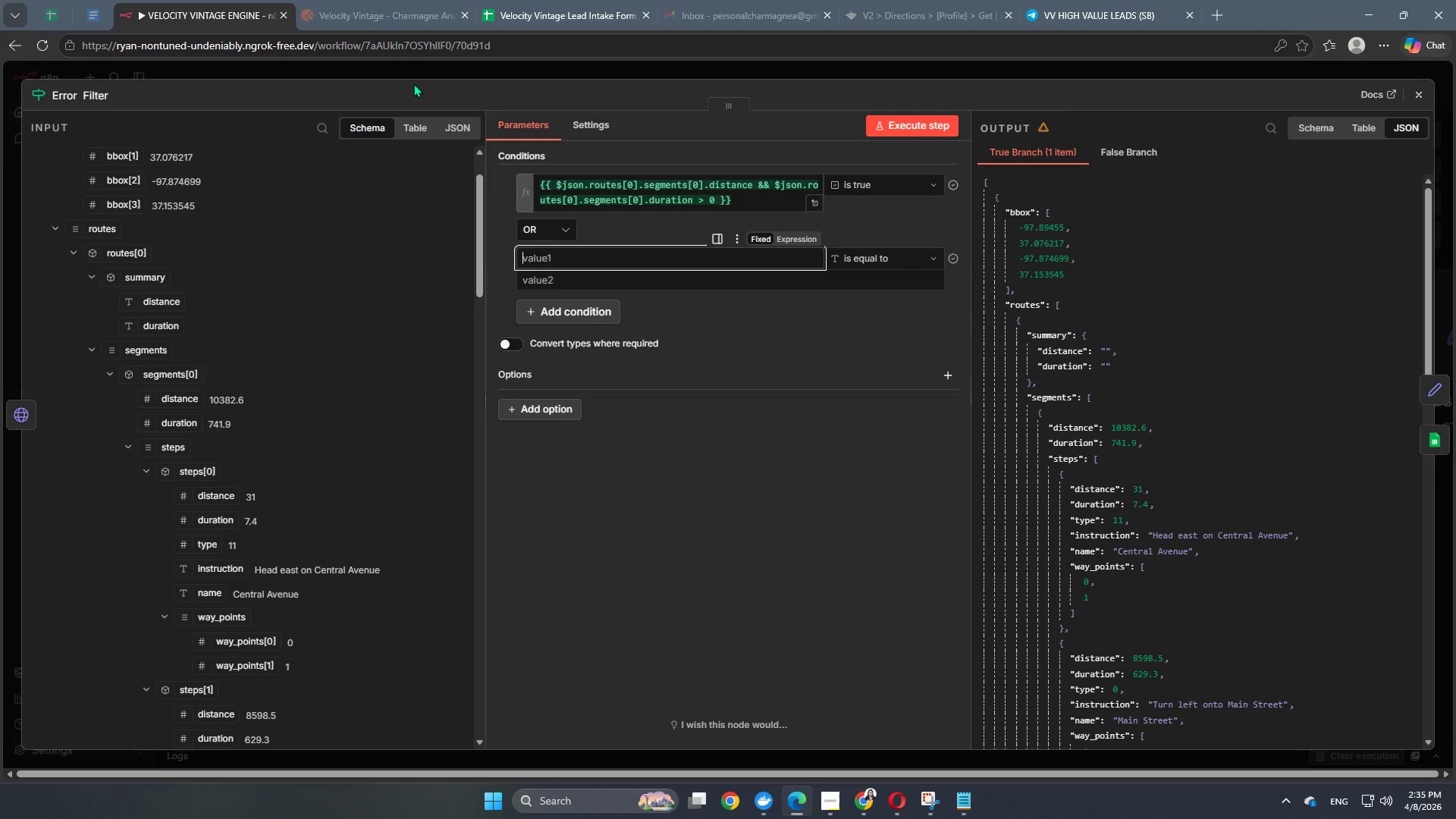 
scroll: coordinate [359, 415], scroll_direction: up, amount: 5.0
 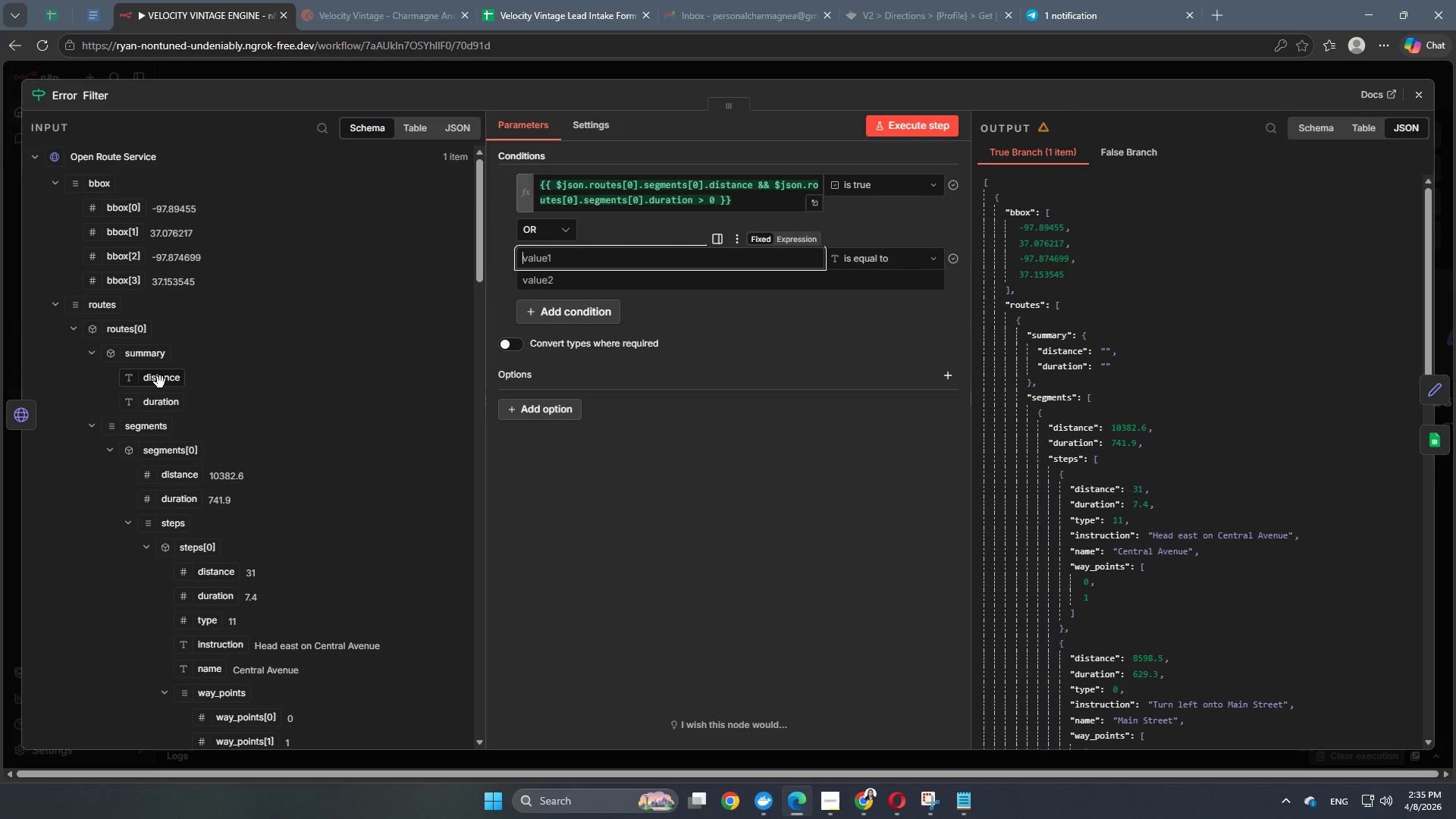 
left_click_drag(start_coordinate=[160, 382], to_coordinate=[603, 257])
 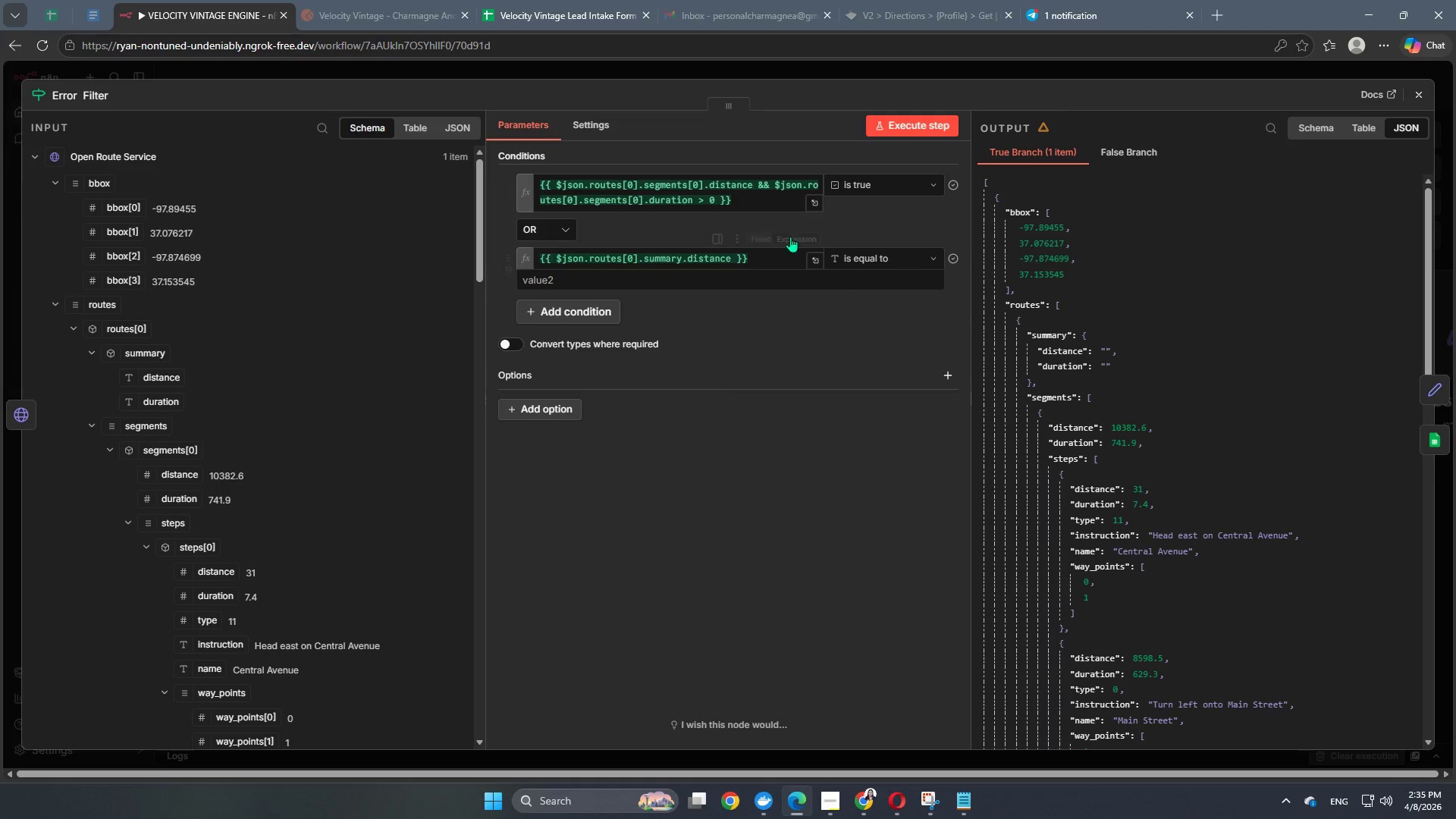 
wait(7.92)
 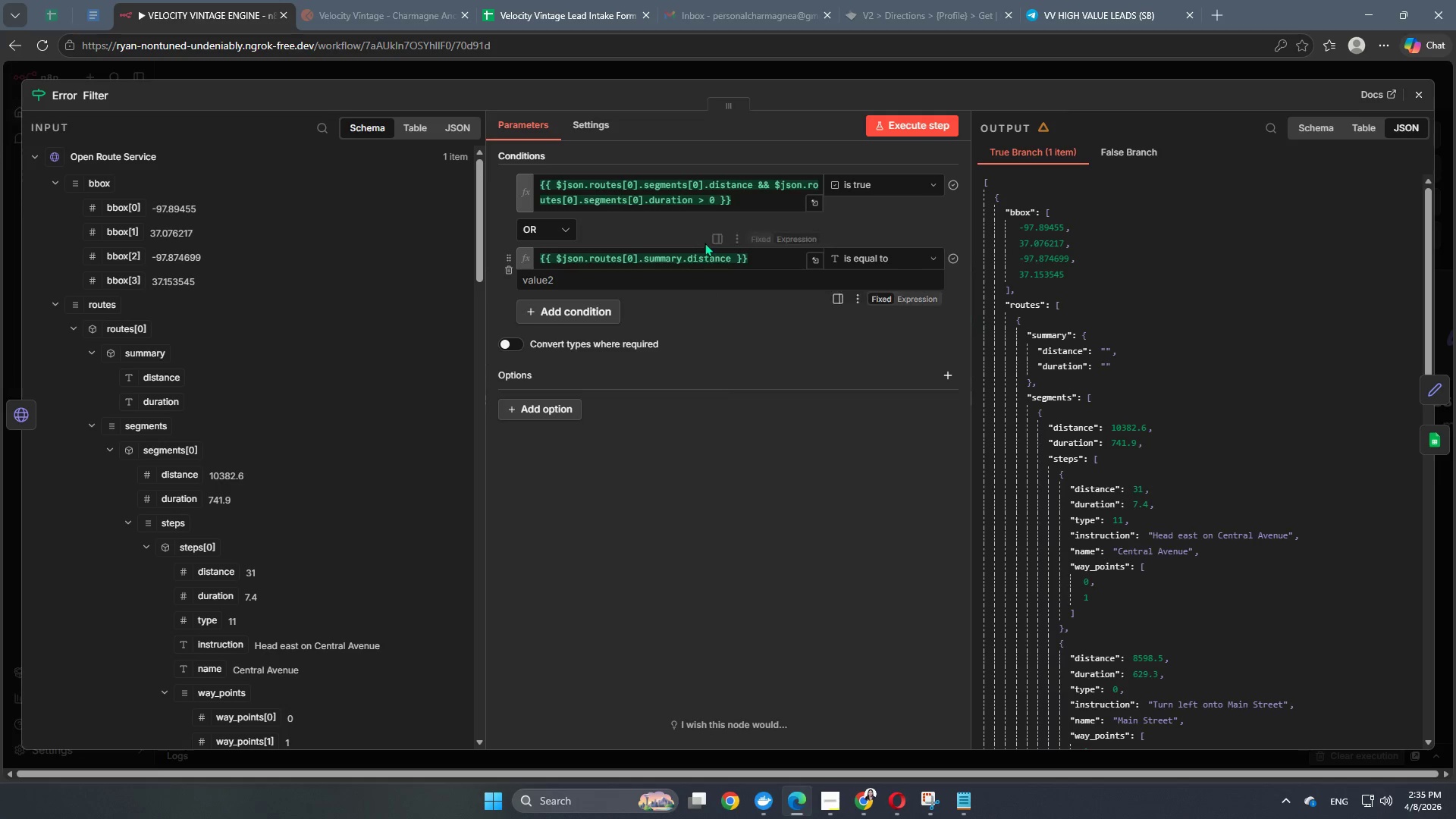 
left_click([511, 269])
 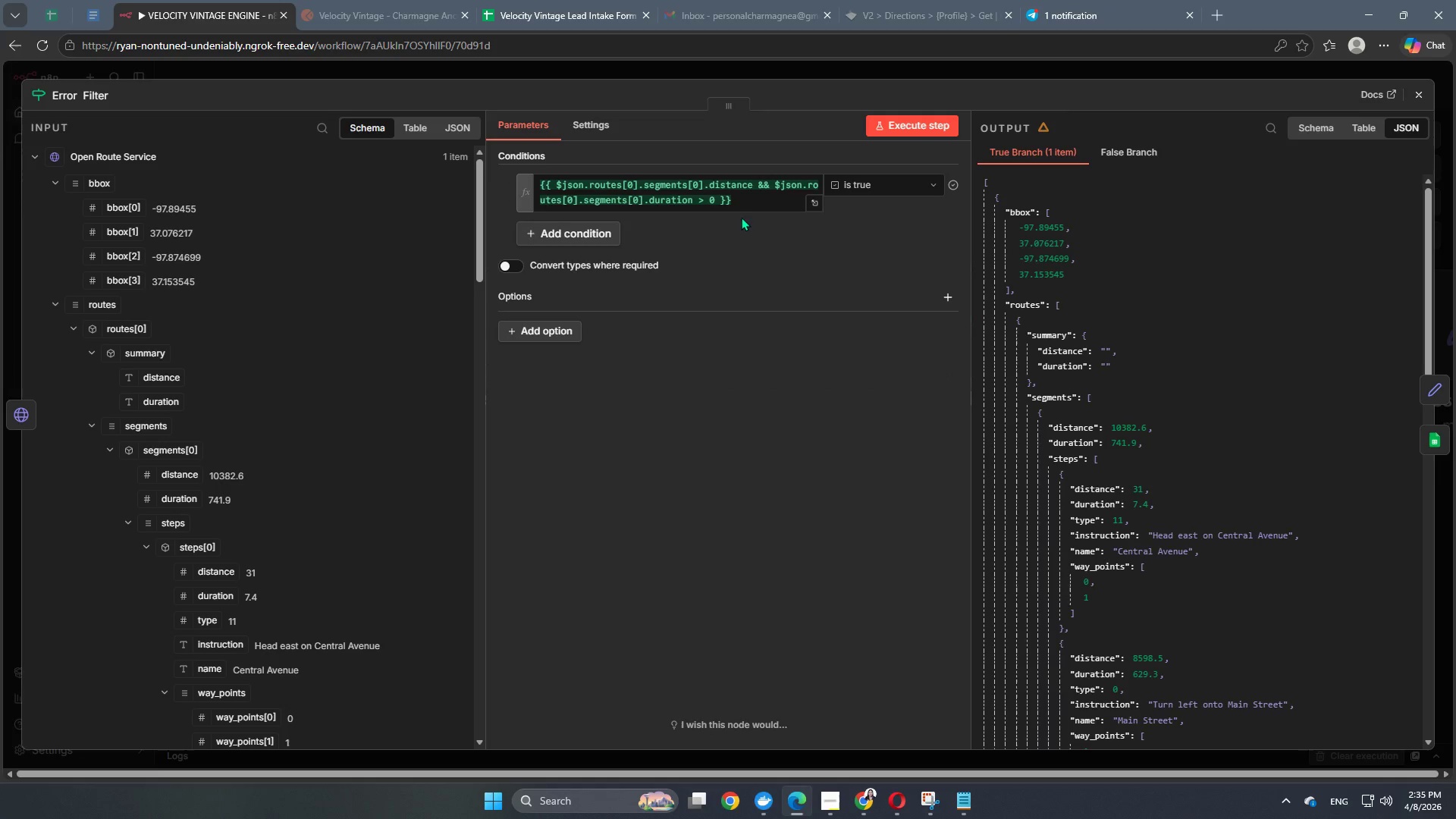 
scroll: coordinate [140, 451], scroll_direction: up, amount: 4.0
 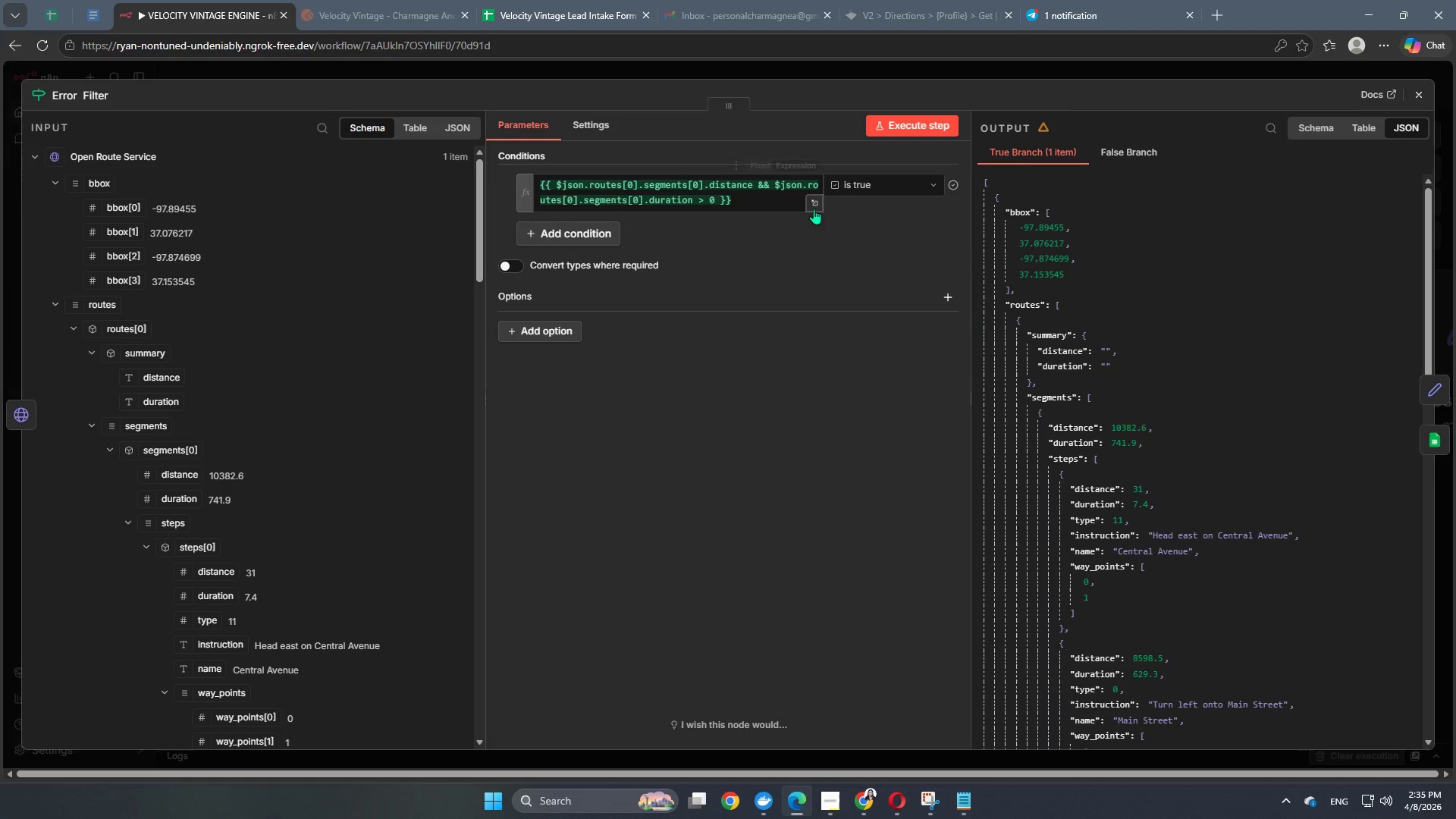 
left_click([814, 202])
 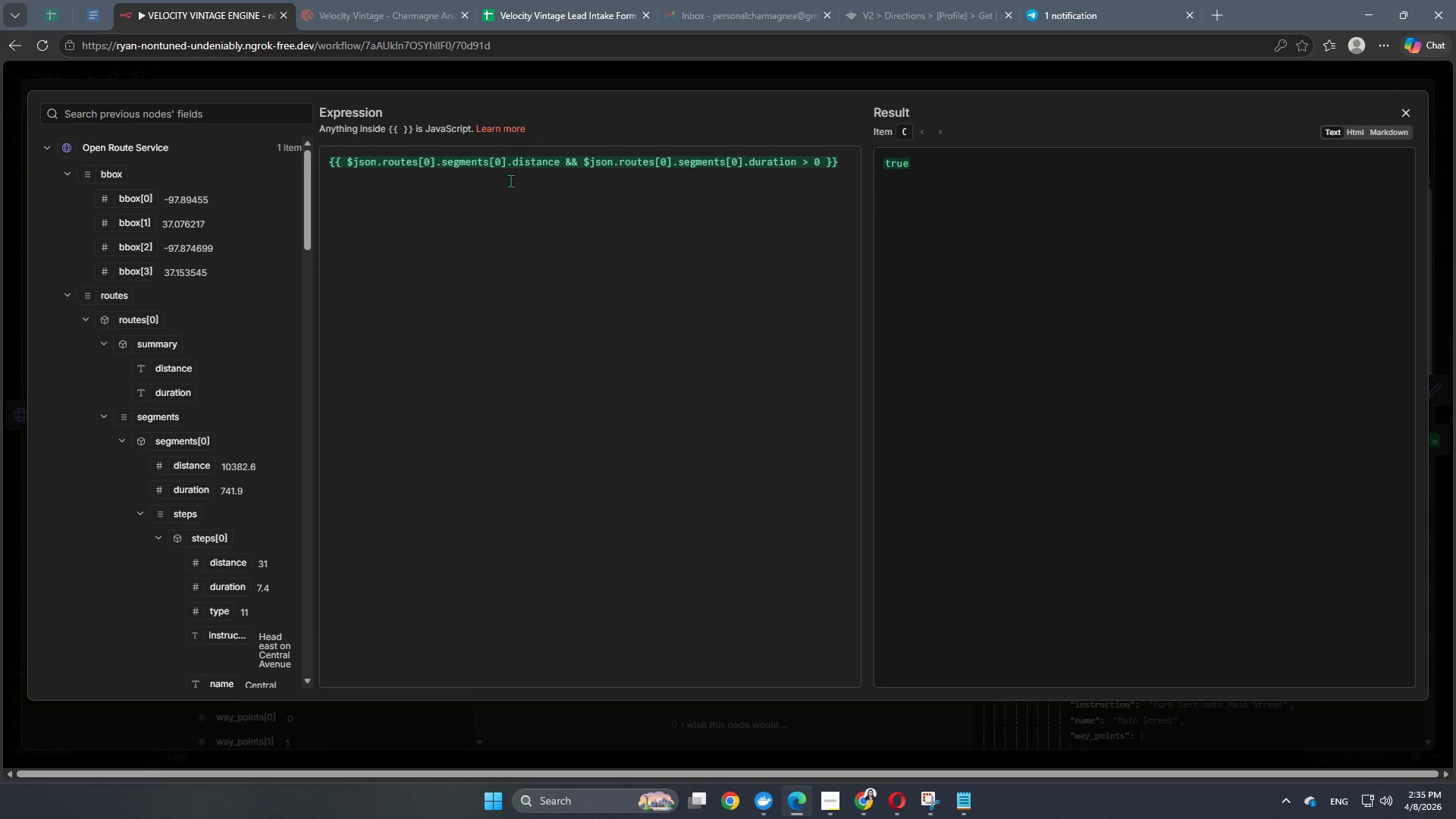 
left_click([485, 172])
 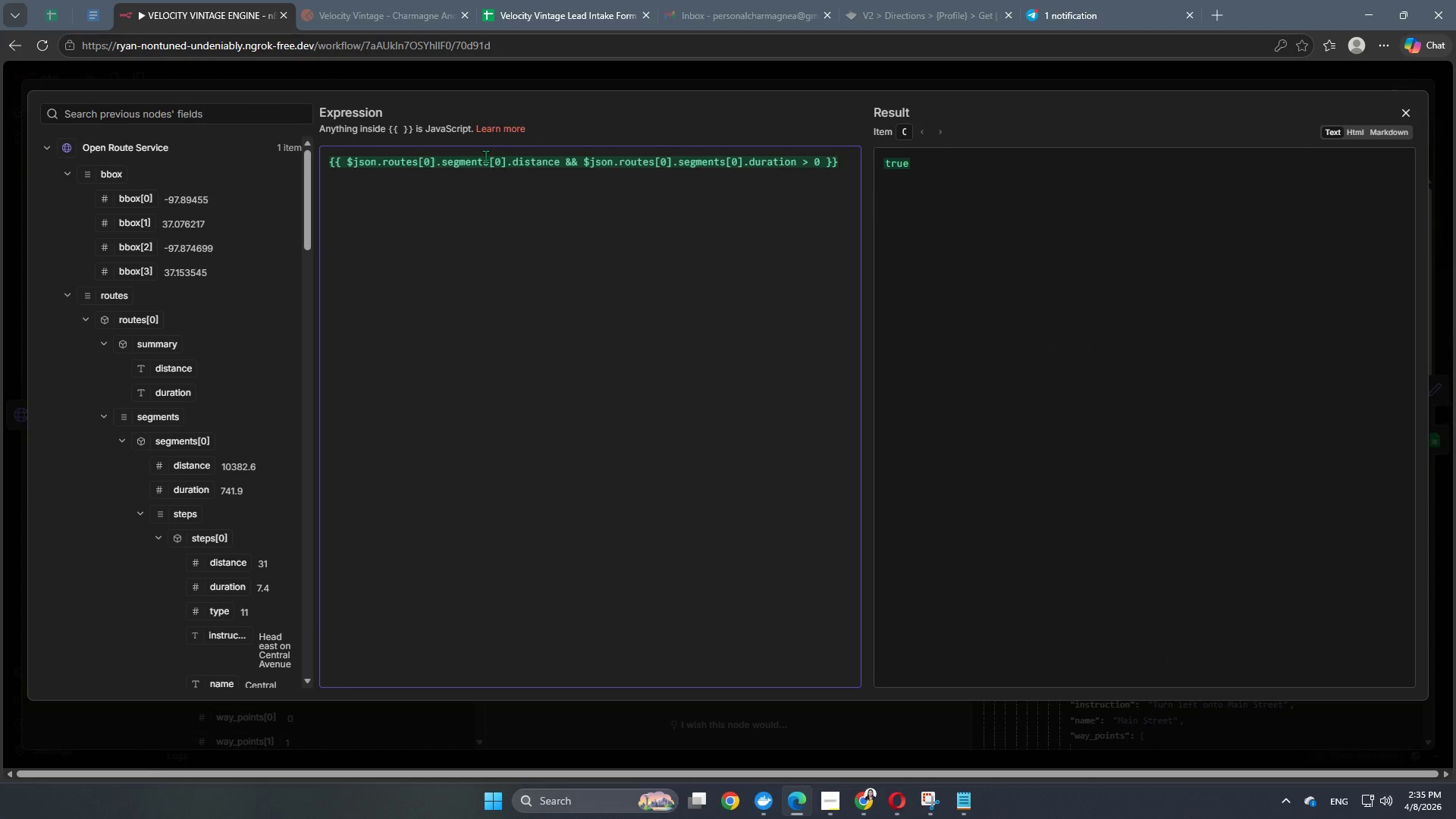 
left_click([485, 156])
 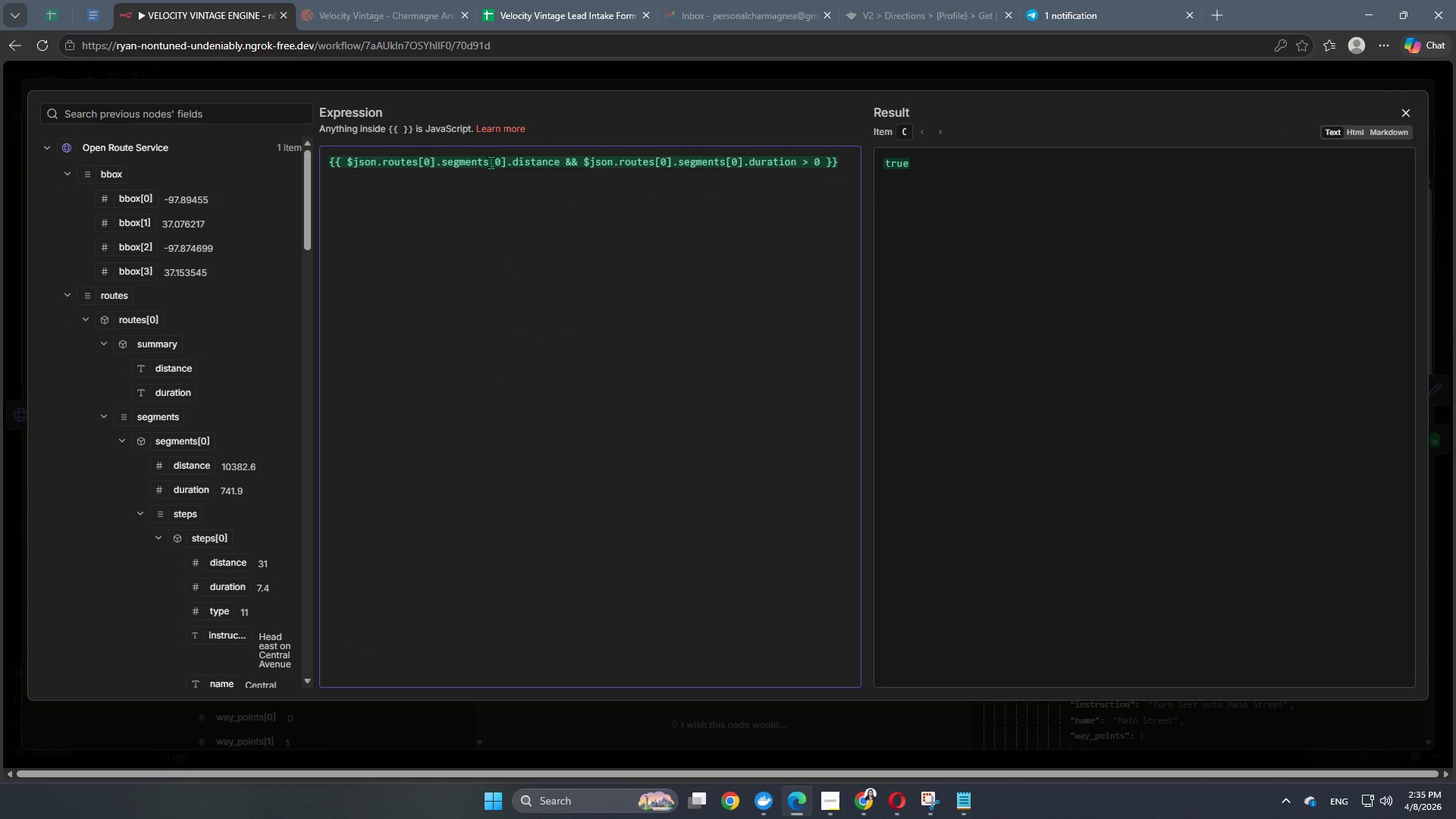 
left_click([491, 162])
 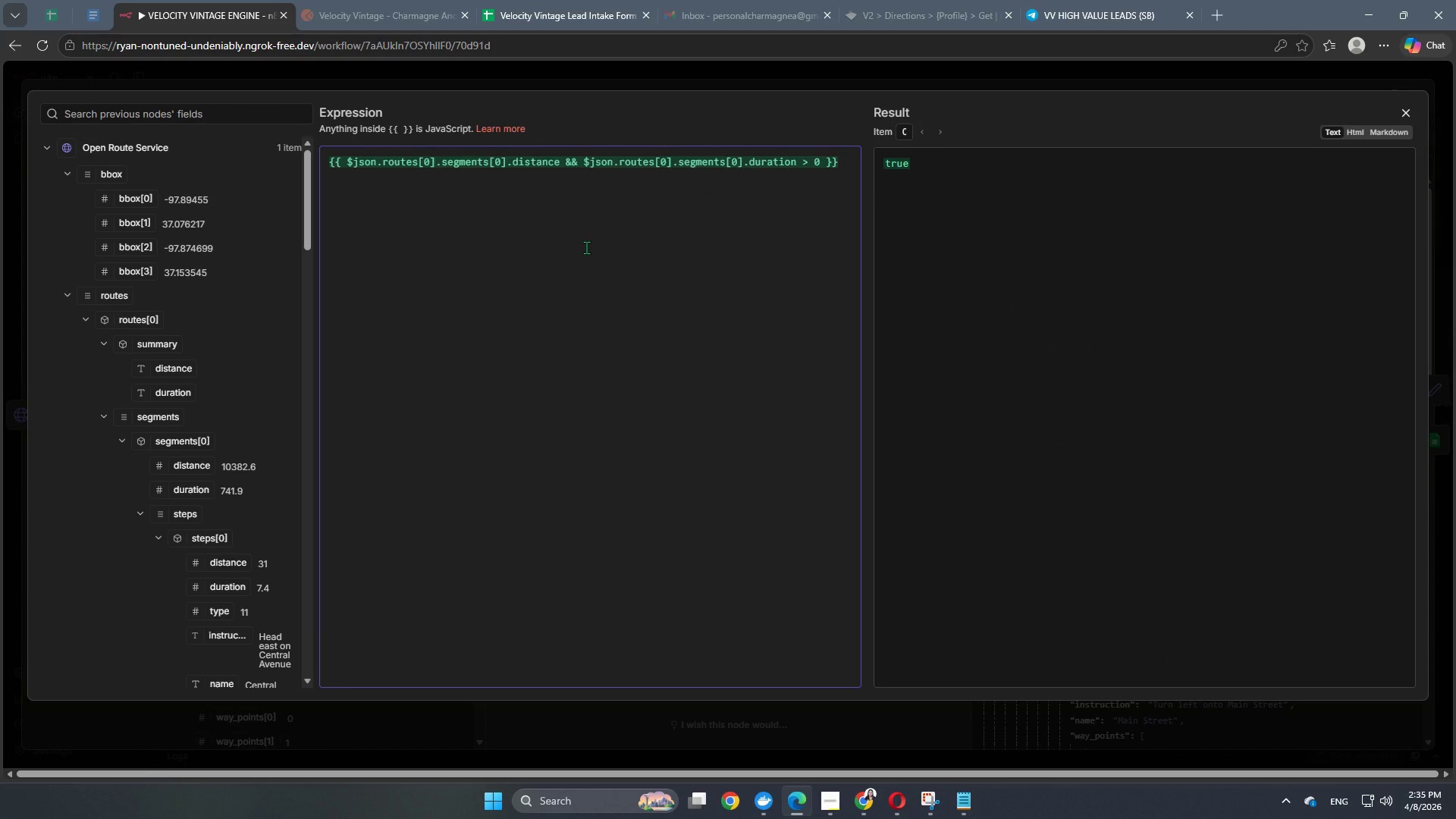 
key(Backspace)
key(Backspace)
key(Backspace)
key(Backspace)
key(Backspace)
key(Backspace)
key(Backspace)
key(Backspace)
type(summary)
 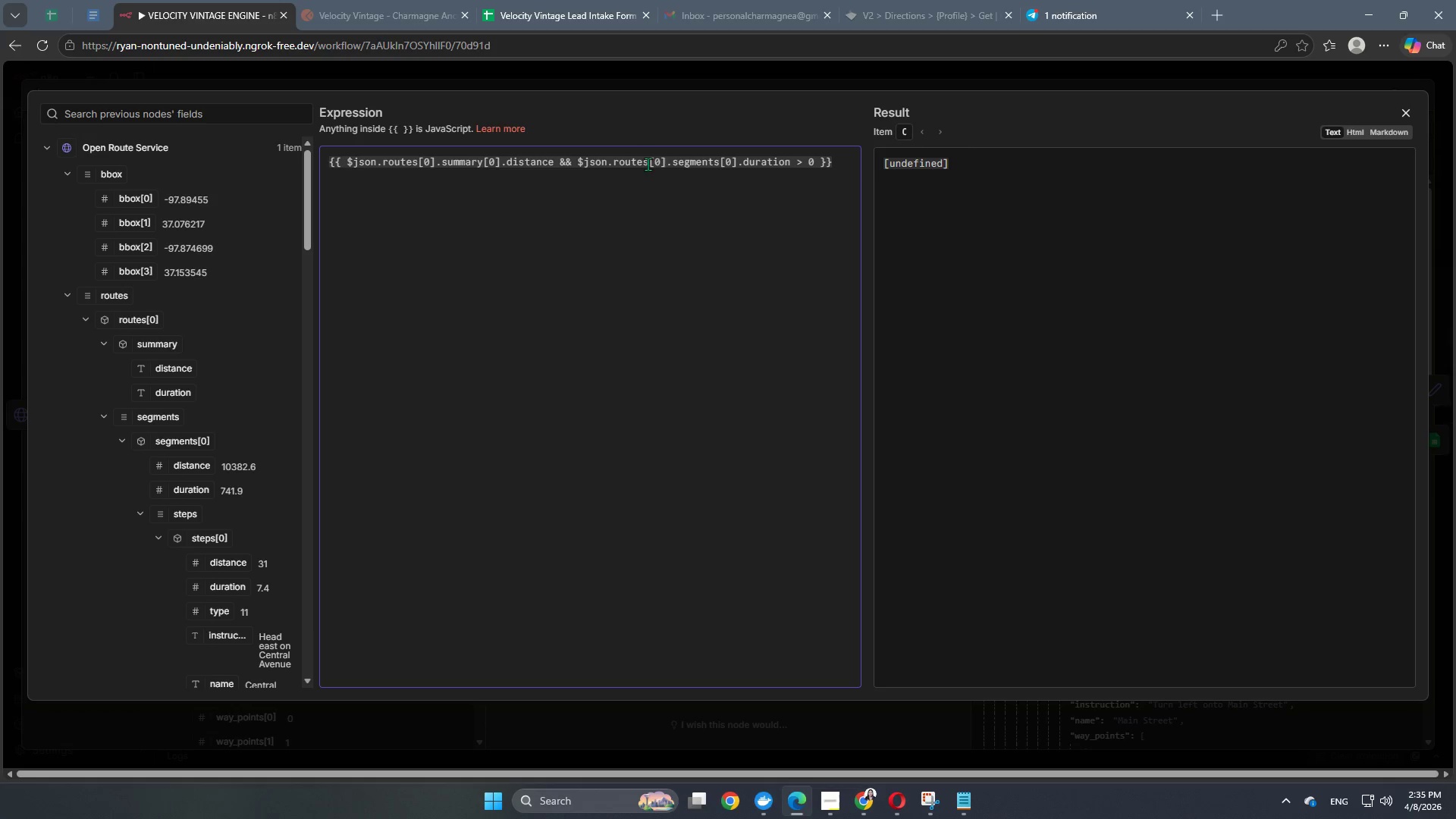 
left_click([720, 162])
 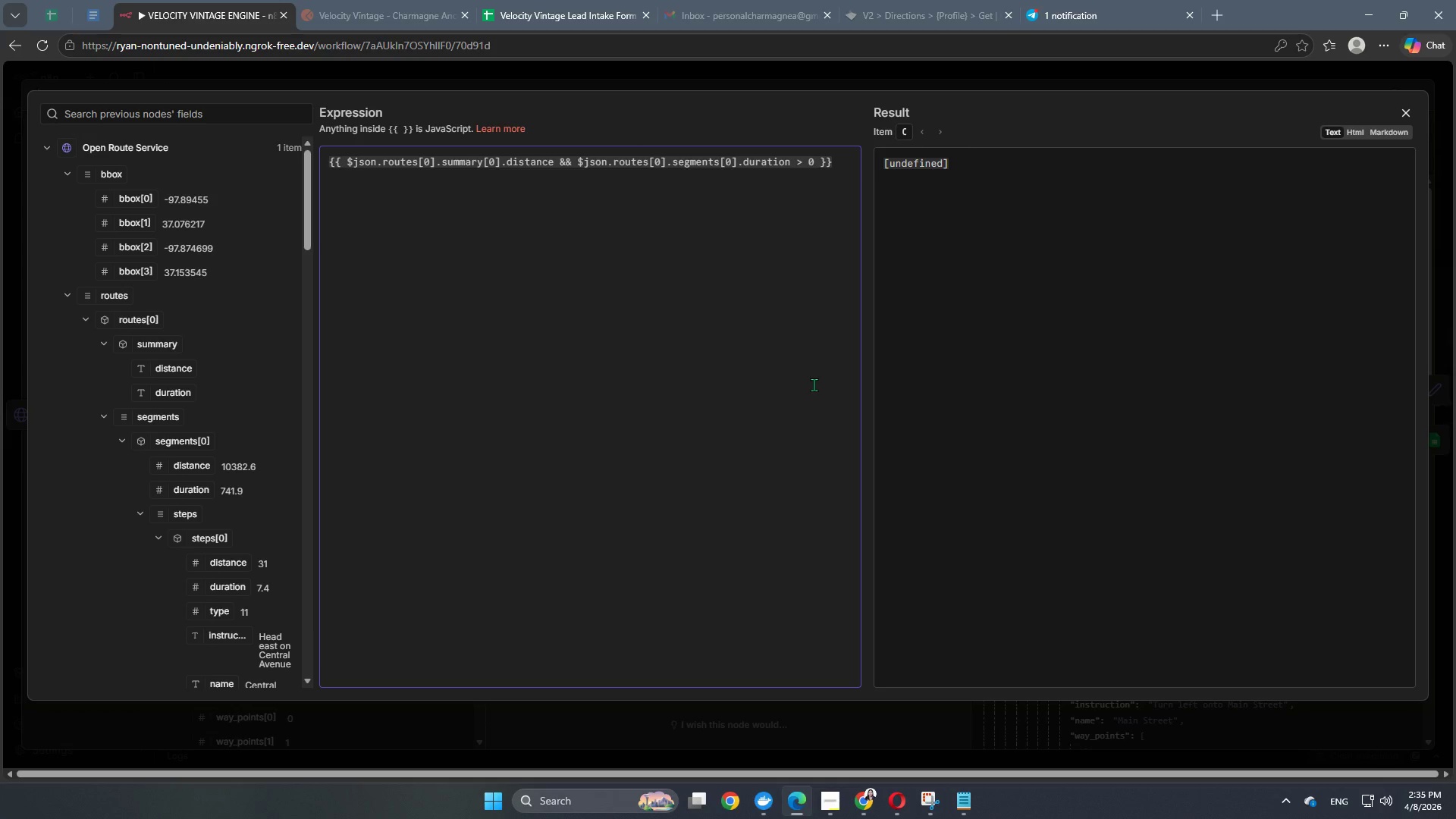 
key(Backspace)
key(Backspace)
key(Backspace)
key(Backspace)
key(Backspace)
key(Backspace)
key(Backspace)
key(Backspace)
type(summary)
 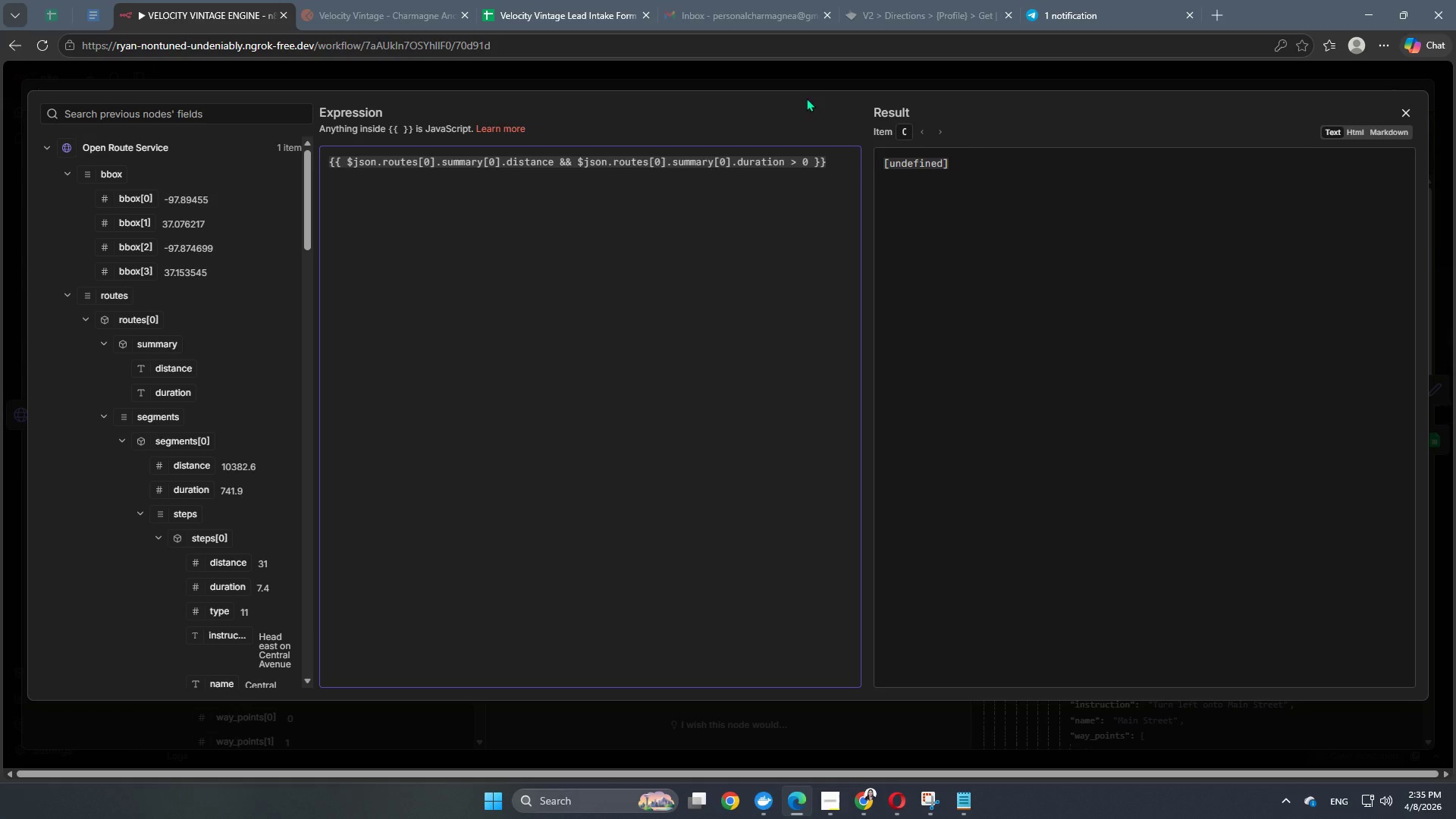 
wait(5.33)
 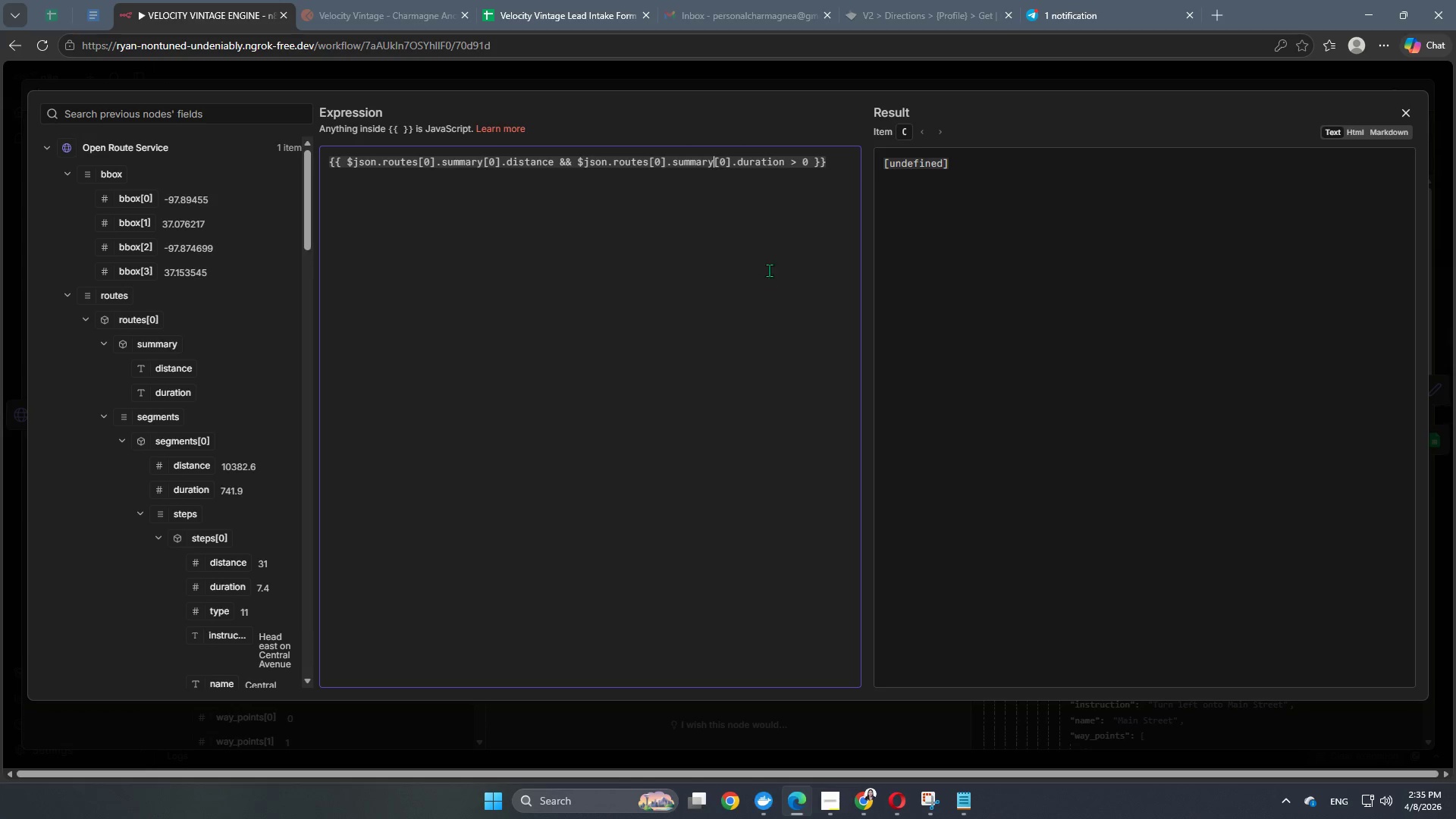 
left_click([831, 79])
 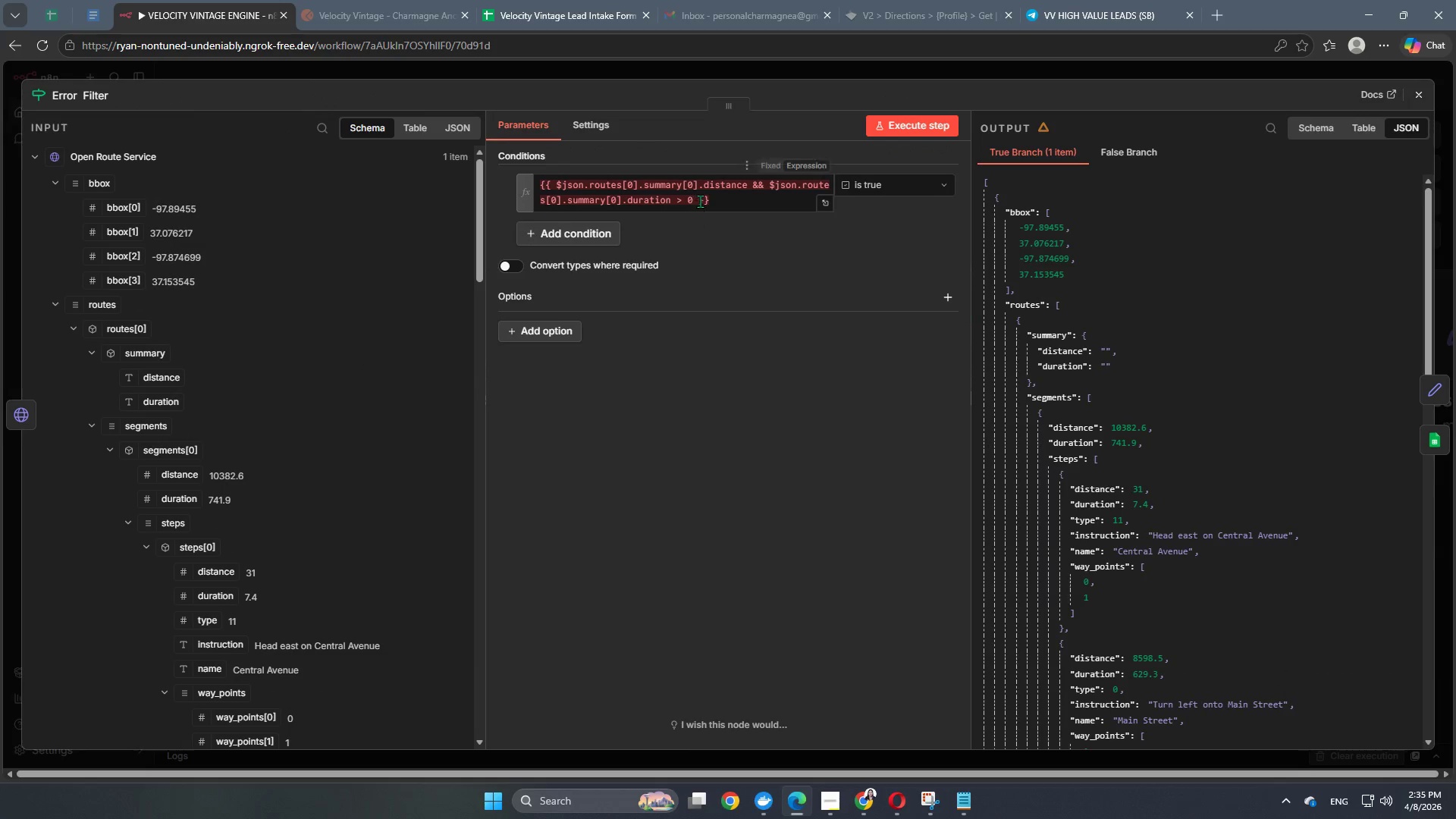 
wait(5.89)
 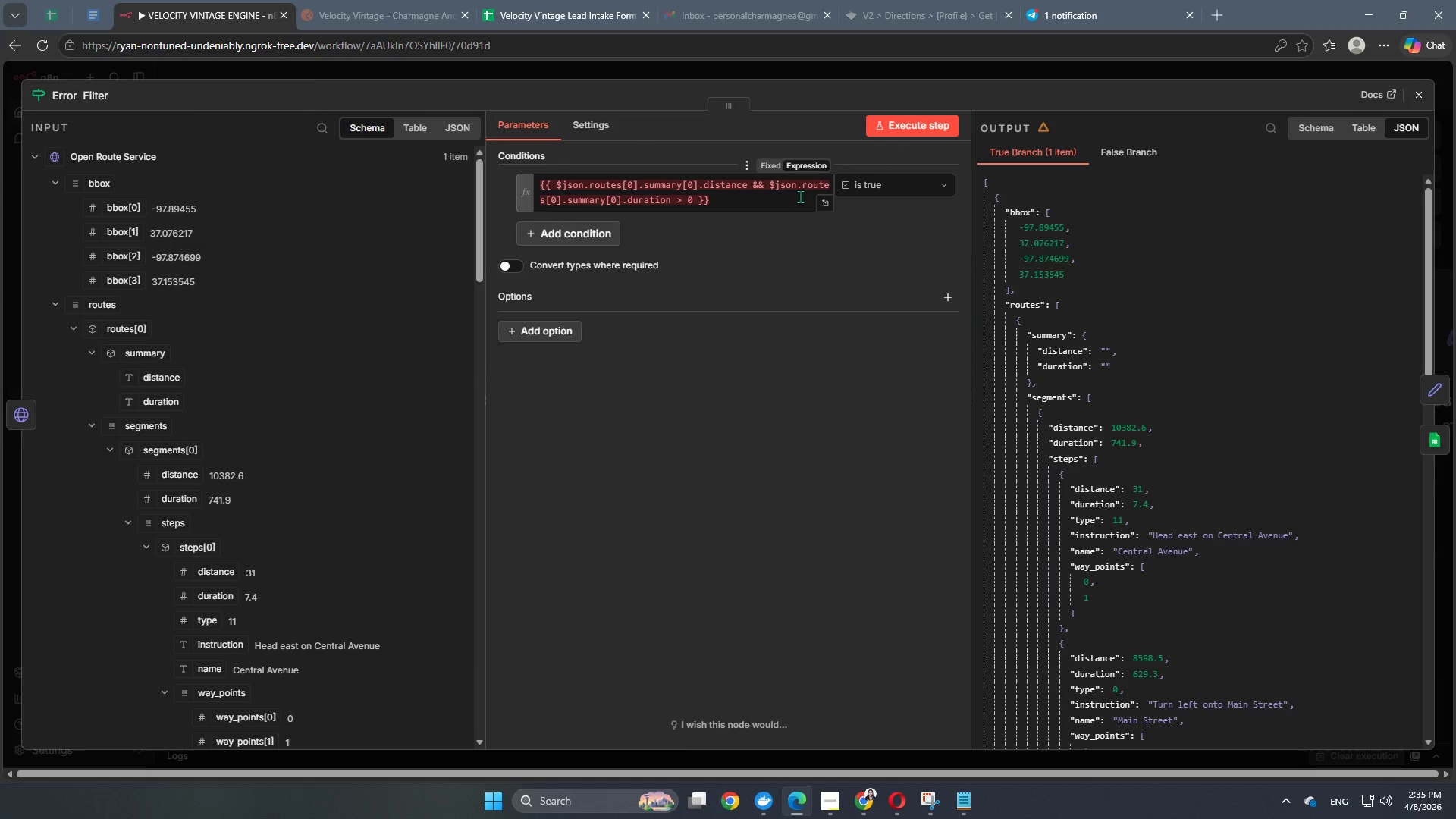 
left_click([715, 196])
 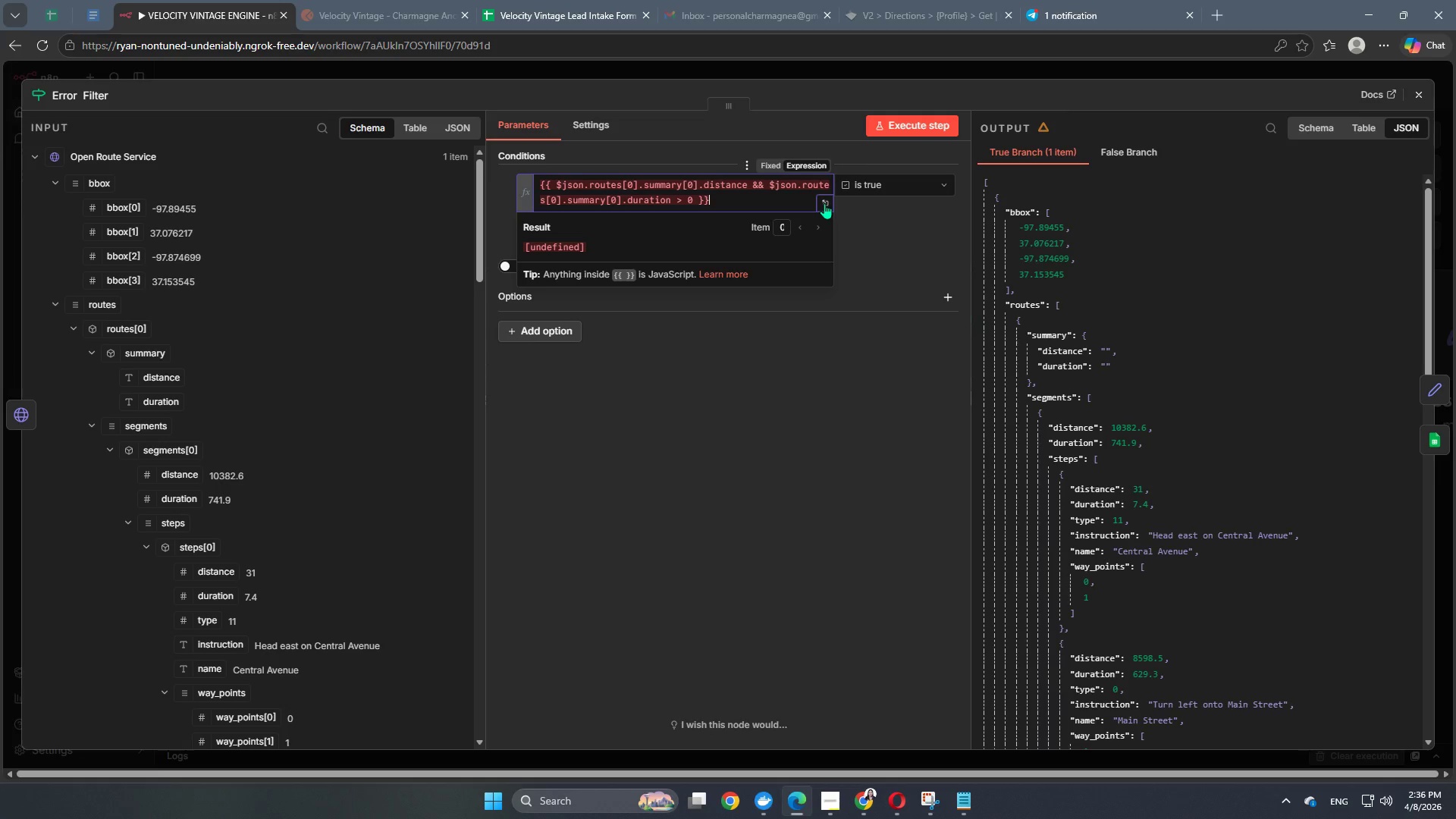 
wait(7.31)
 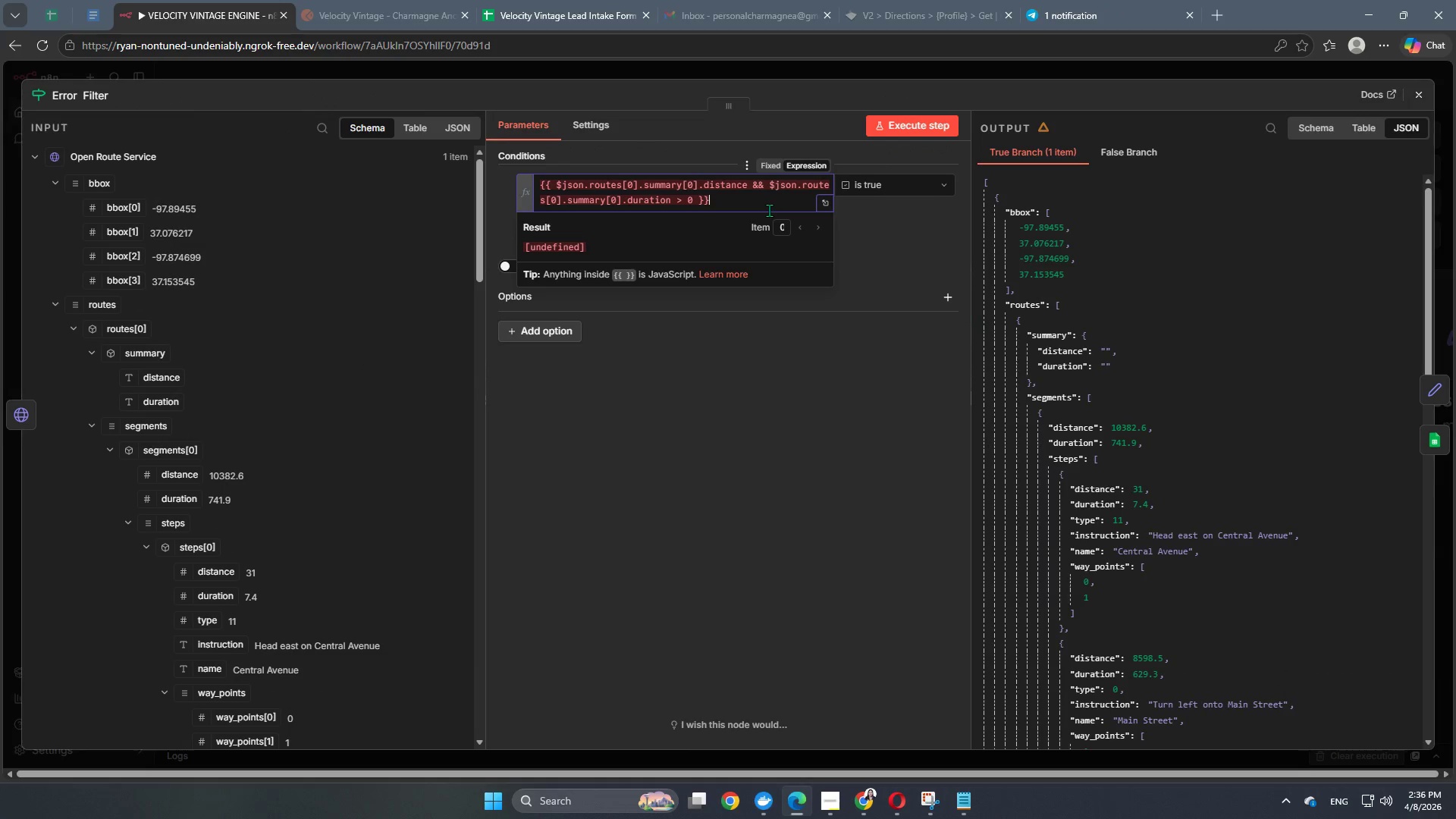 
left_click([886, 70])
 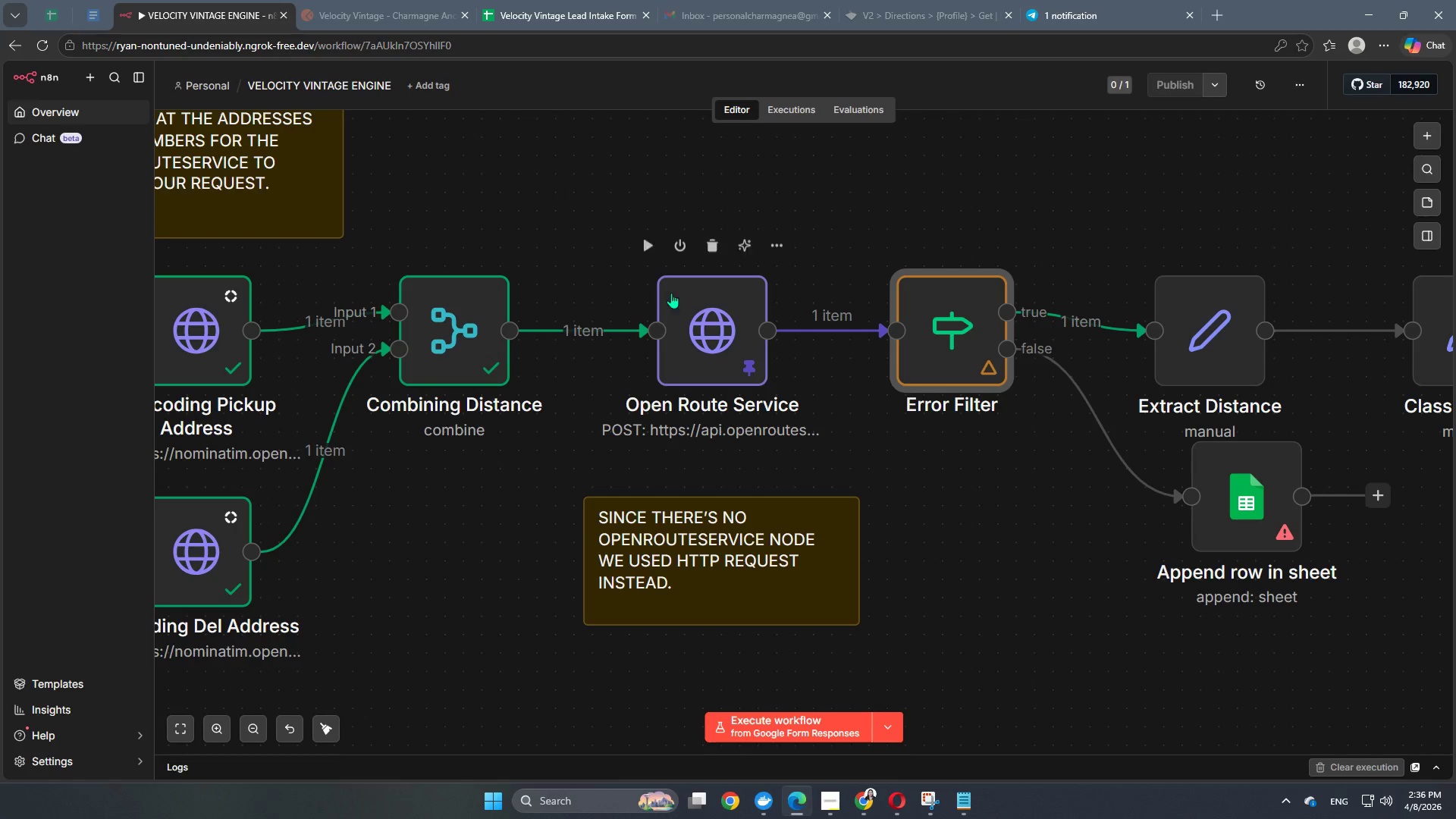 
double_click([680, 319])
 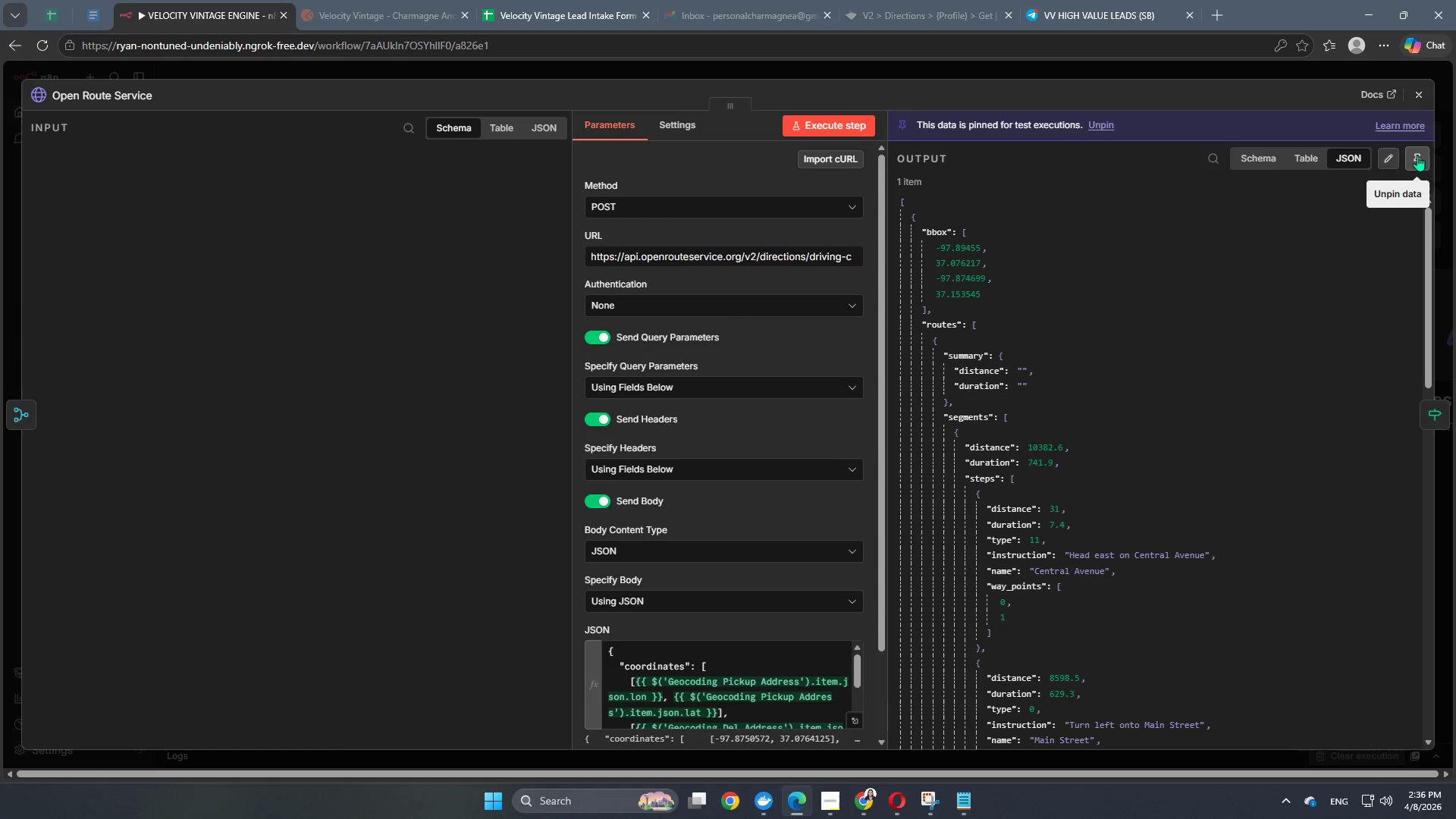 
left_click([1419, 155])
 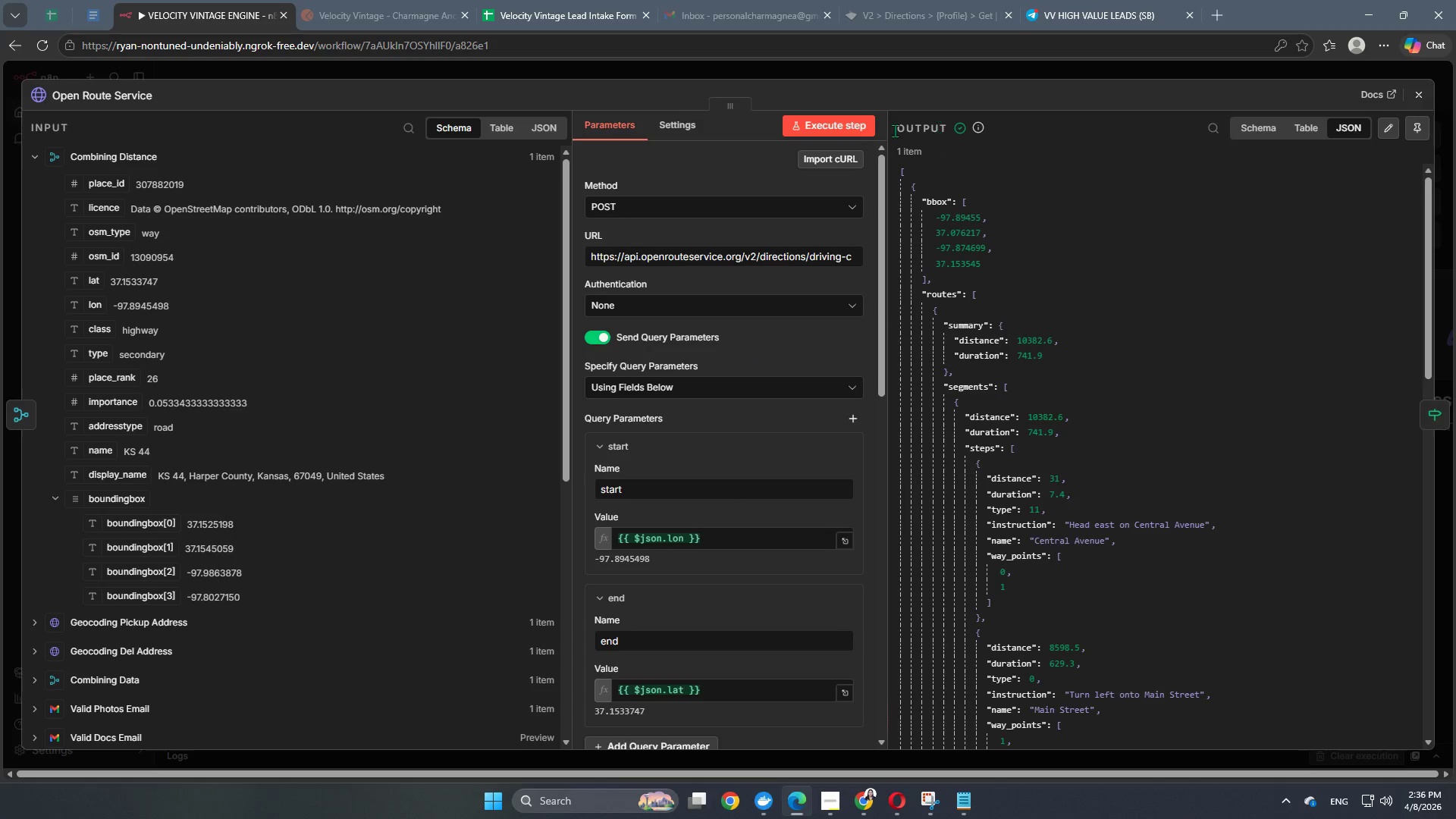 
left_click([856, 126])
 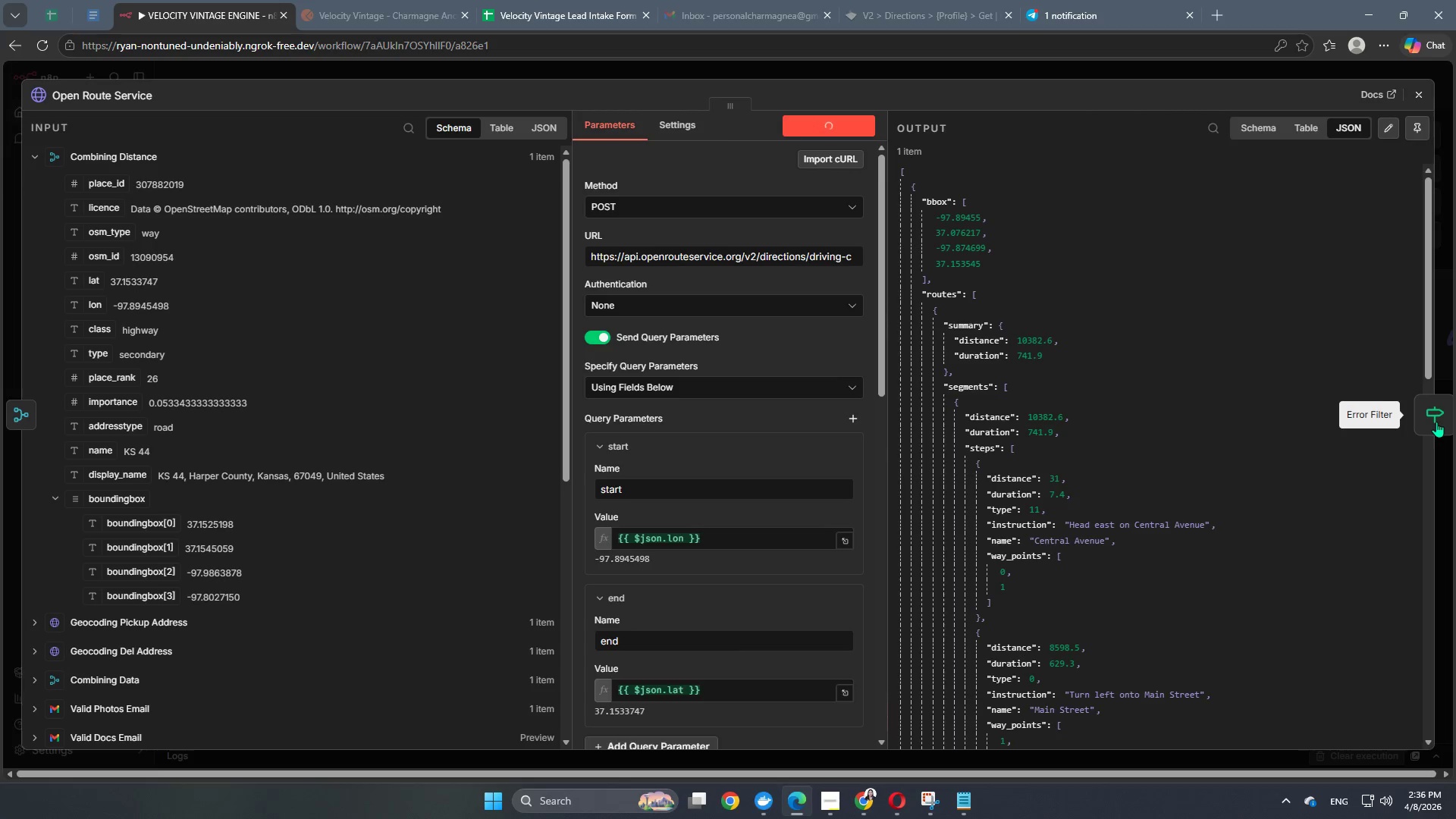 
left_click([1436, 422])
 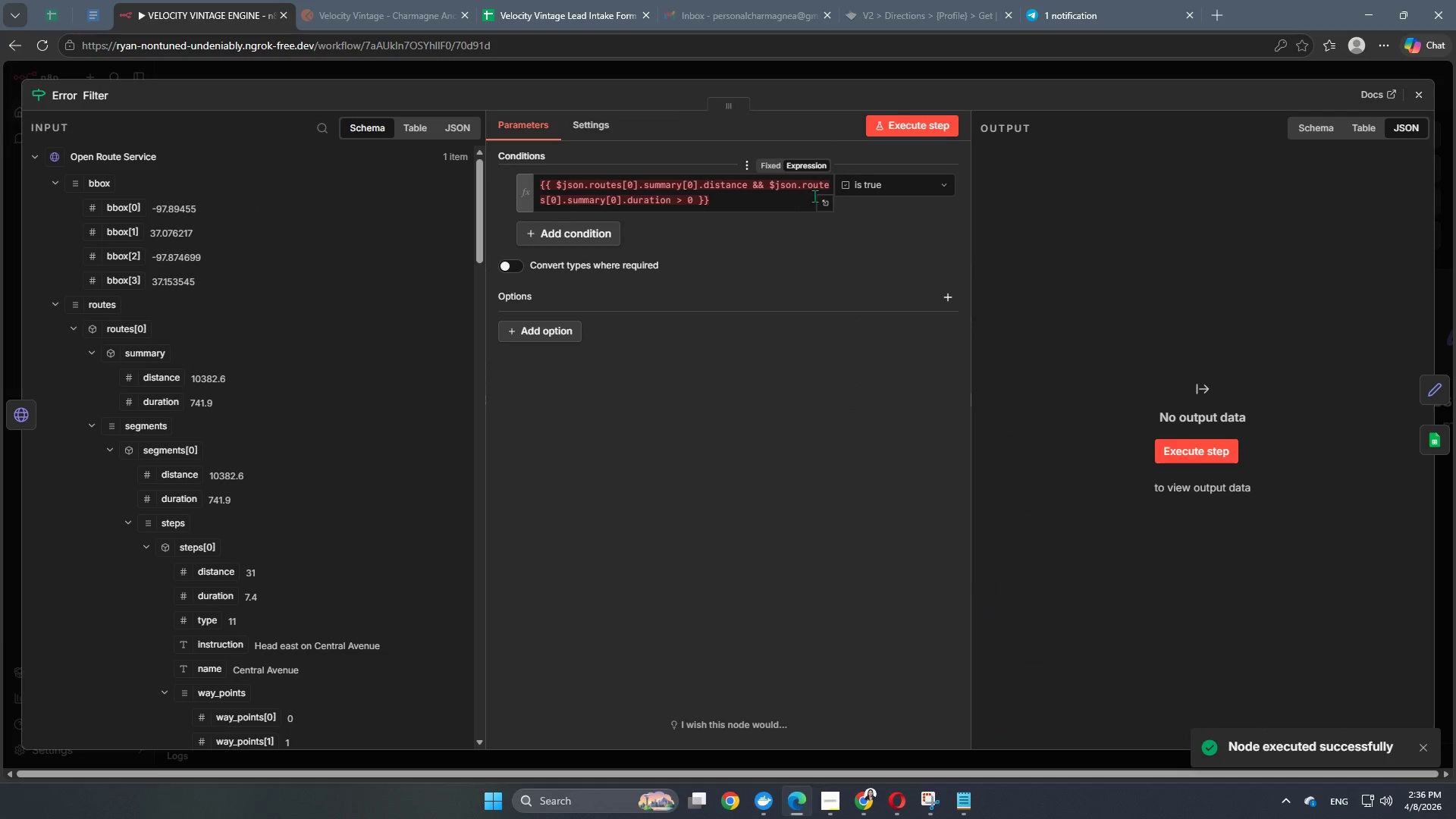 
left_click([827, 200])
 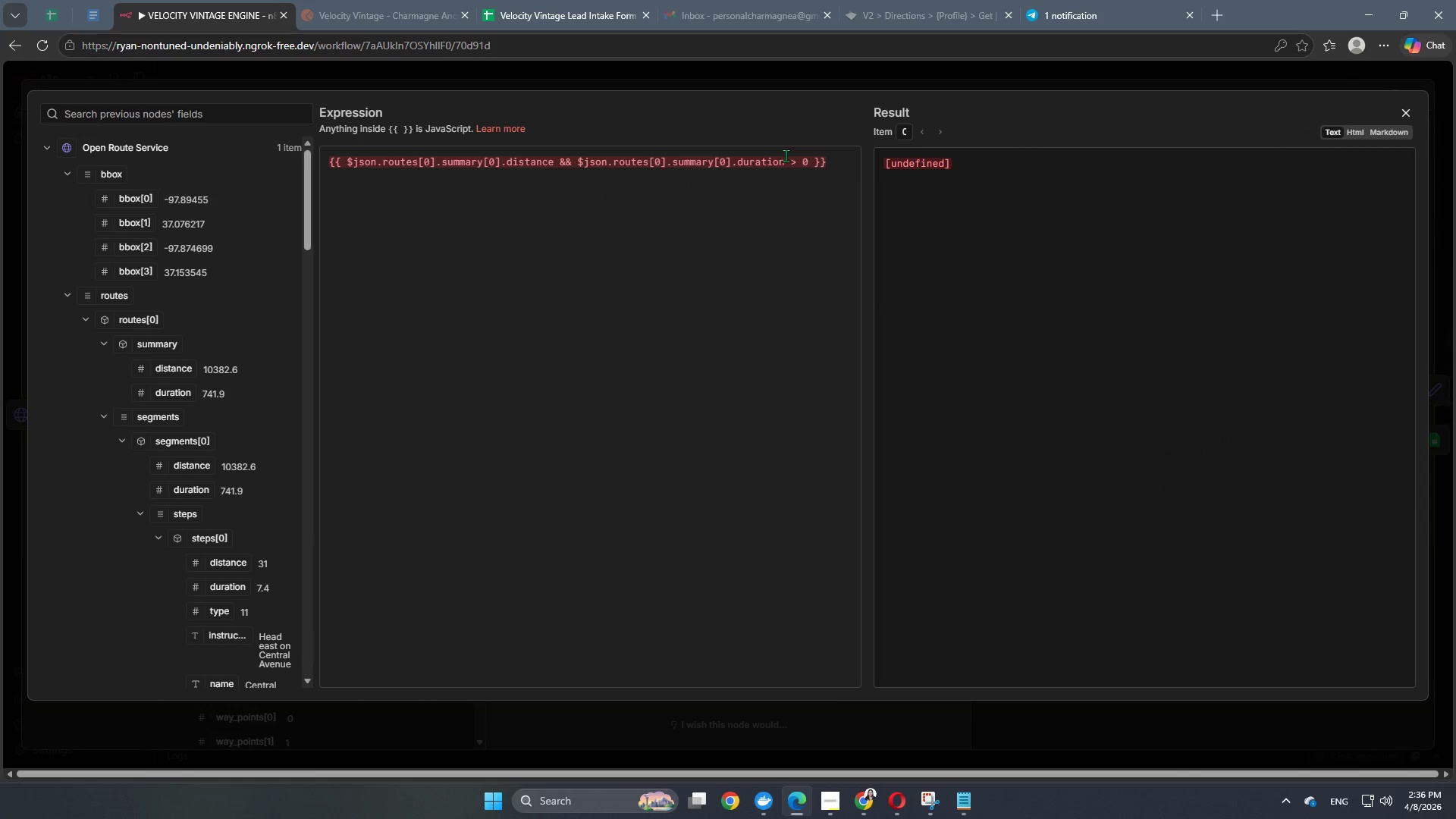 
left_click_drag(start_coordinate=[785, 158], to_coordinate=[345, 163])
 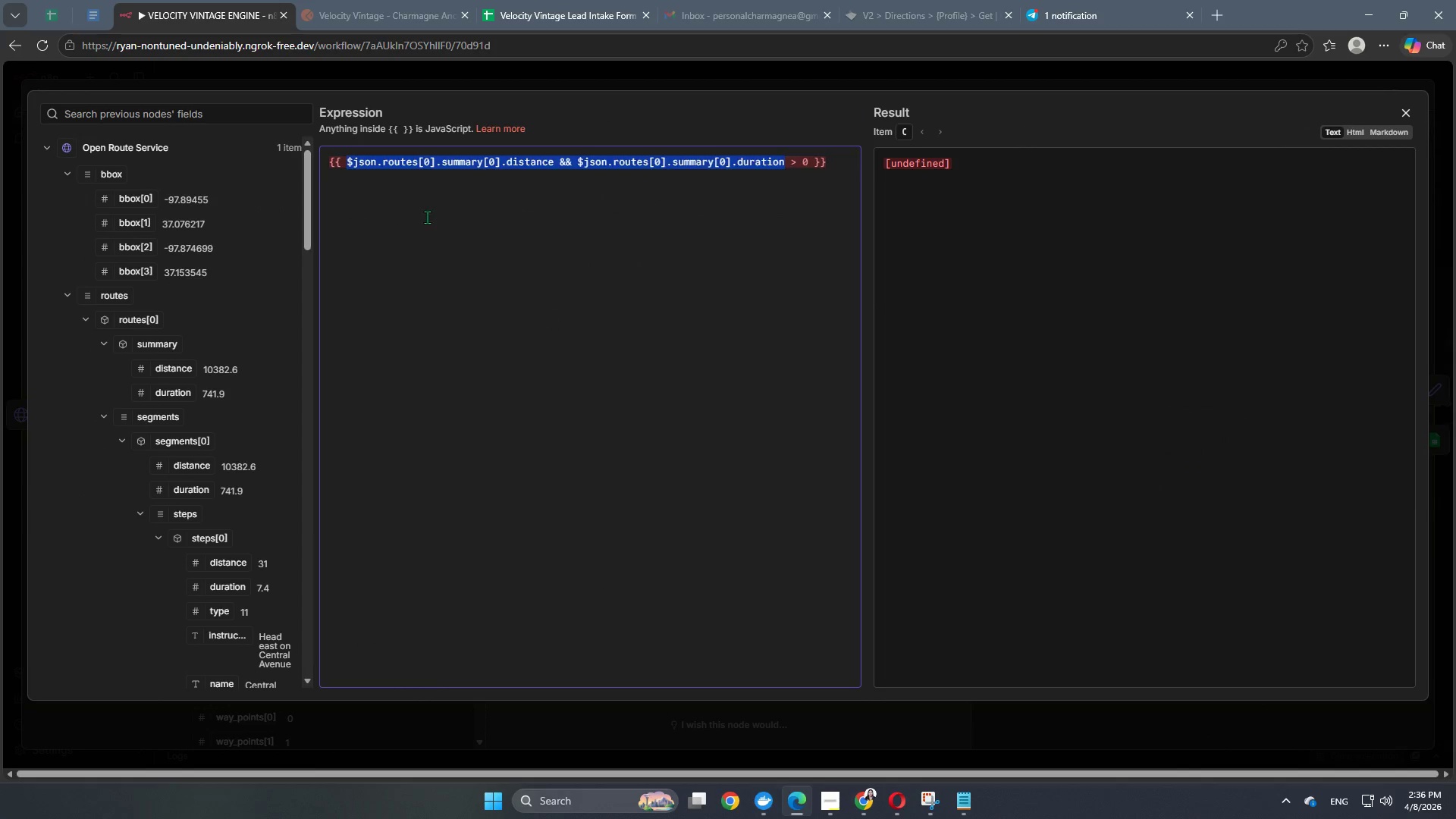 
key(Backspace)
 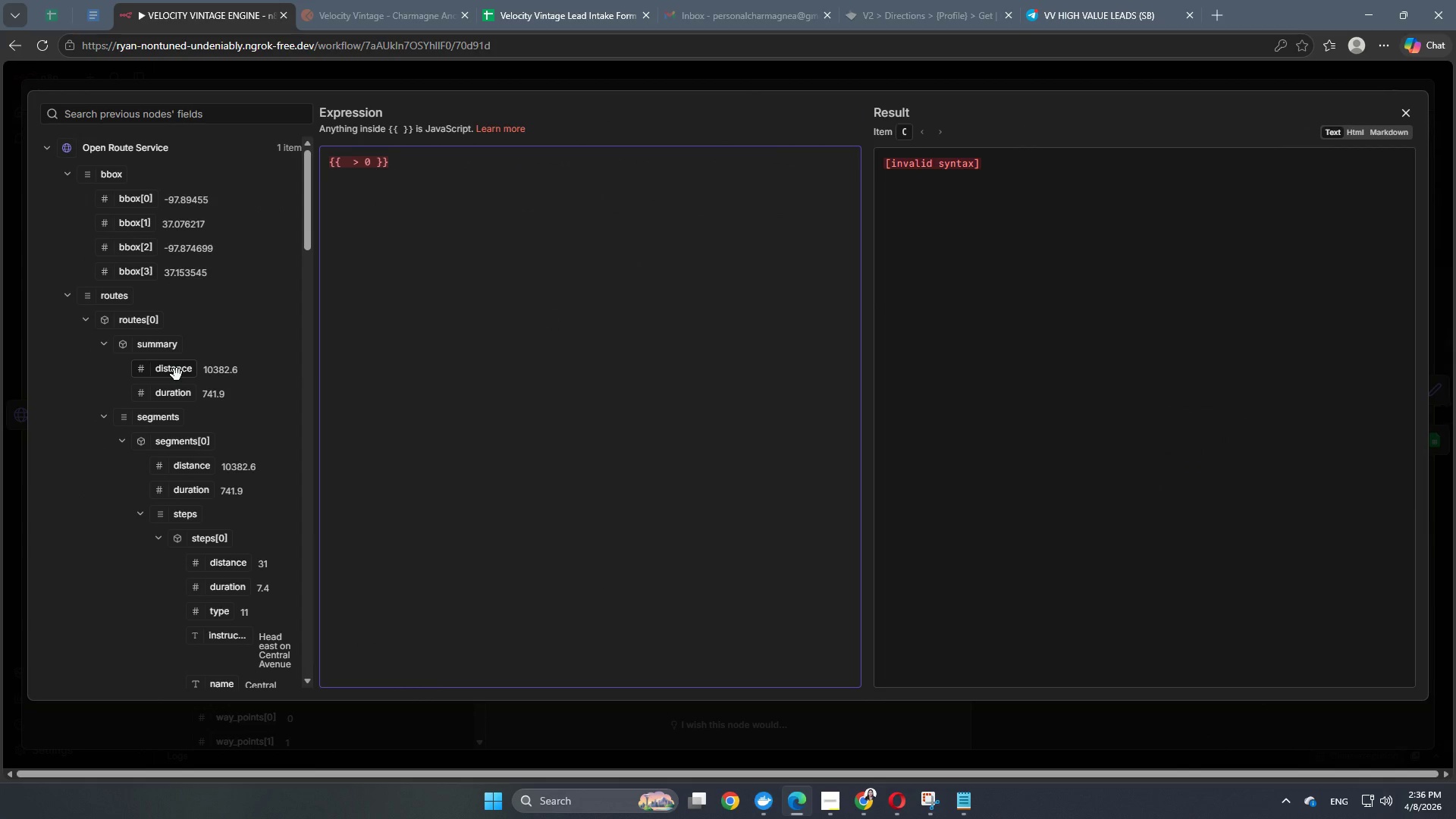 
left_click_drag(start_coordinate=[177, 372], to_coordinate=[347, 163])
 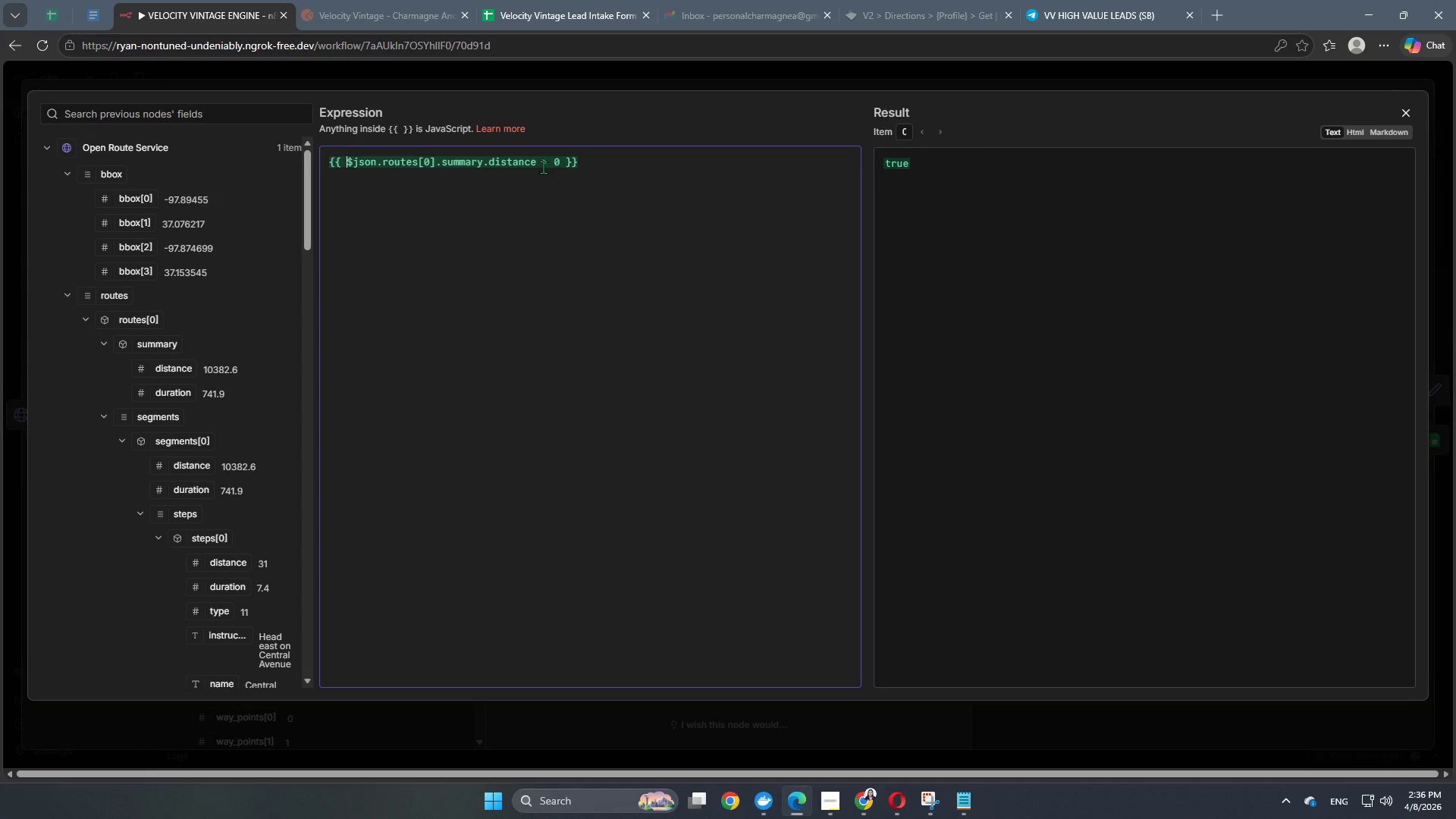 
left_click([536, 162])
 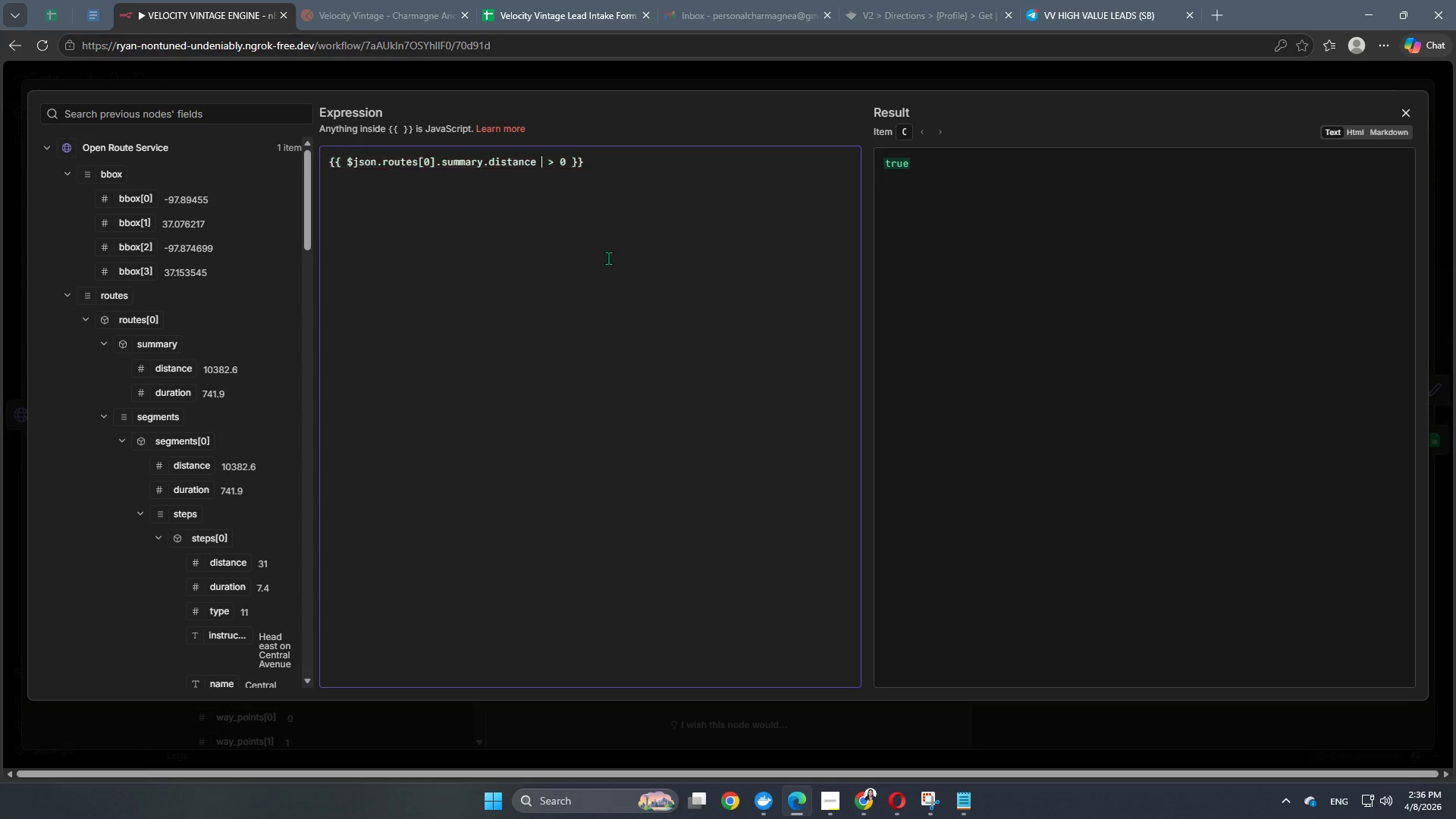 
type( && )
 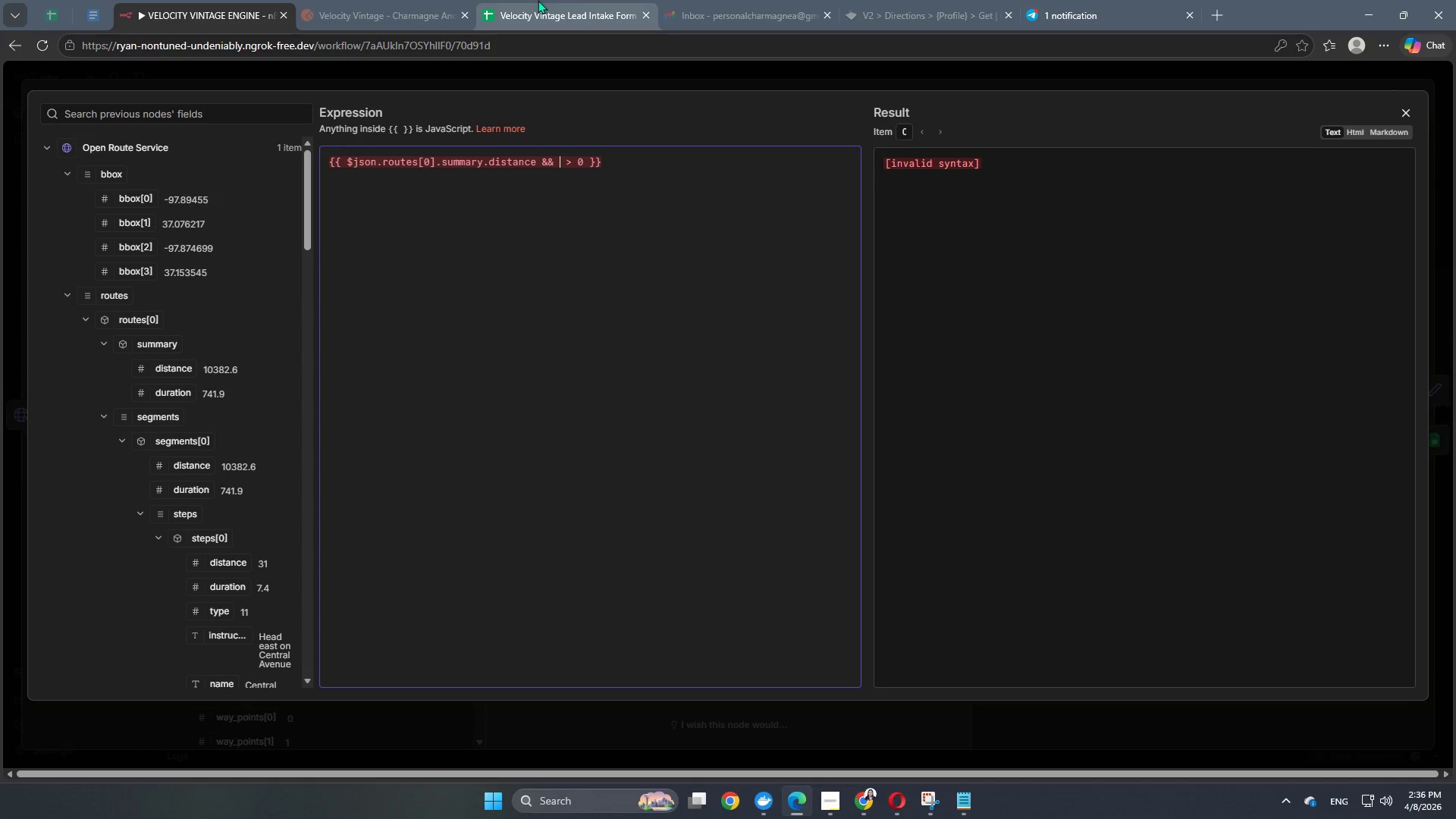 
left_click_drag(start_coordinate=[173, 394], to_coordinate=[560, 165])
 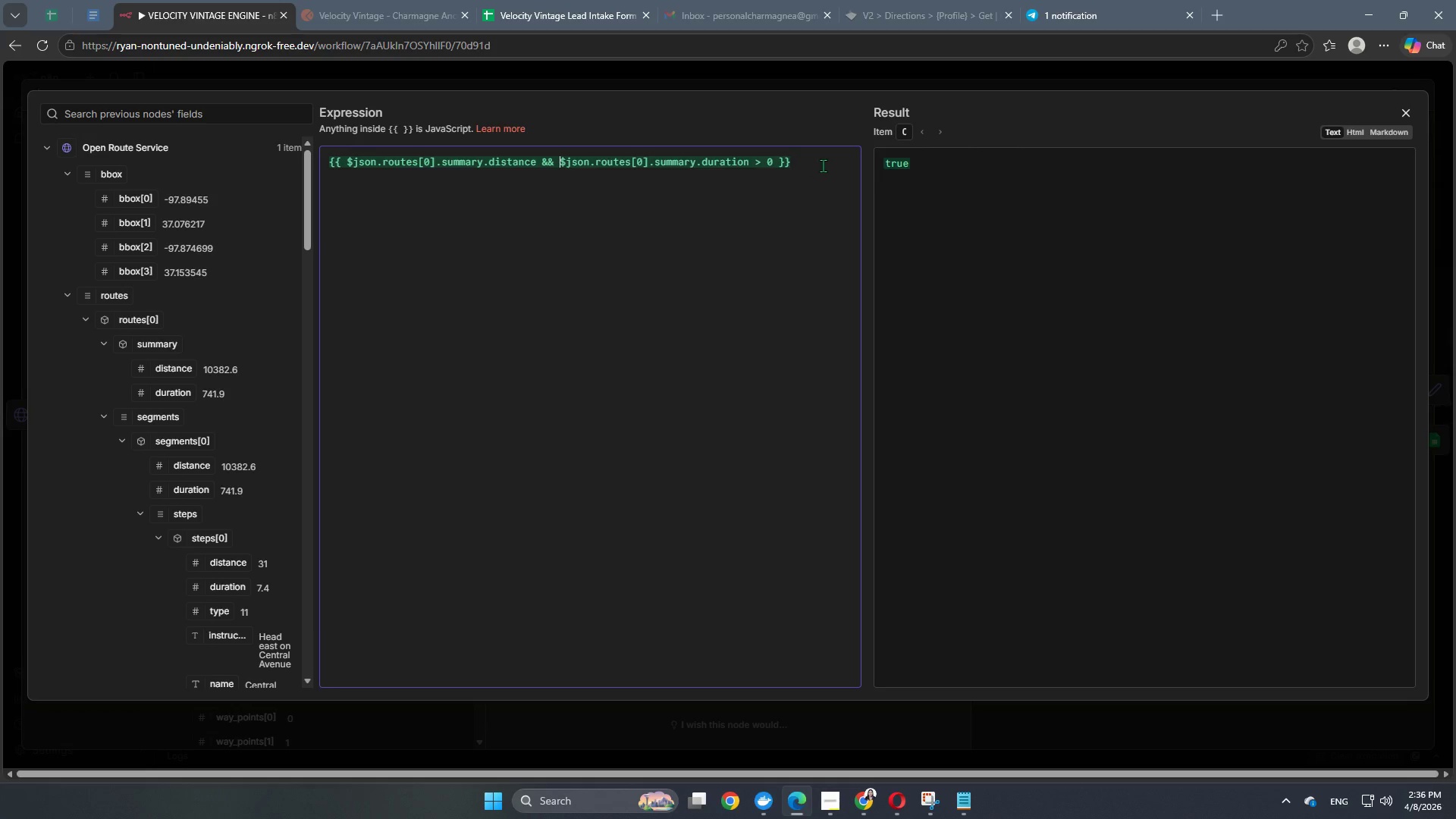 
left_click([823, 165])
 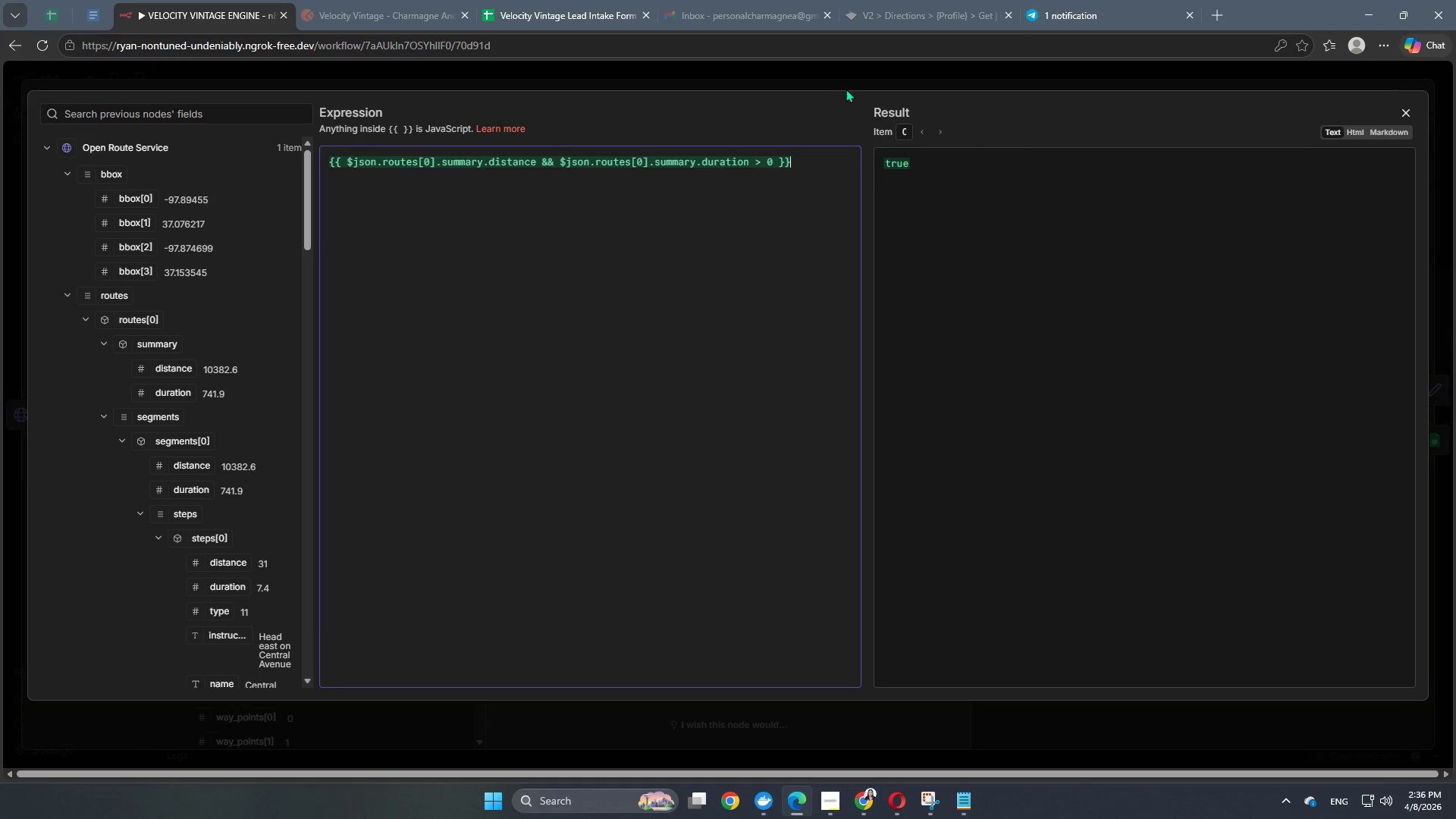 
left_click([849, 85])
 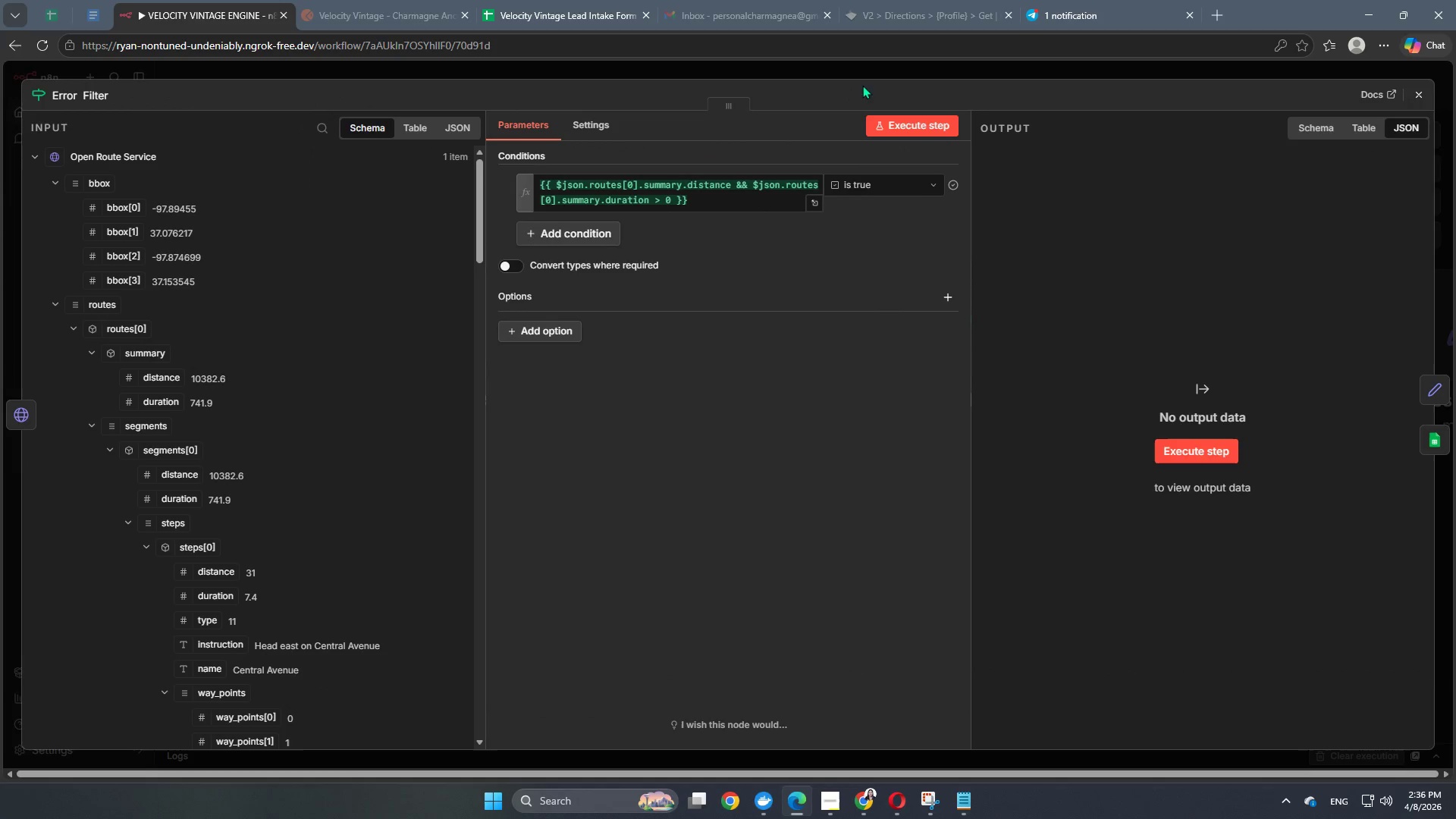 
left_click([865, 82])
 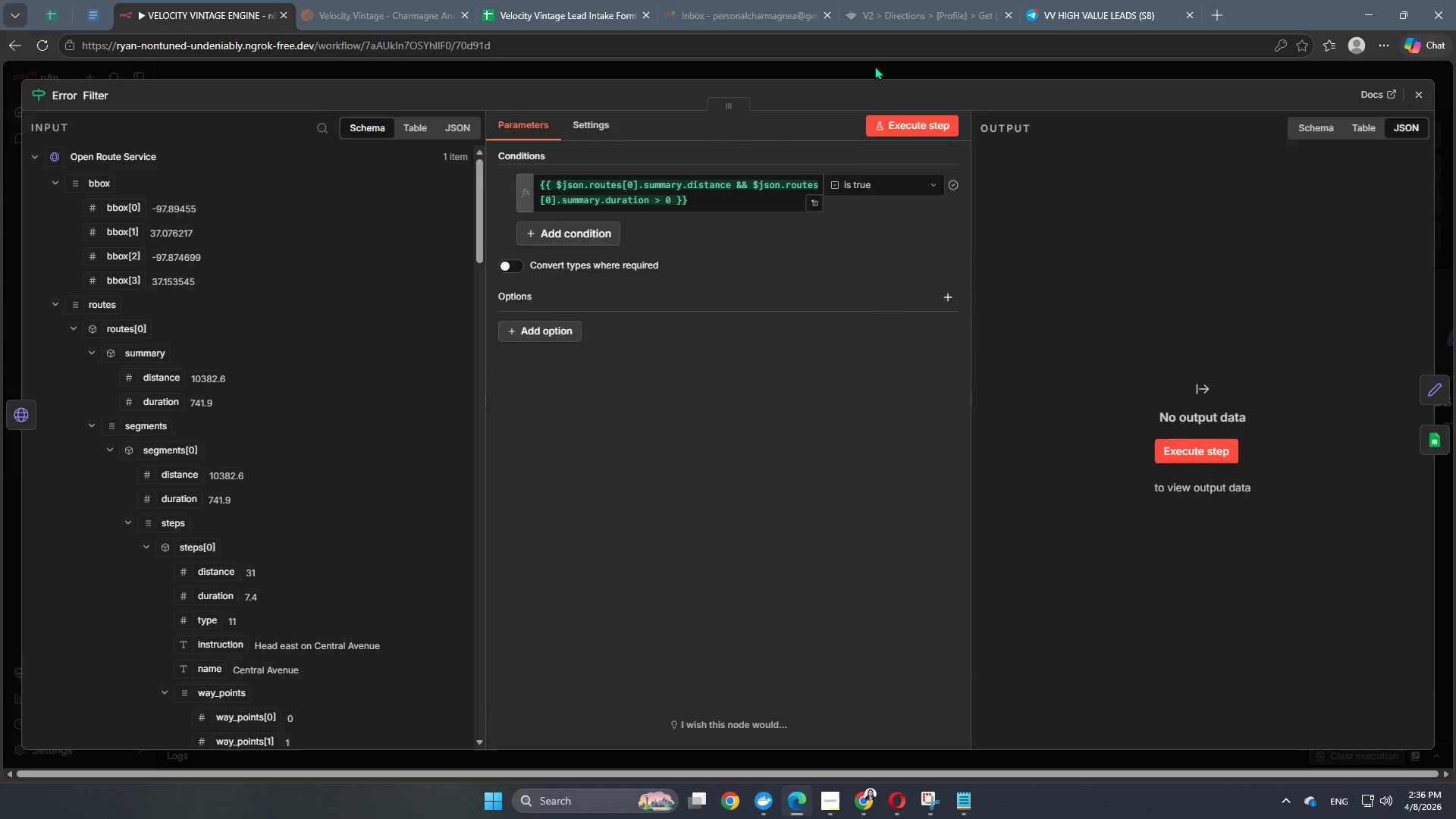 
left_click([876, 71])
 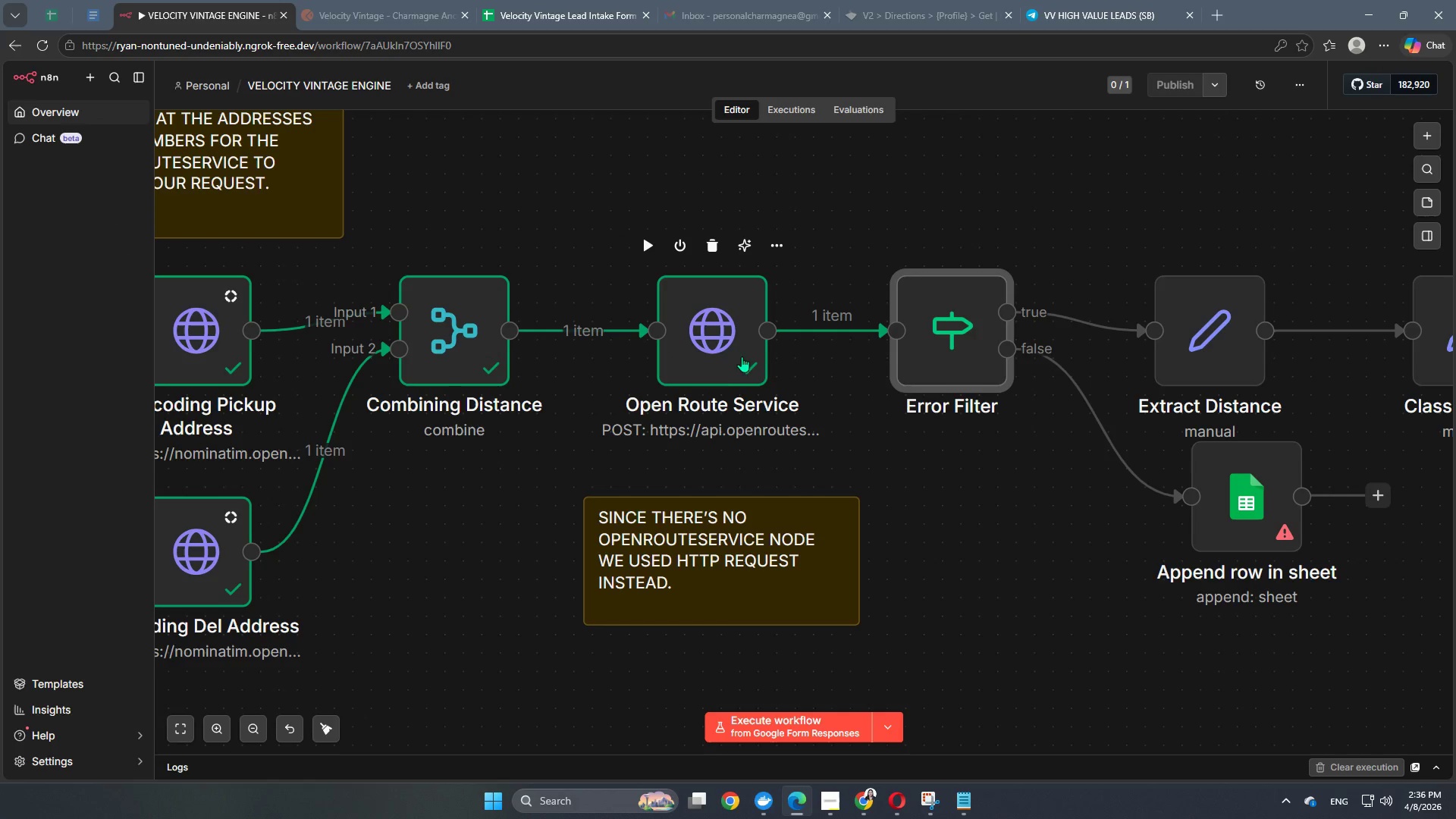 
double_click([729, 347])
 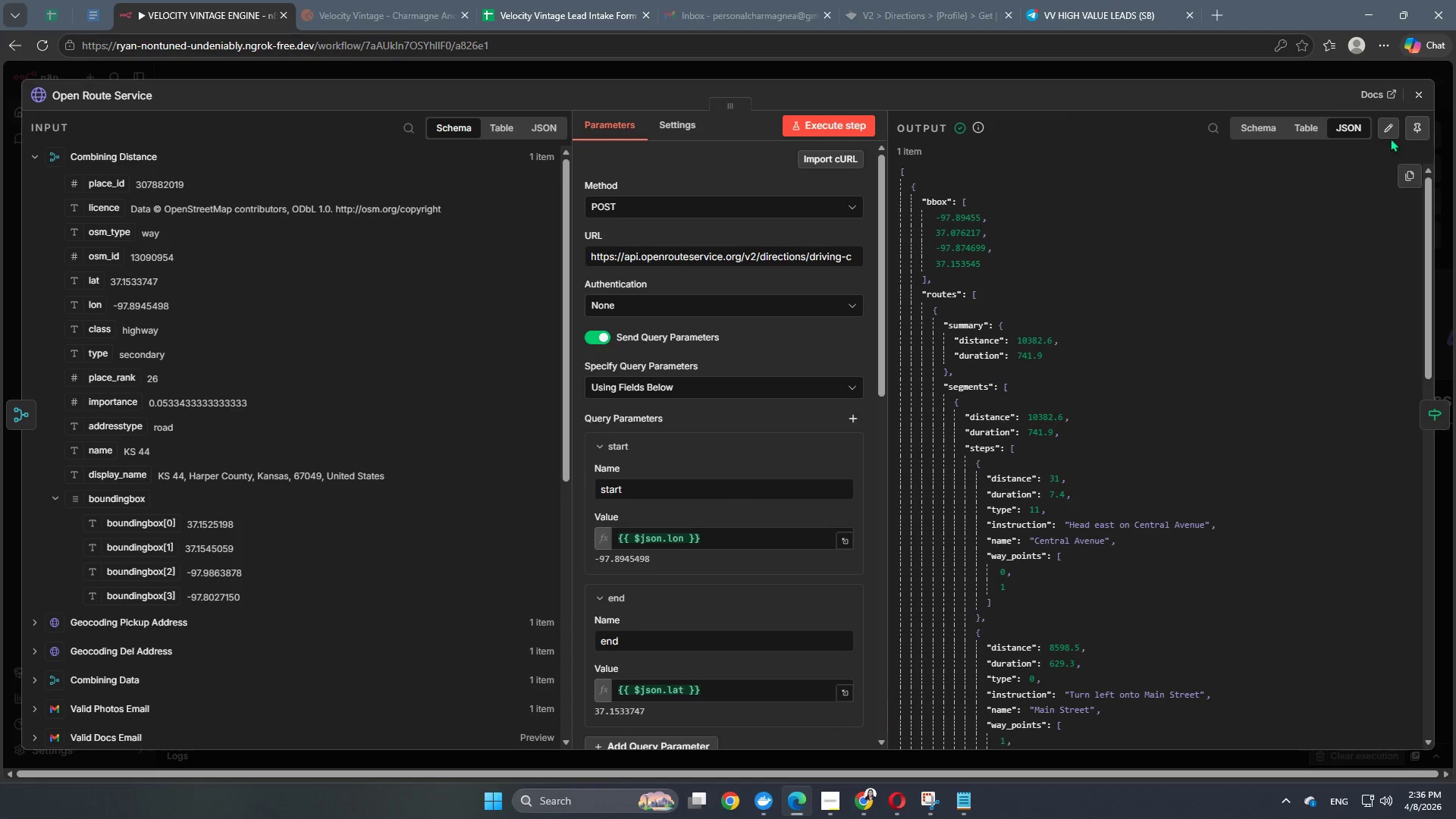 
left_click([1390, 128])
 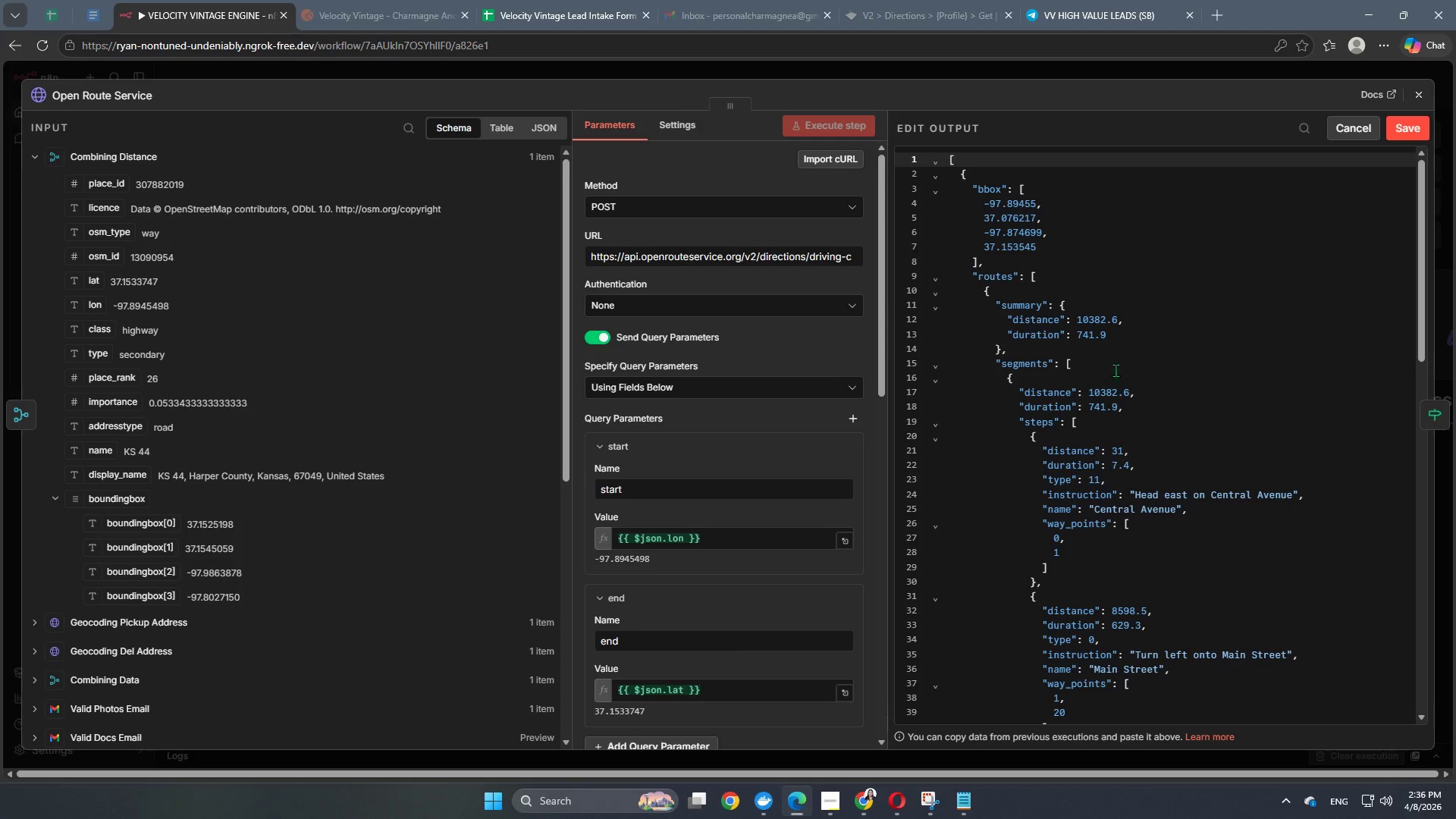 
scroll: coordinate [1112, 350], scroll_direction: up, amount: 2.0
 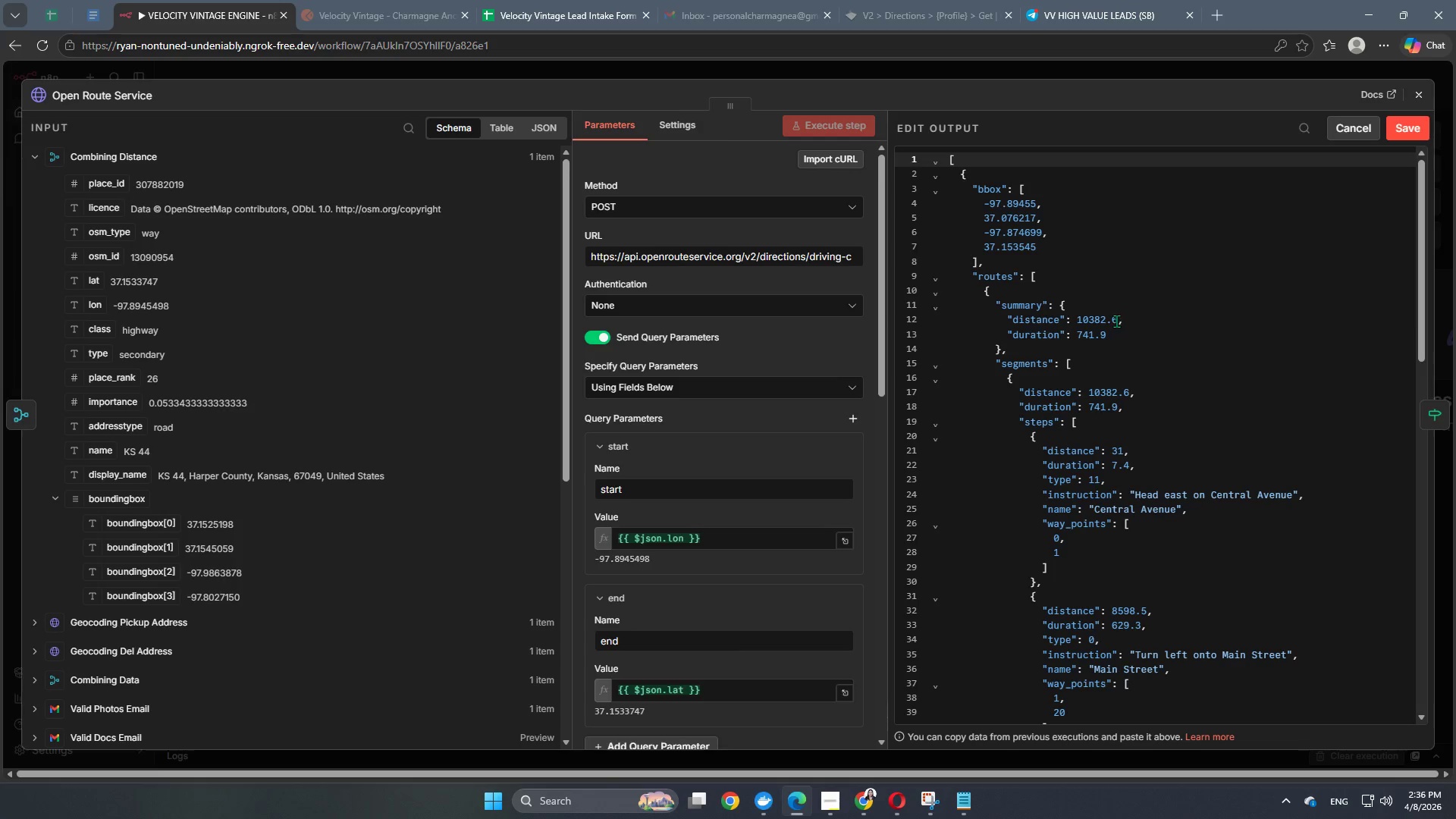 
left_click([1116, 321])
 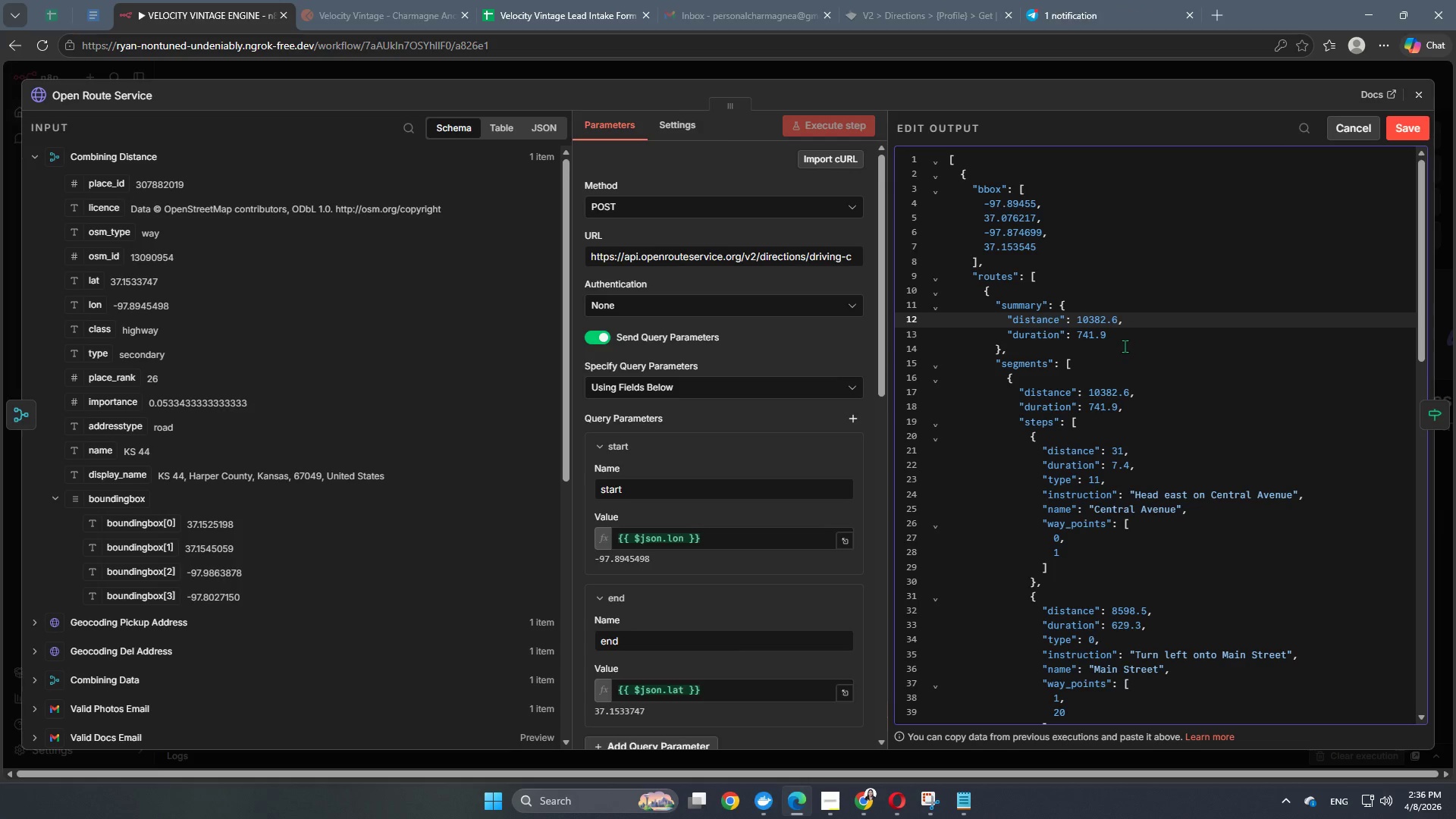 
key(Backspace)
 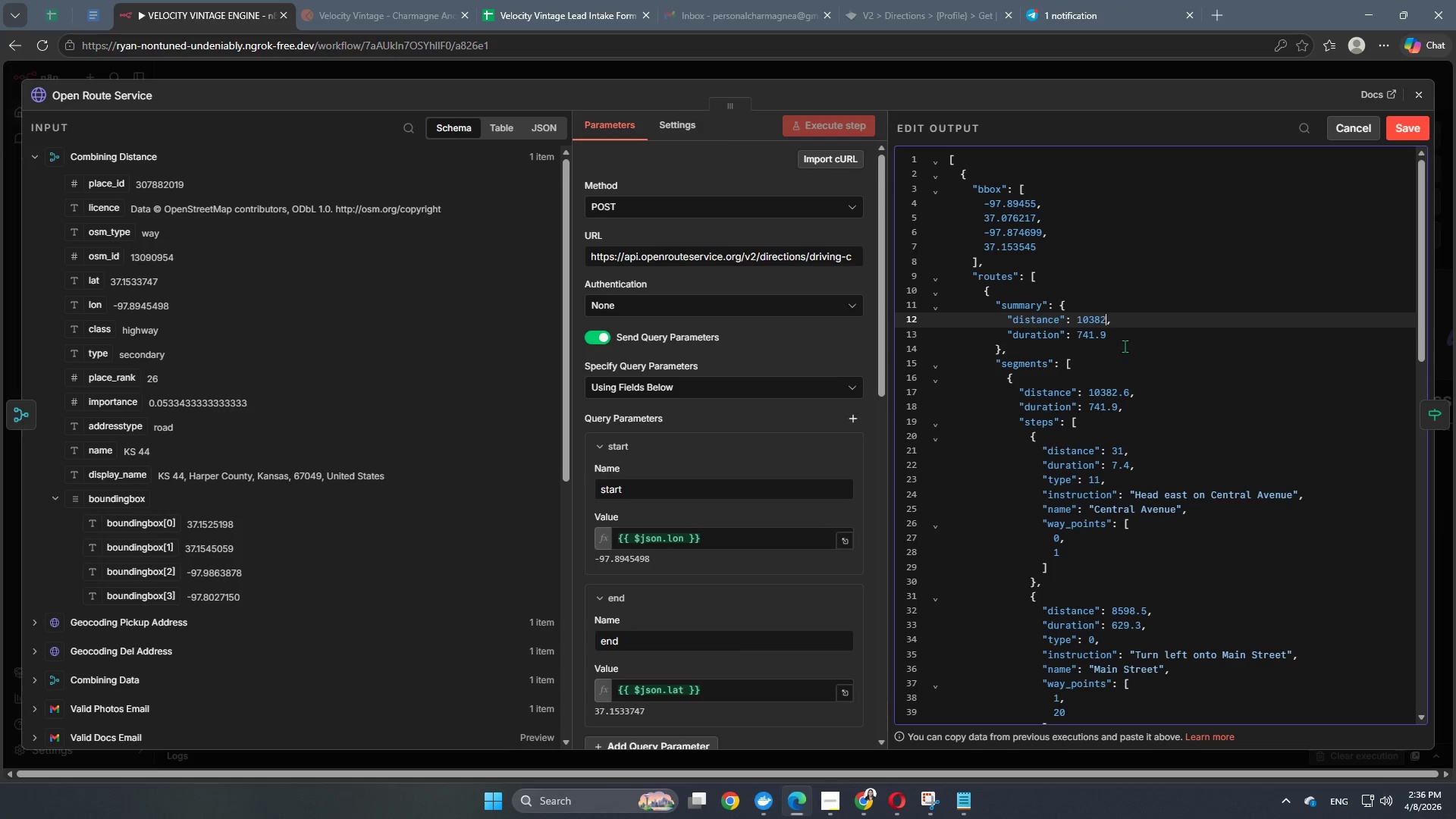 
hold_key(key=Backspace, duration=0.31)
 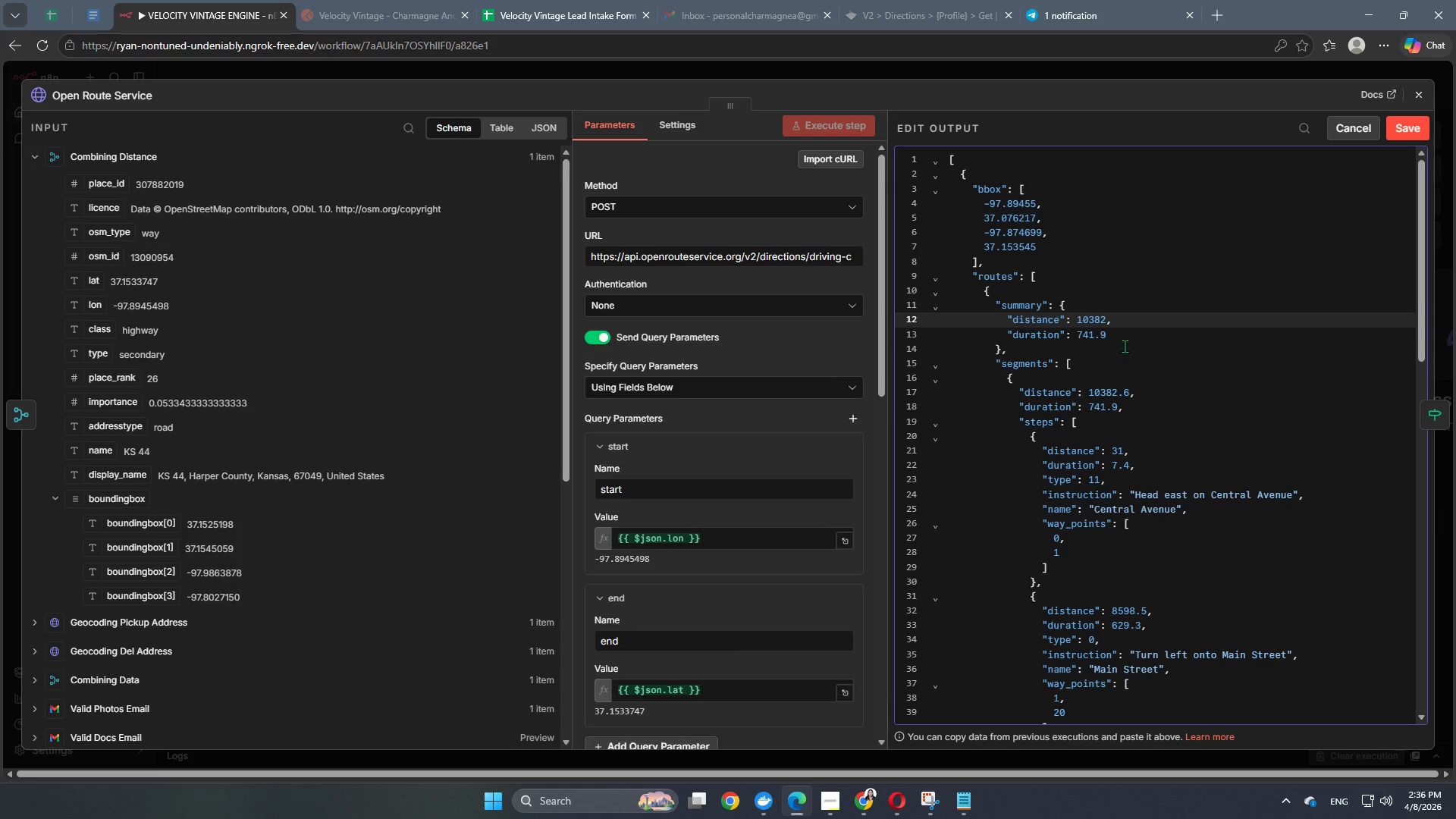 
key(Backspace)
 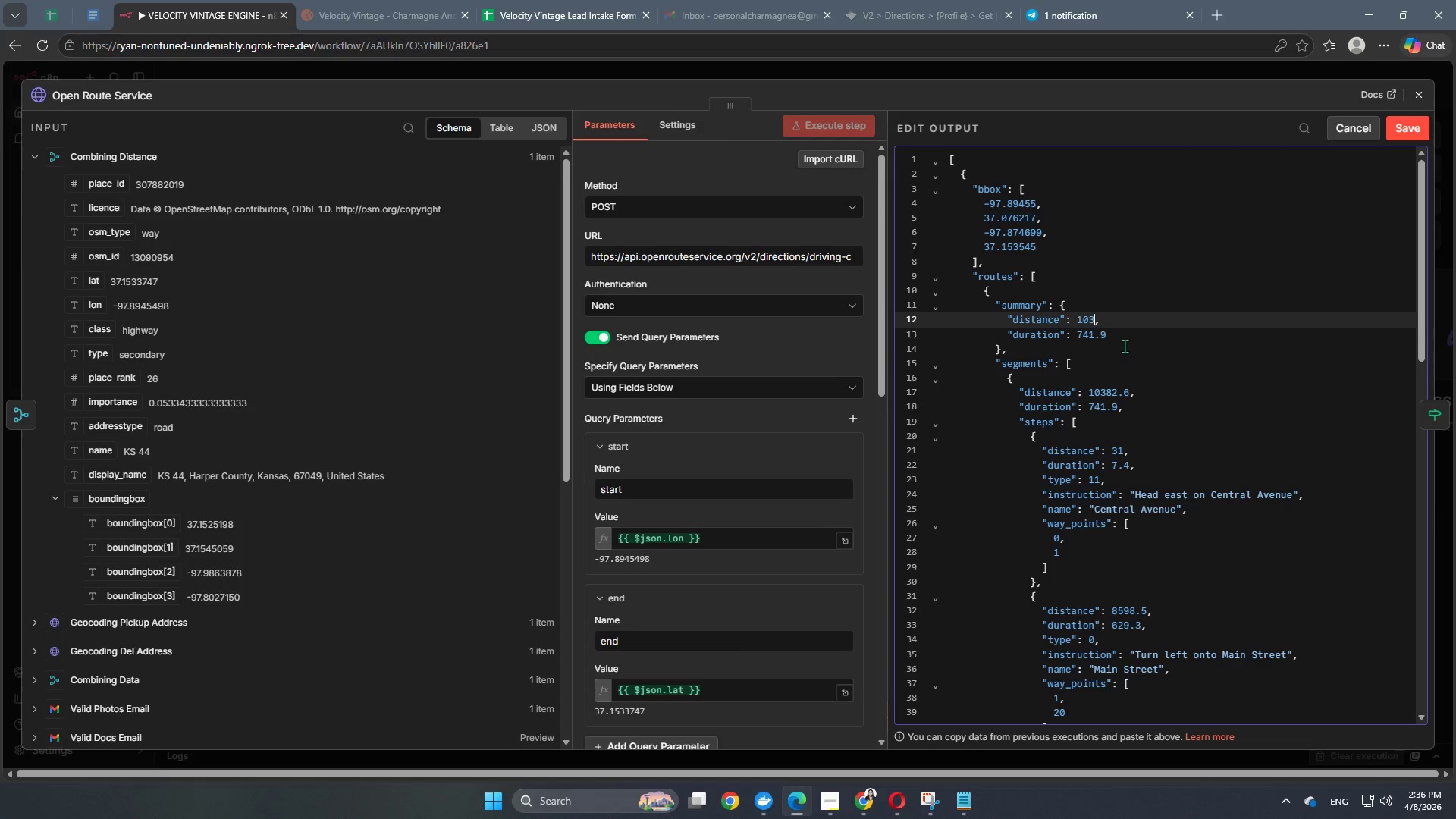 
key(Backspace)
 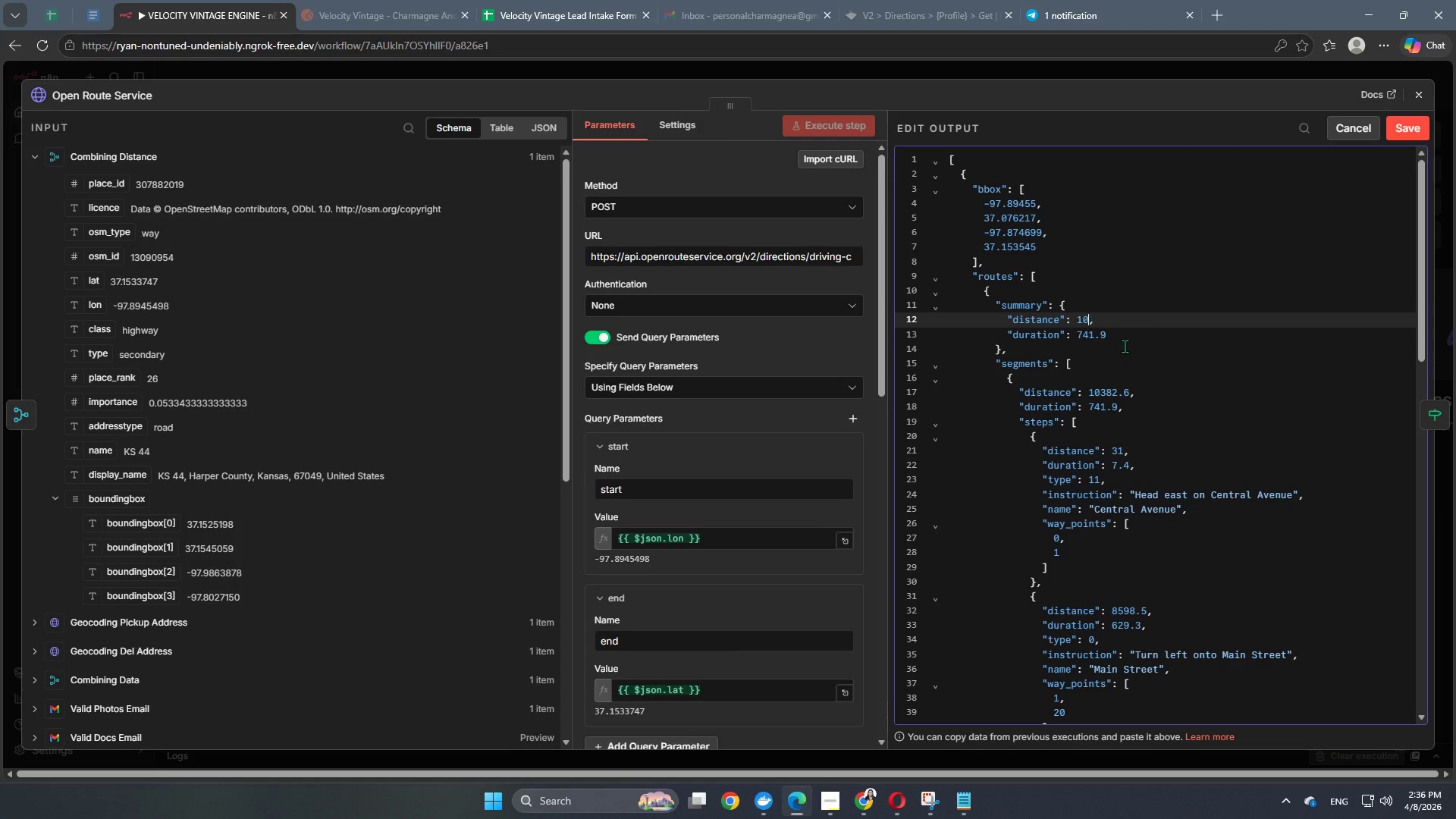 
key(Backspace)
 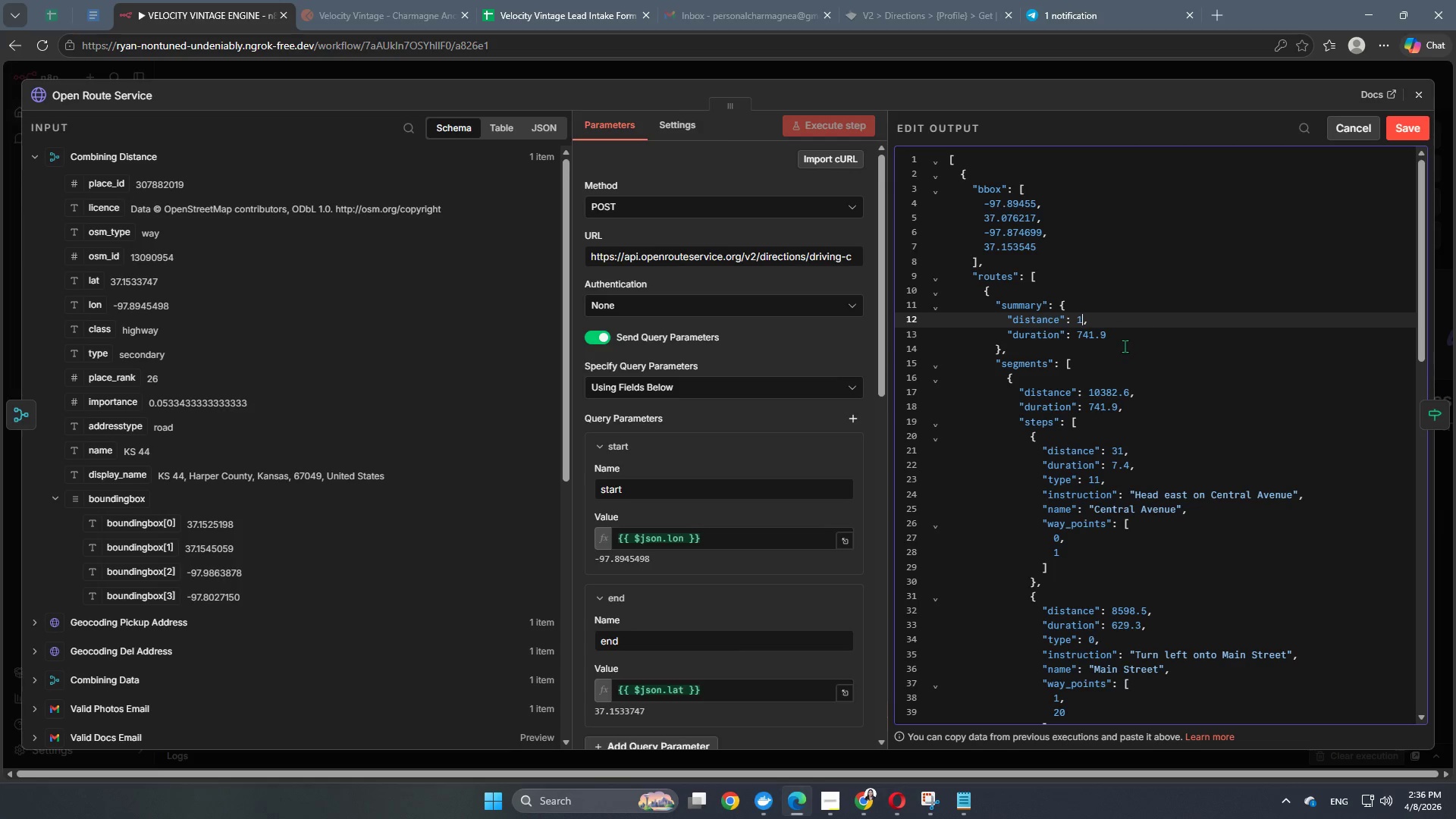 
key(Backspace)
 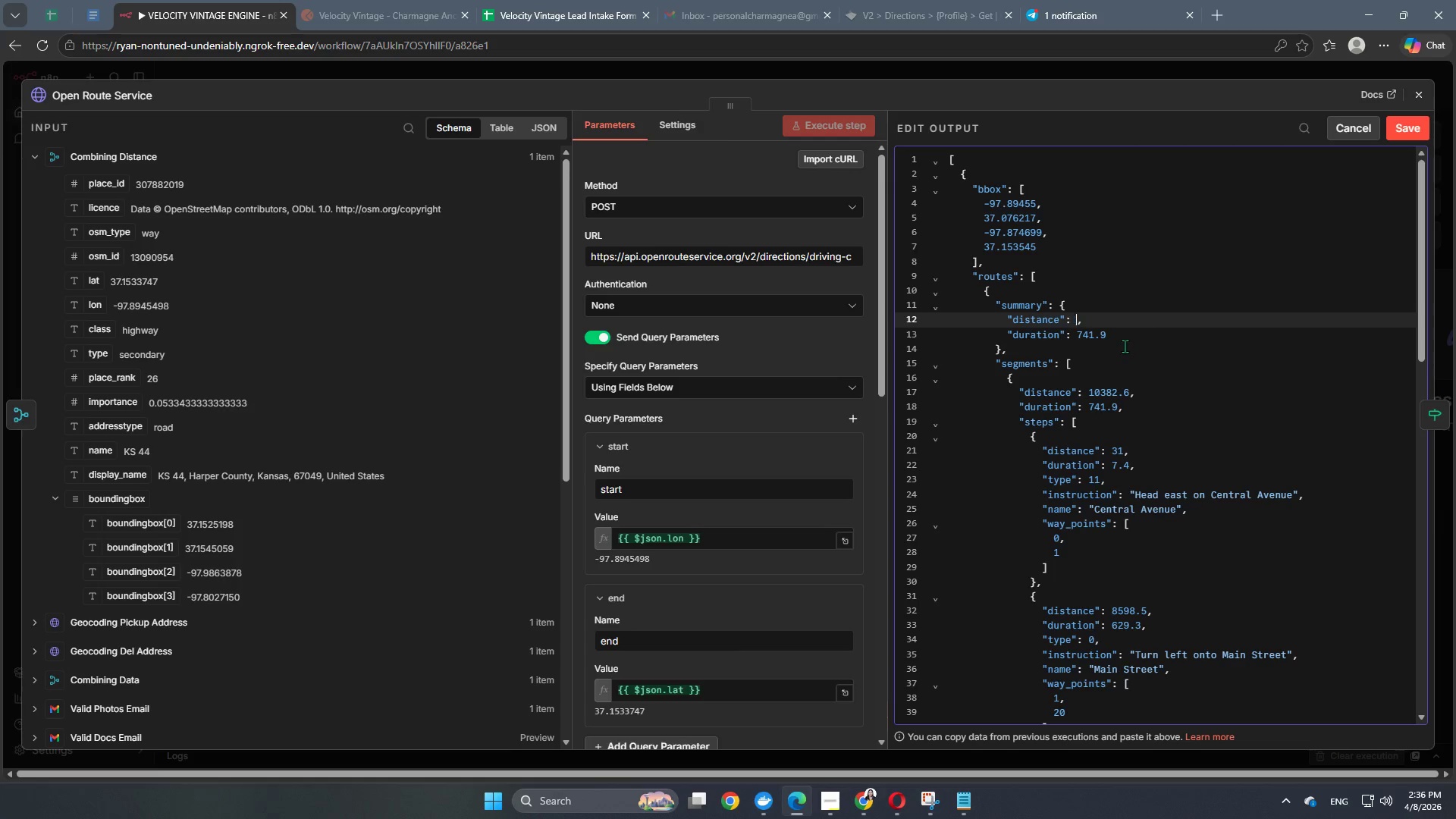 
key(Backspace)
 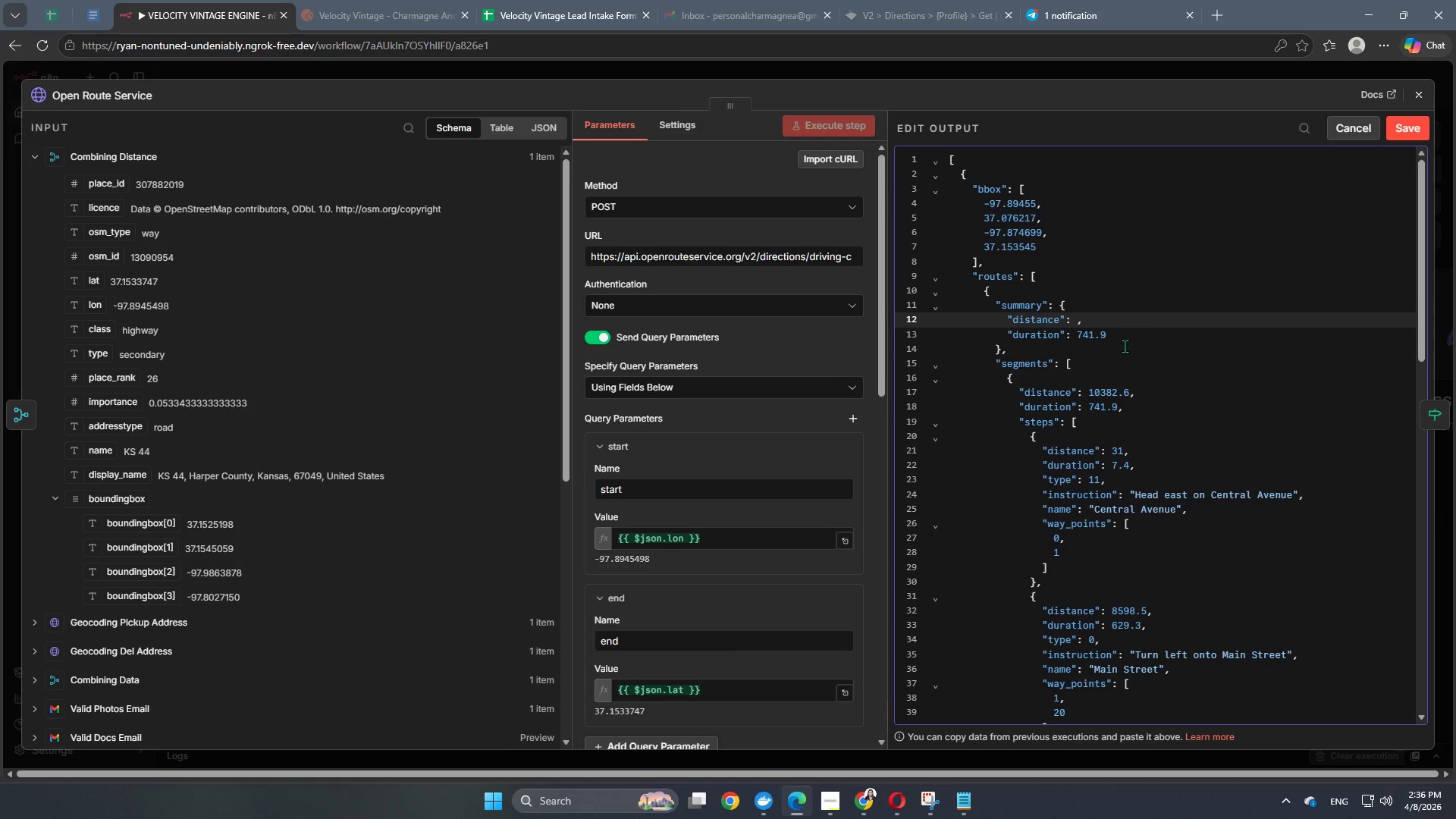 
key(Shift+Quote)
 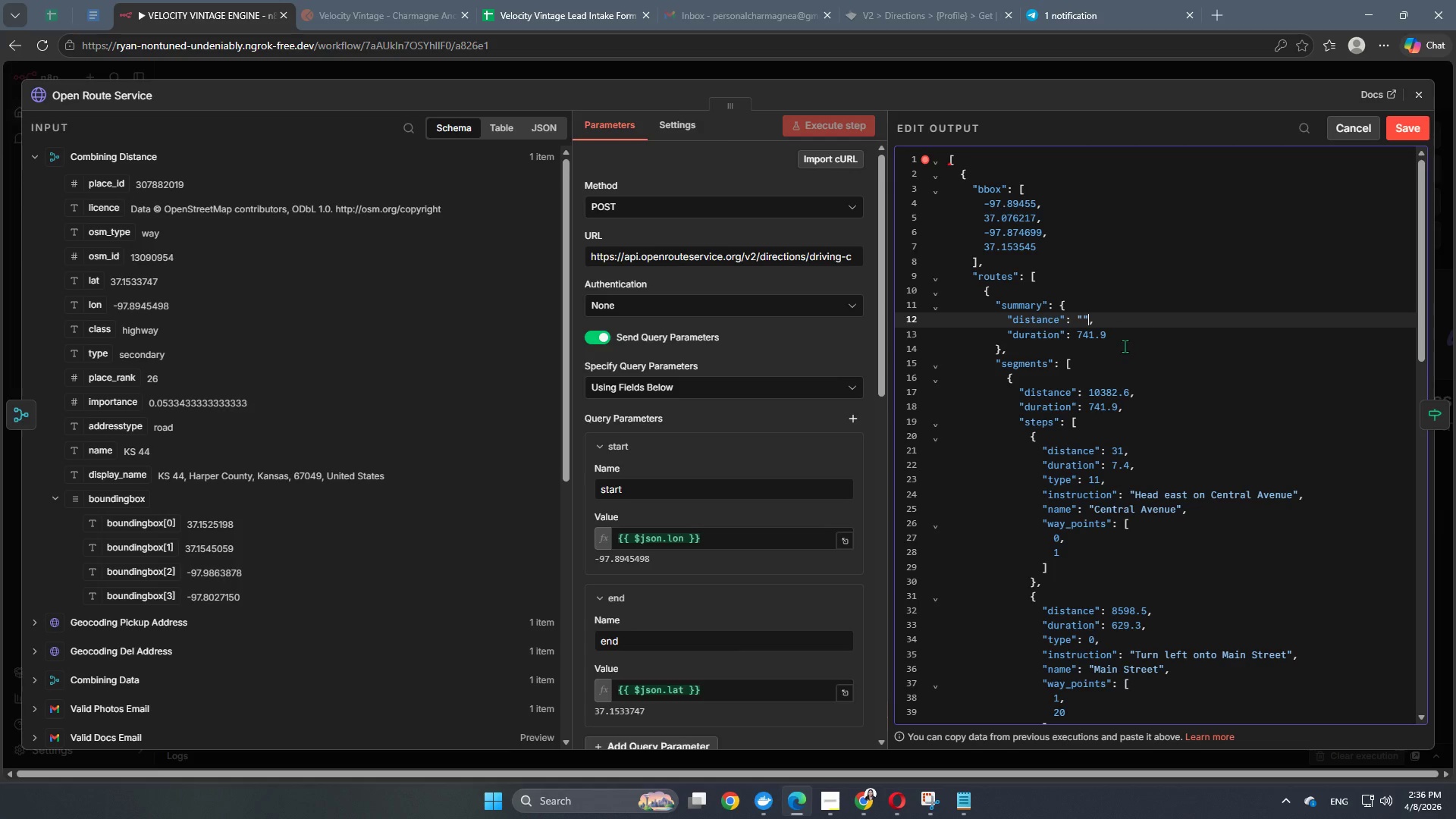 
key(Shift+Quote)
 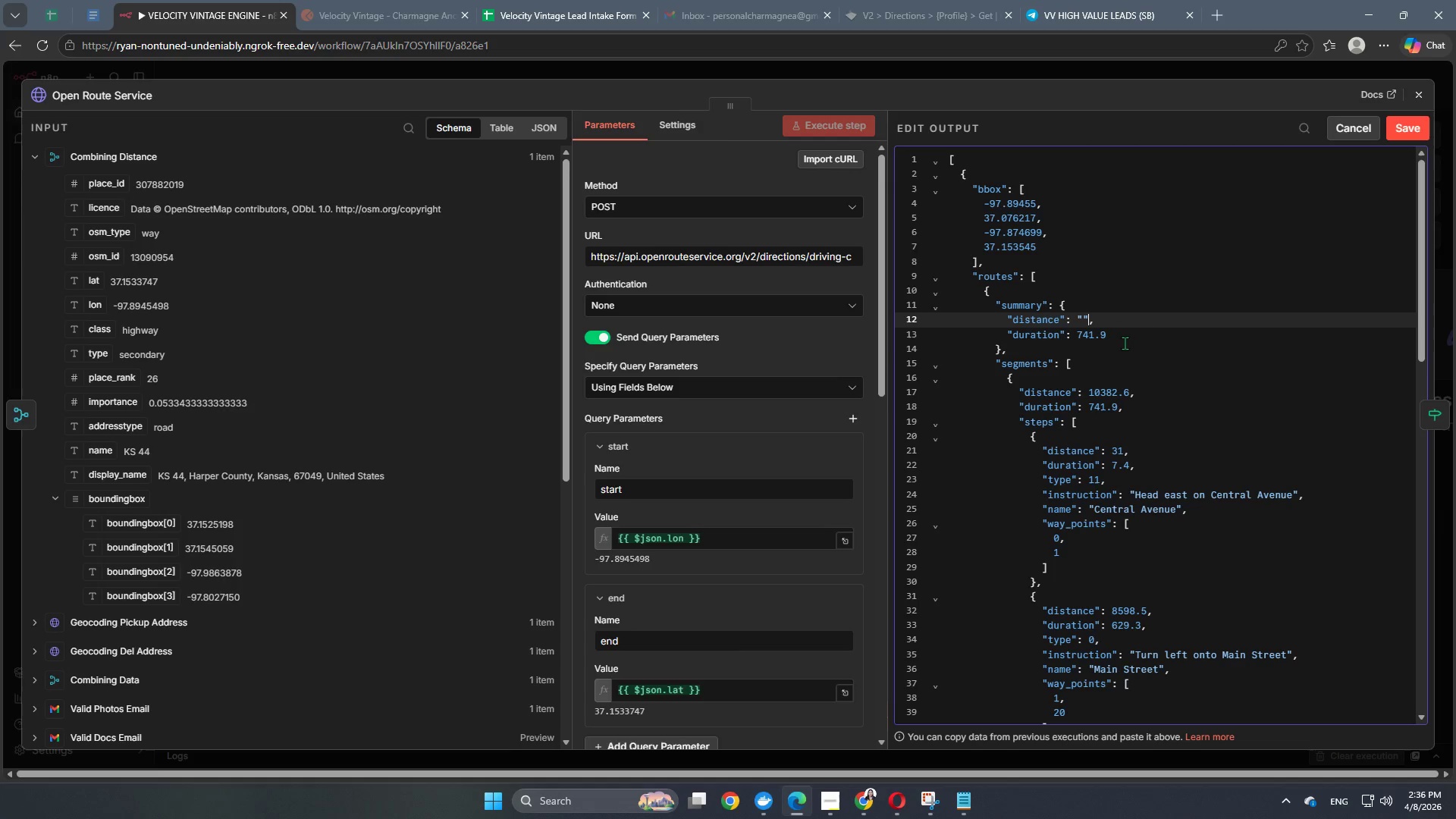 
left_click_drag(start_coordinate=[1125, 339], to_coordinate=[1078, 337])
 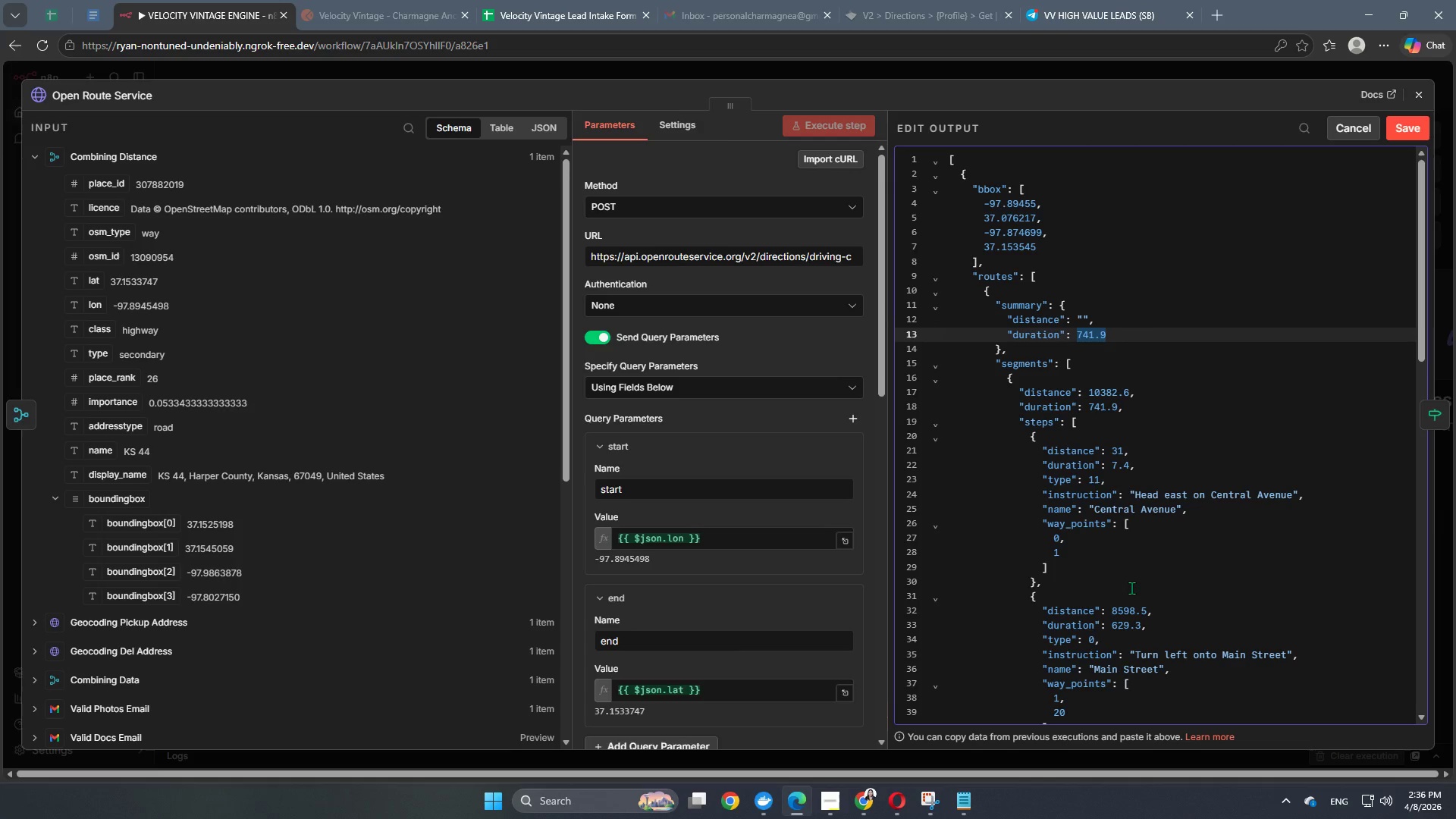 
key(Shift+Quote)
 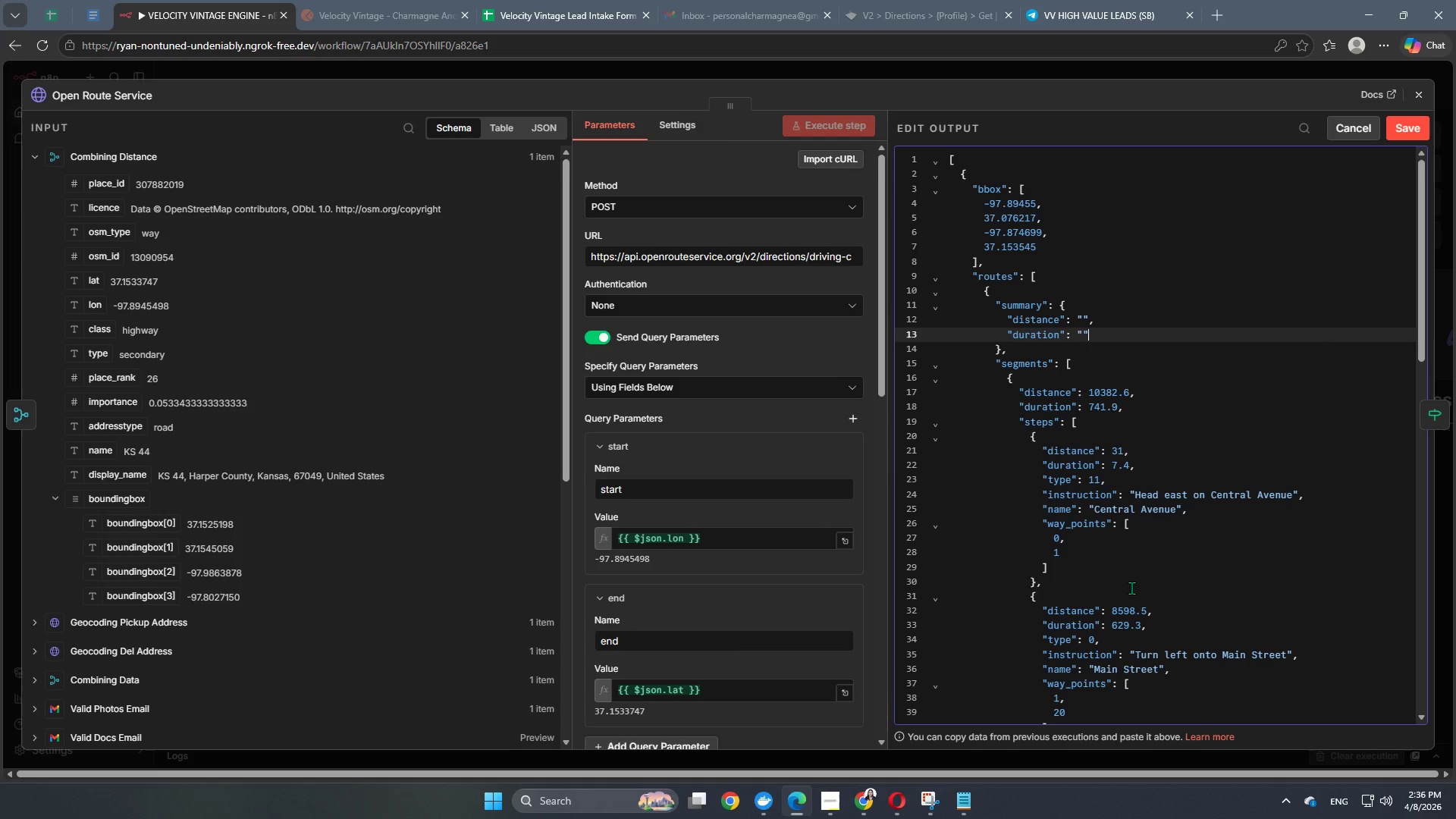 
key(Shift+Quote)
 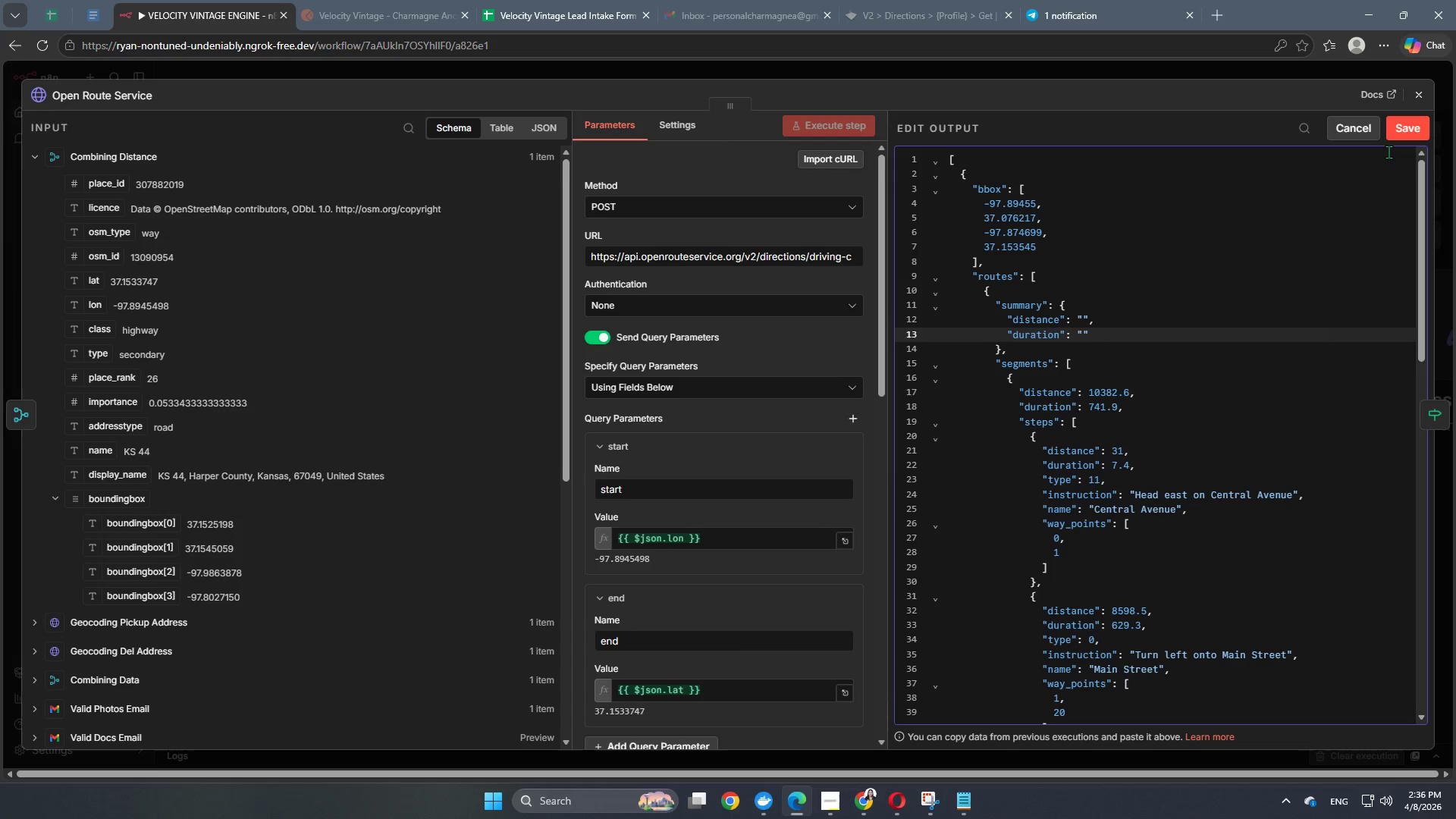 
left_click([1417, 131])
 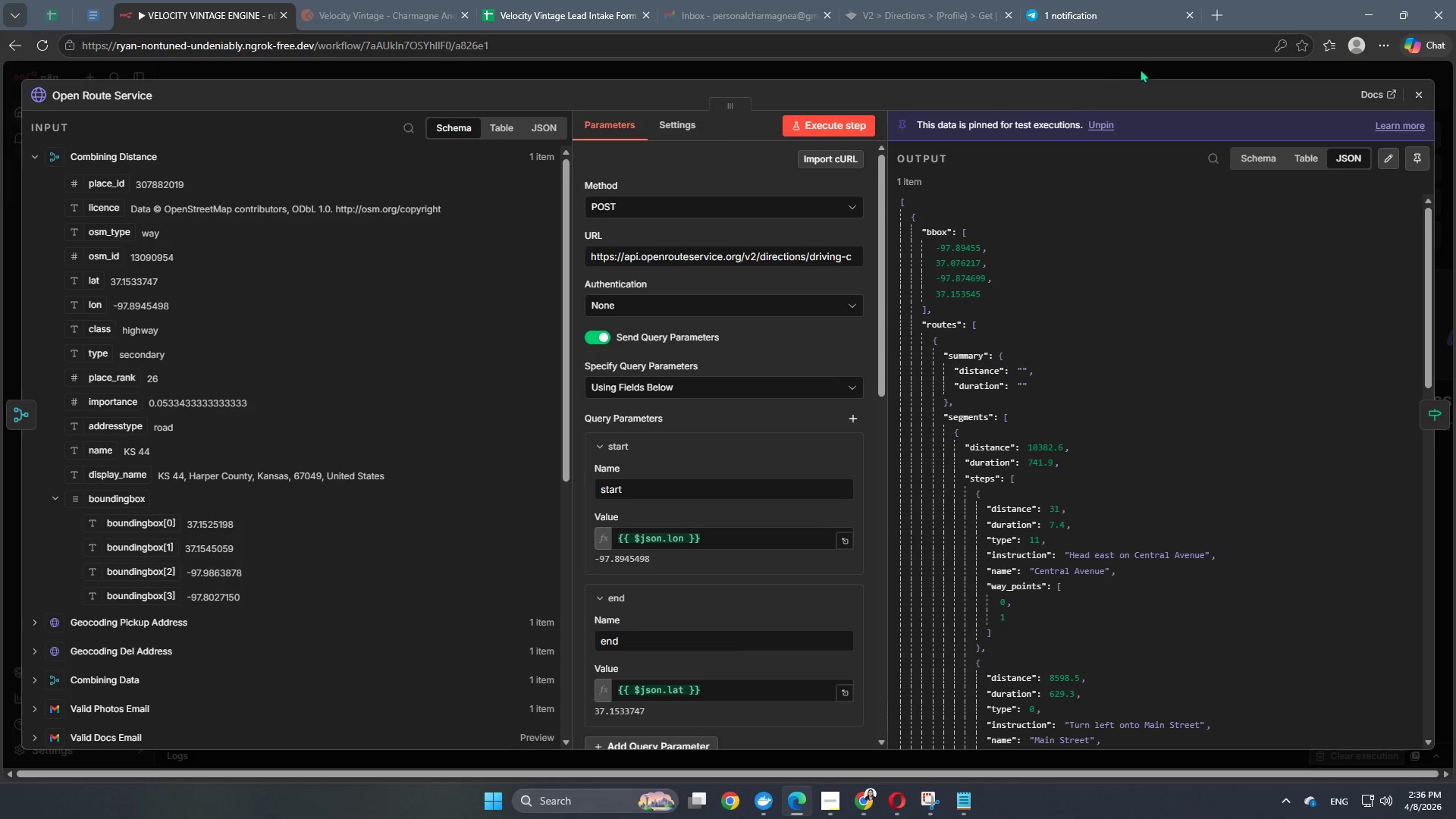 
left_click([1140, 68])
 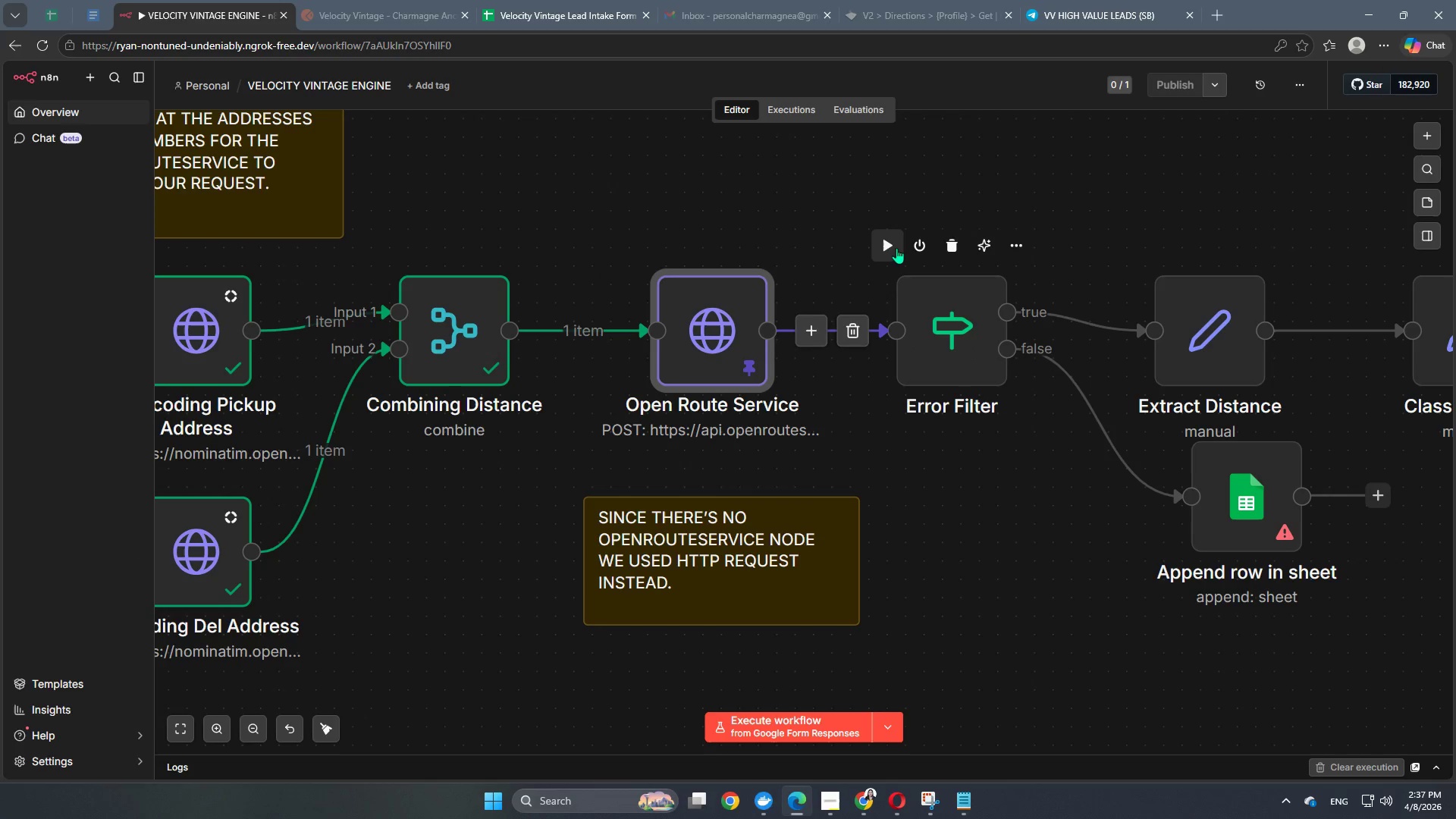 
left_click([895, 242])
 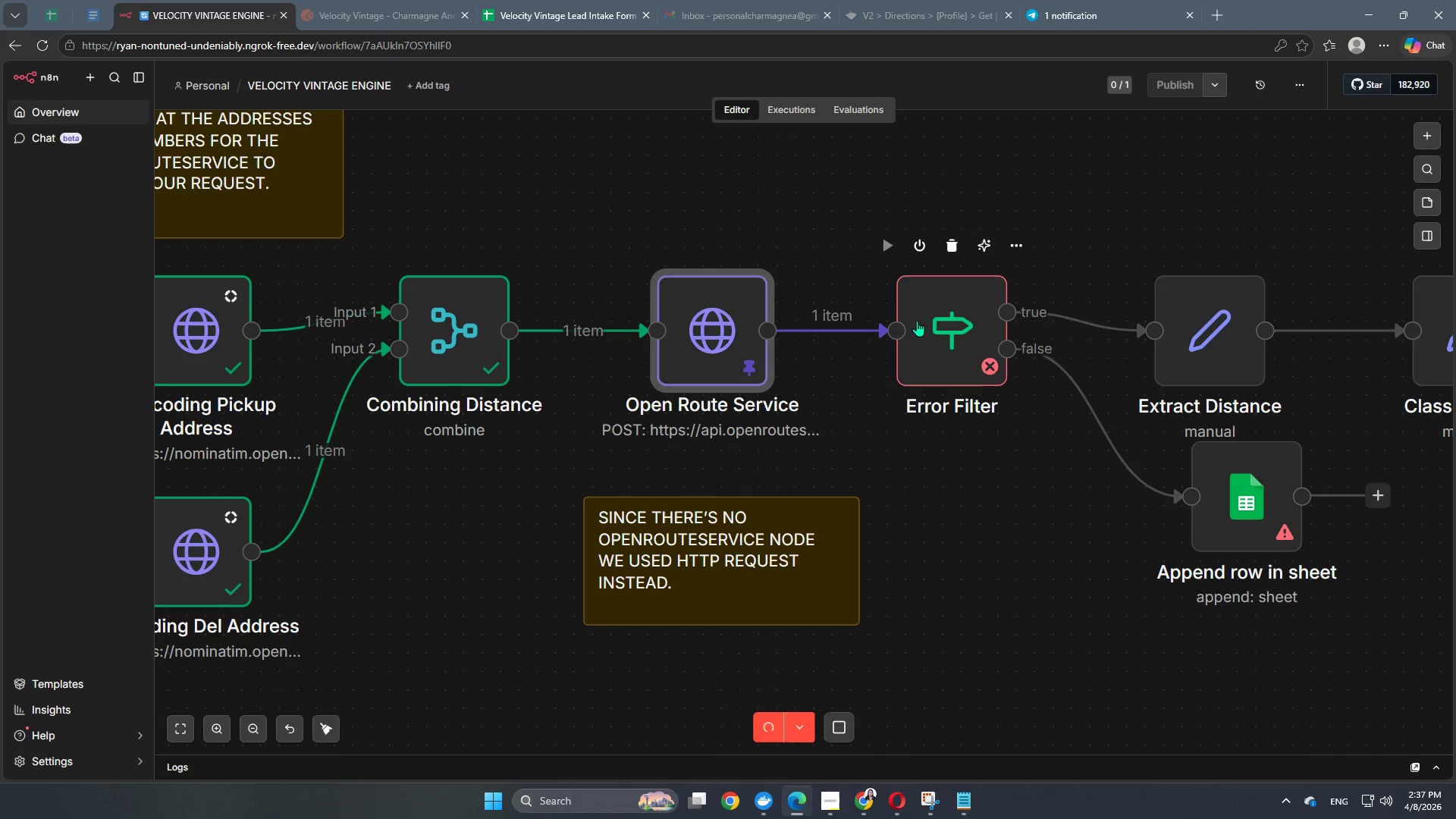 
double_click([930, 337])
 